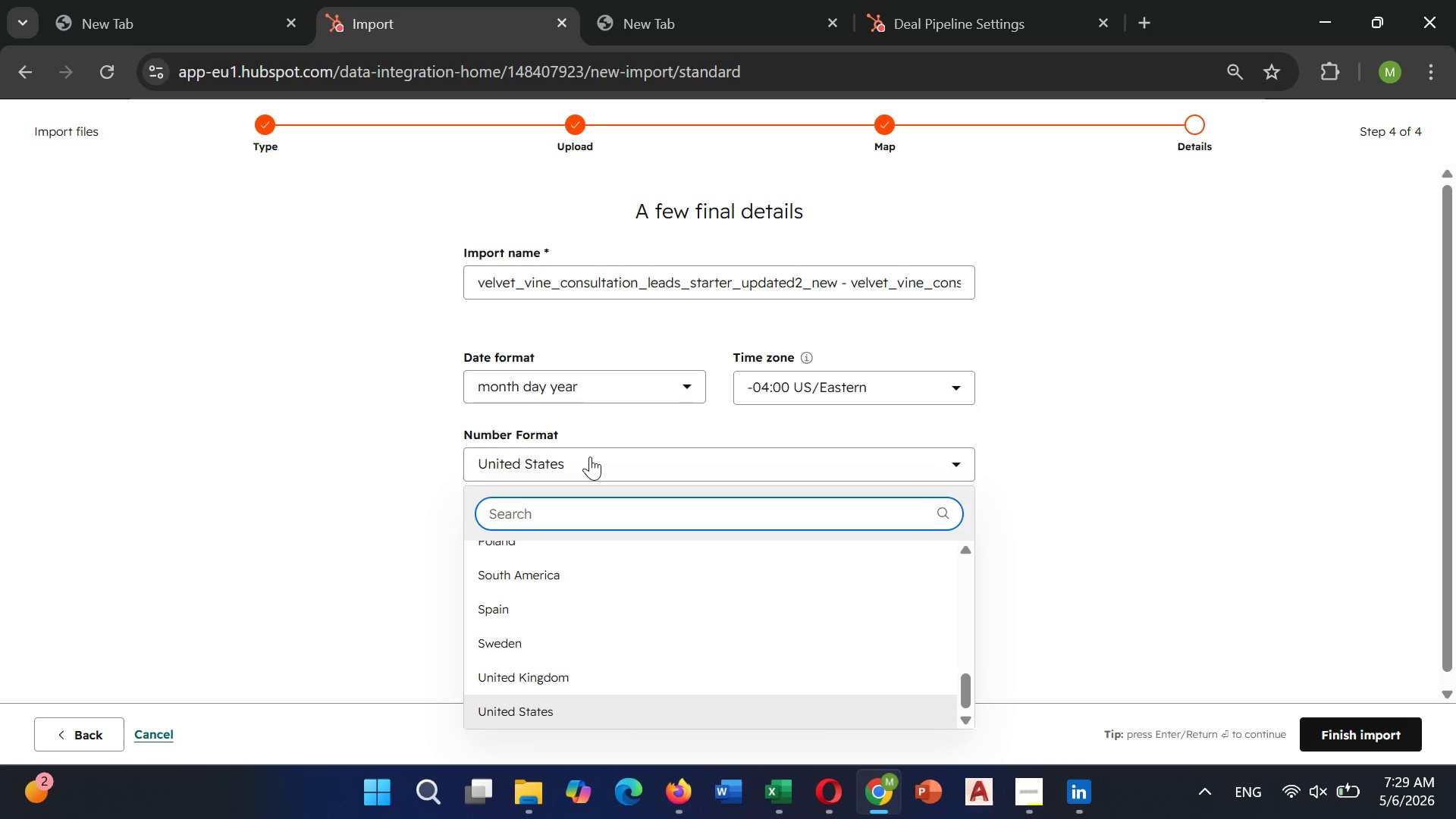 
left_click([590, 457])
 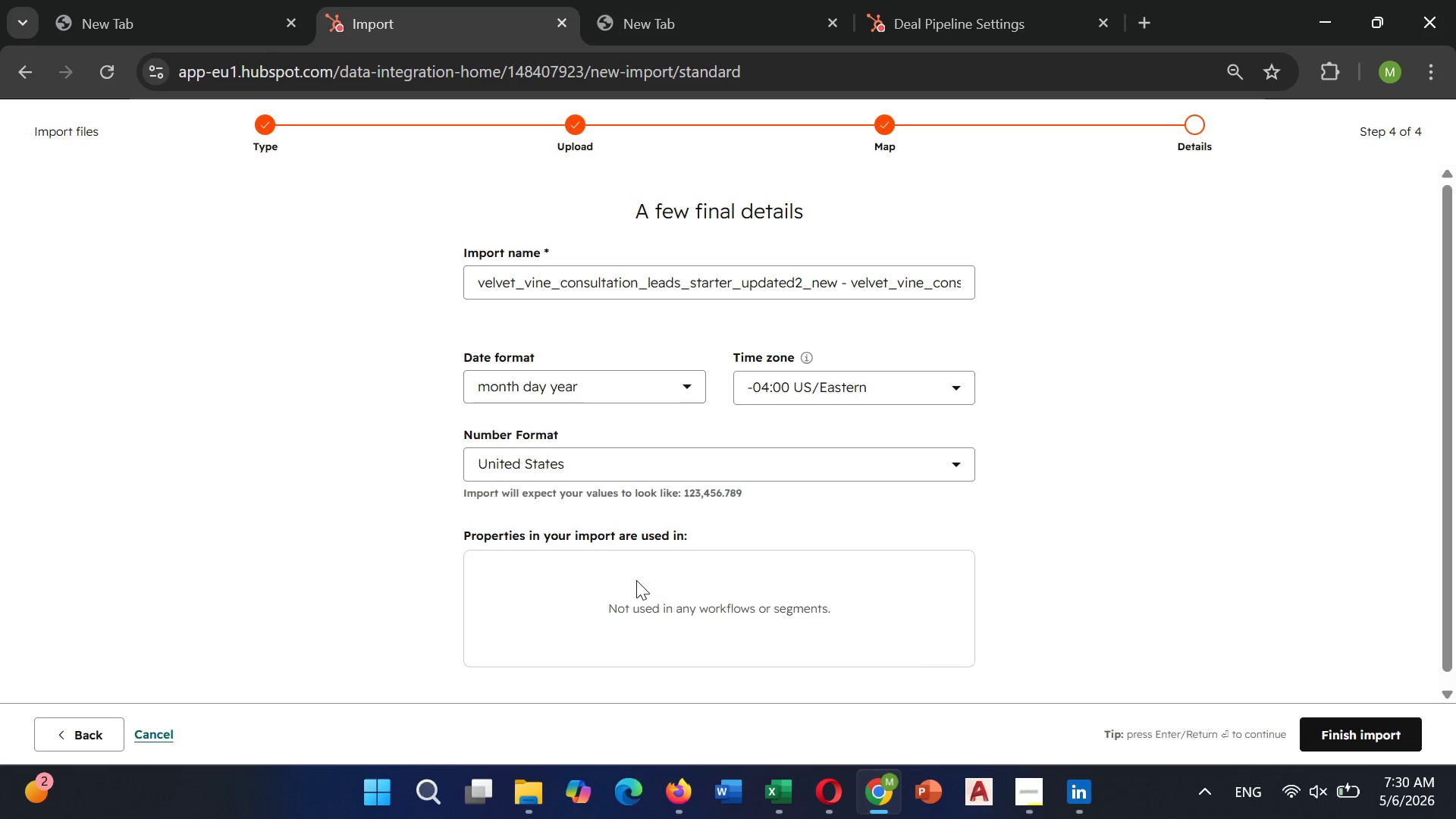 
double_click([636, 580])
 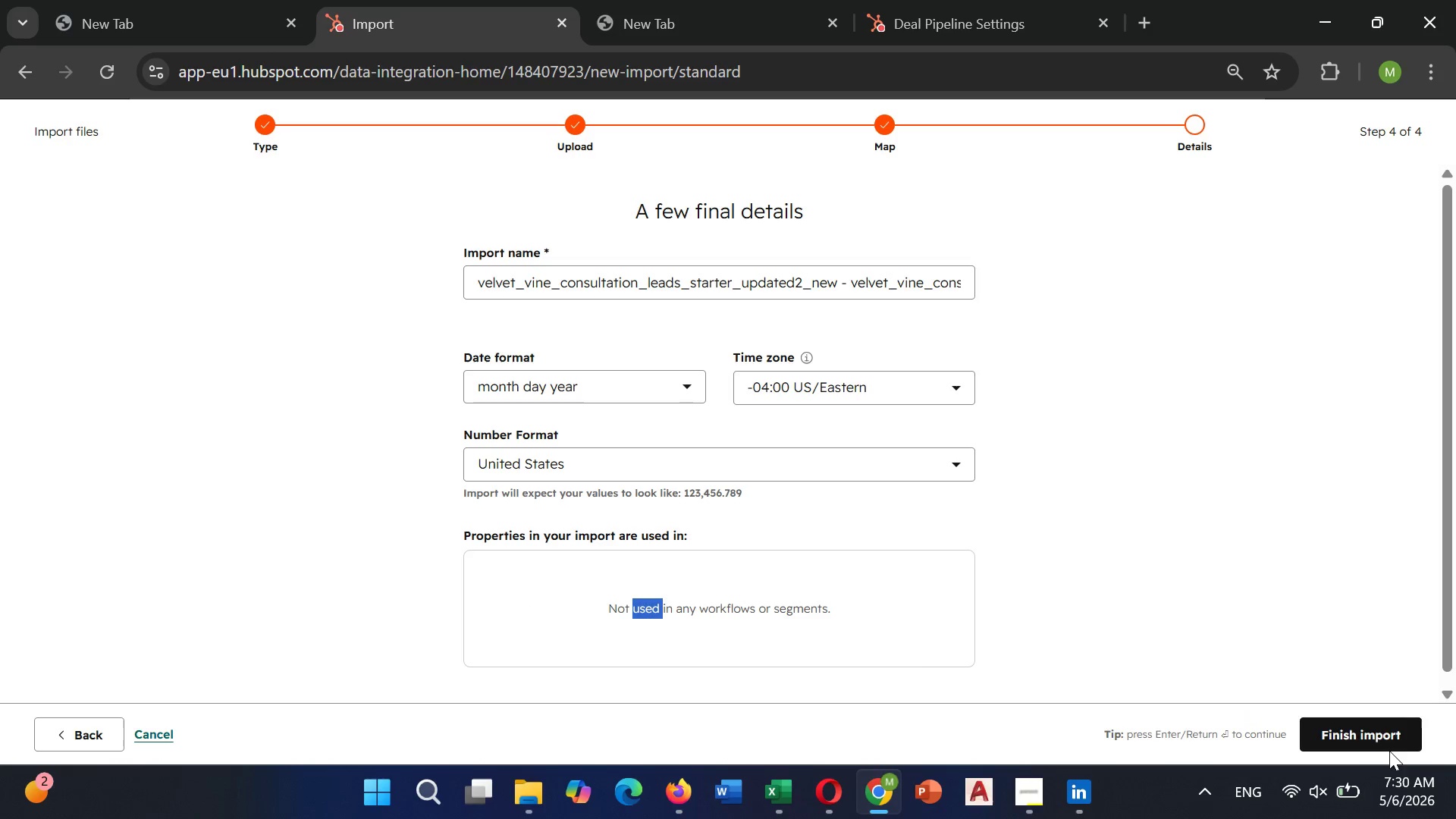 
left_click([1377, 735])
 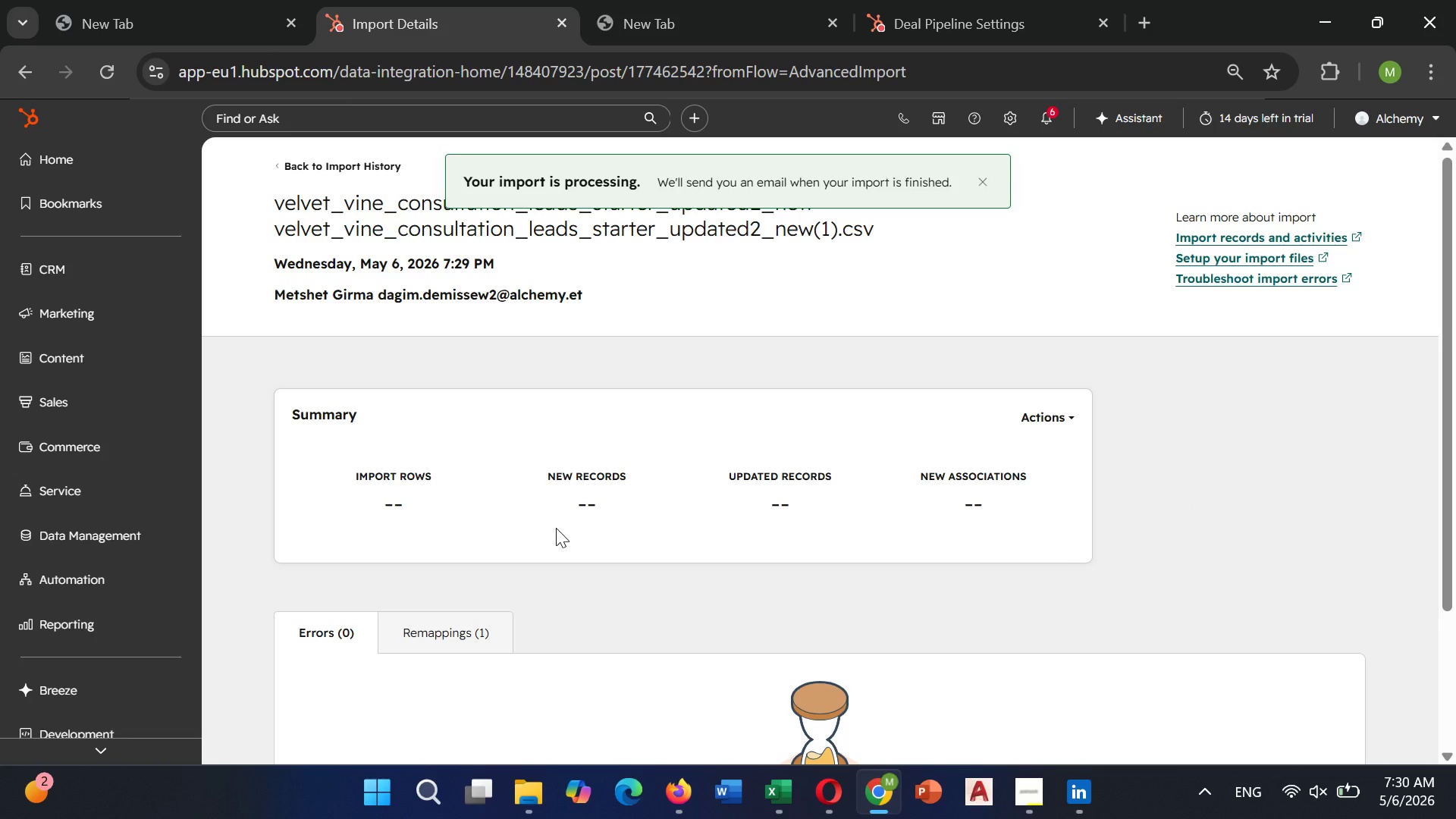 
scroll: coordinate [500, 577], scroll_direction: down, amount: 2.0
 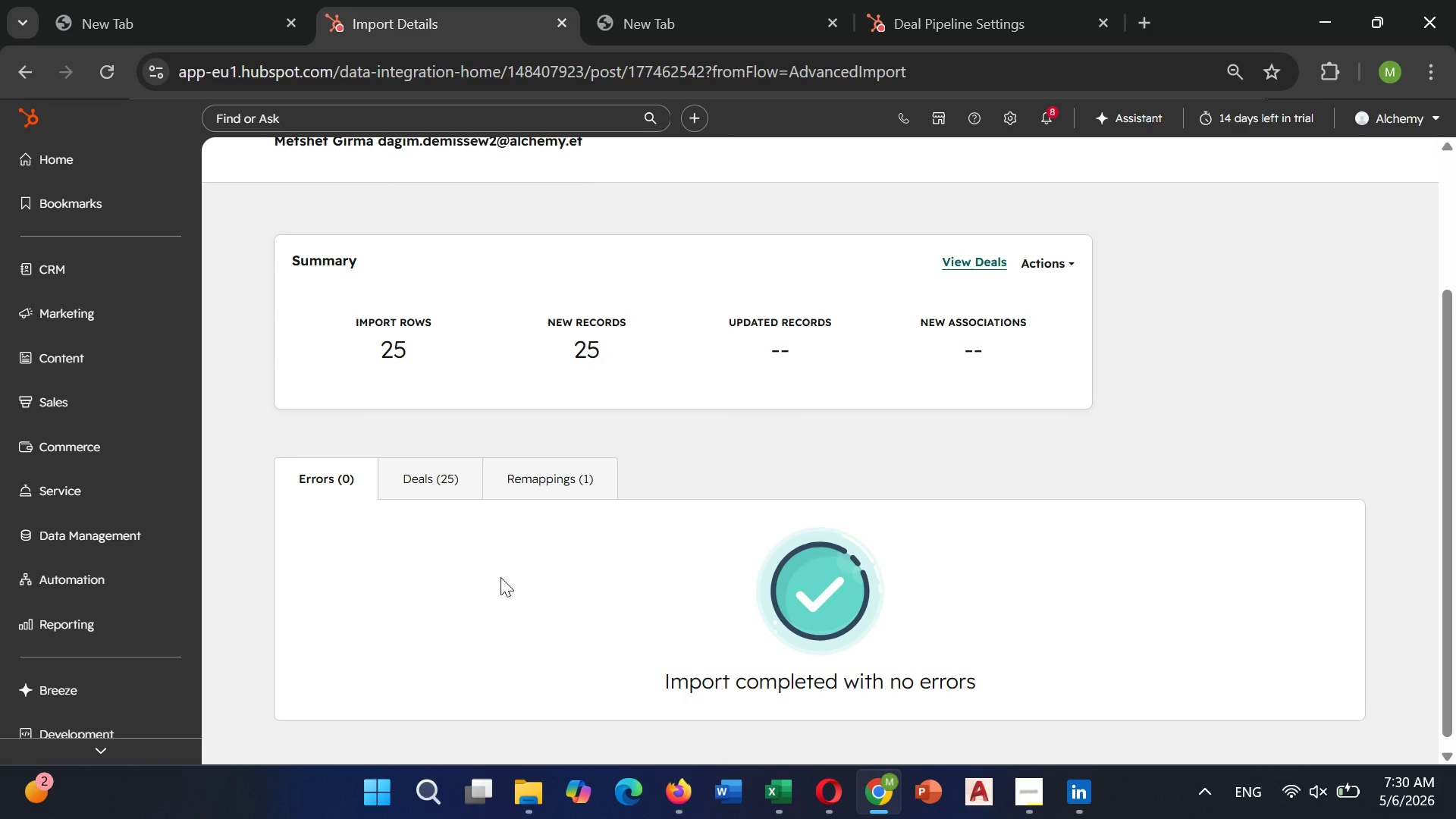 
wait(21.93)
 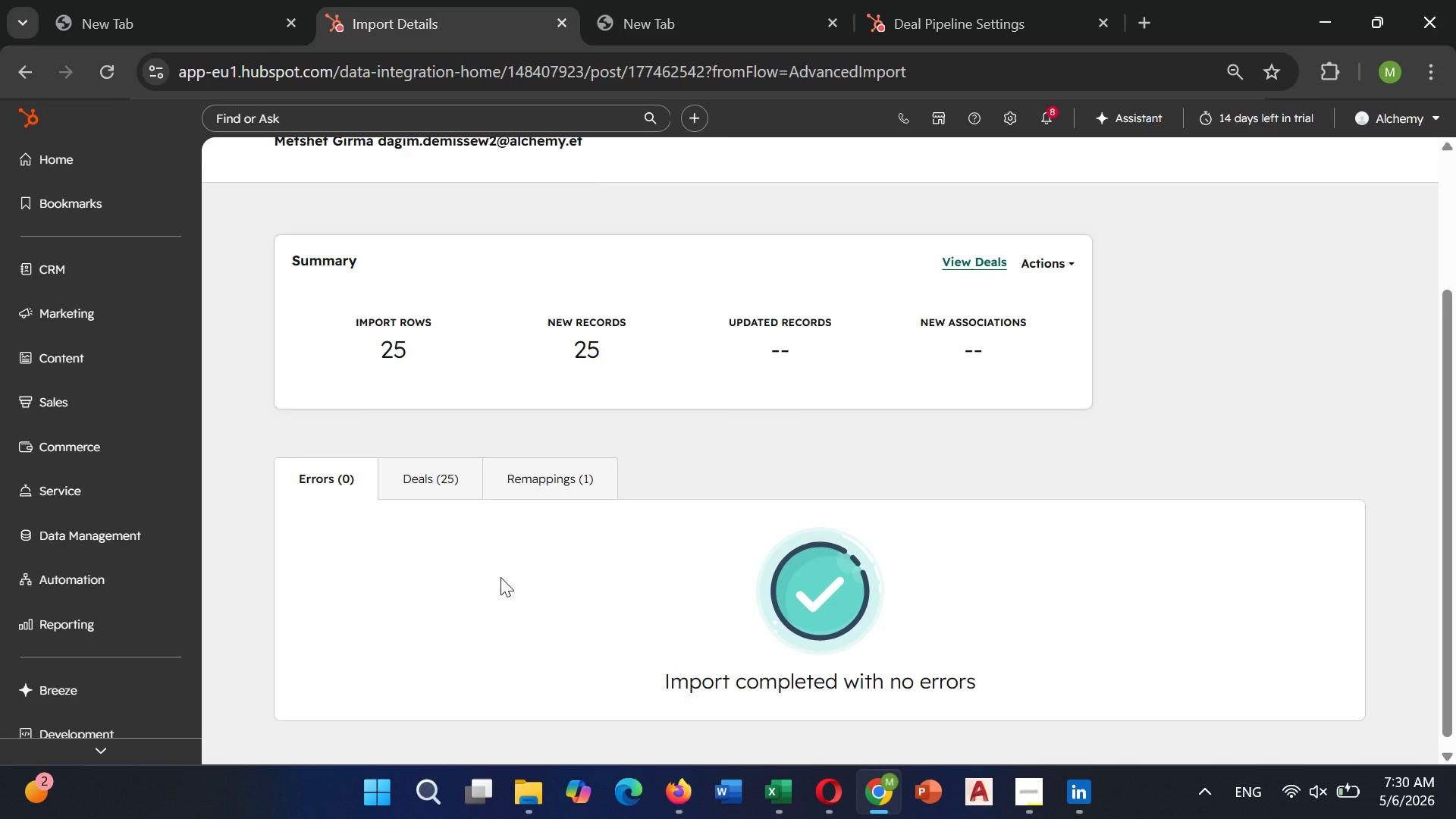 
left_click([449, 479])
 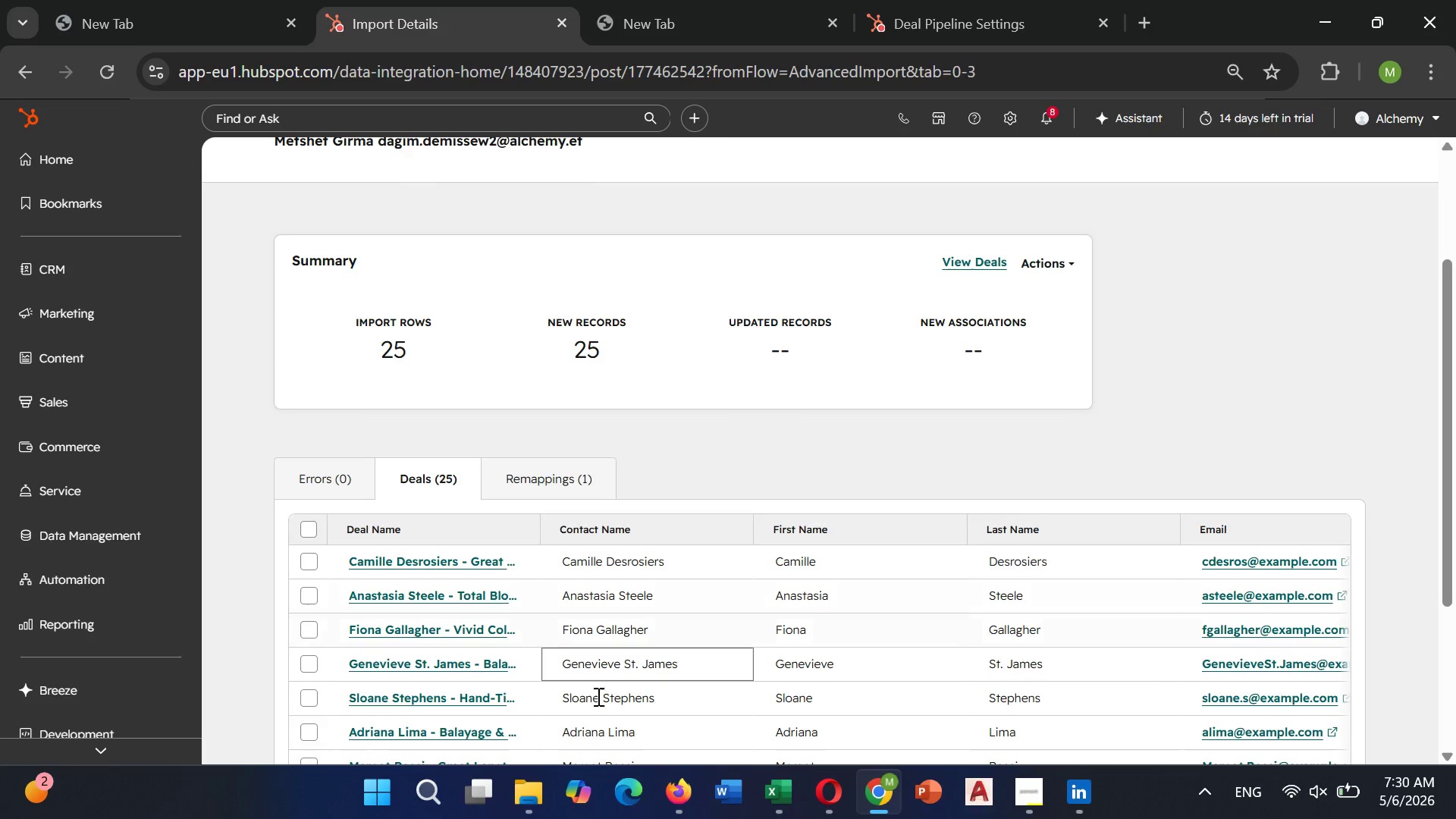 
scroll: coordinate [726, 544], scroll_direction: down, amount: 5.0
 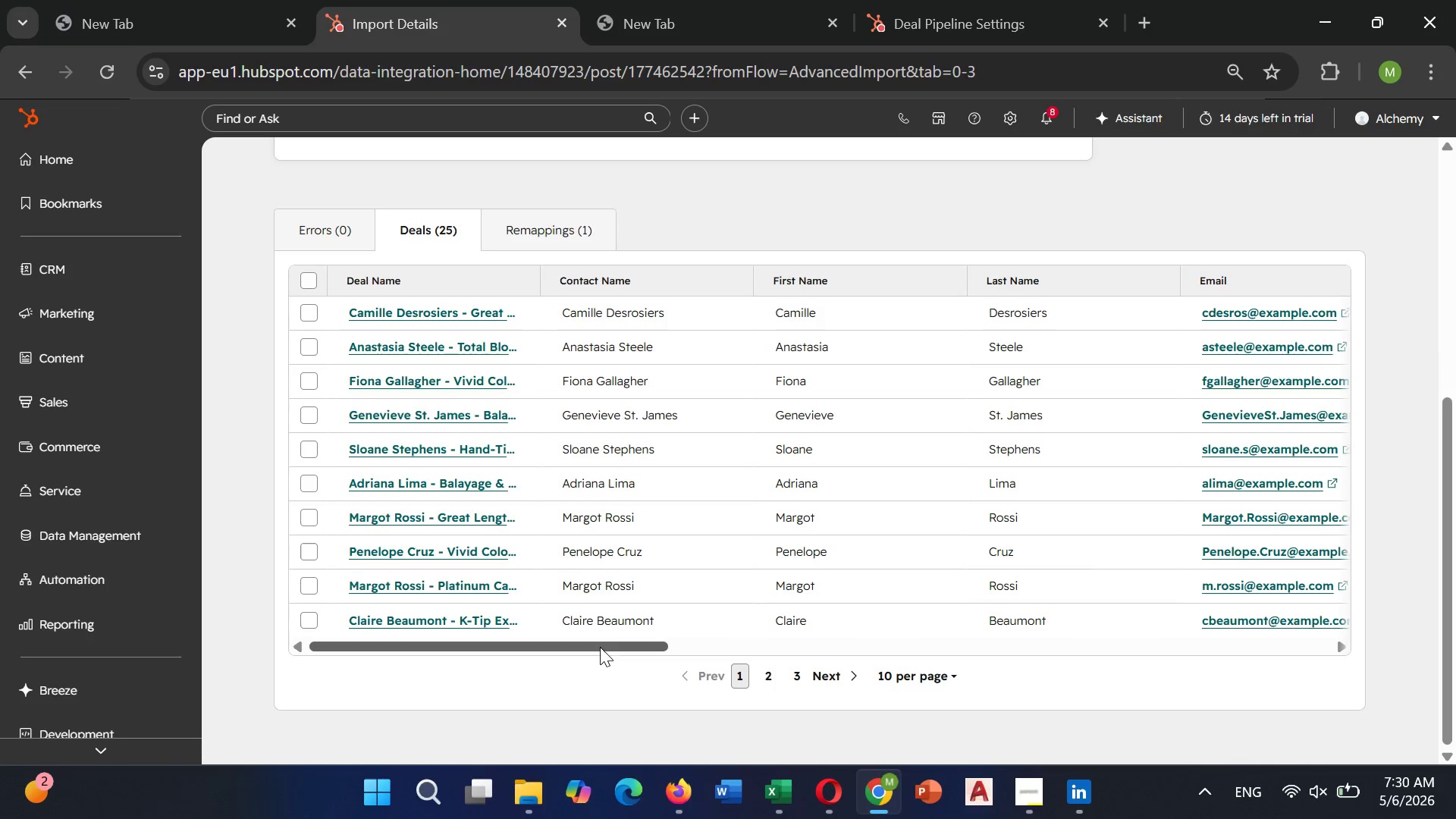 
left_click_drag(start_coordinate=[600, 646], to_coordinate=[1340, 609])
 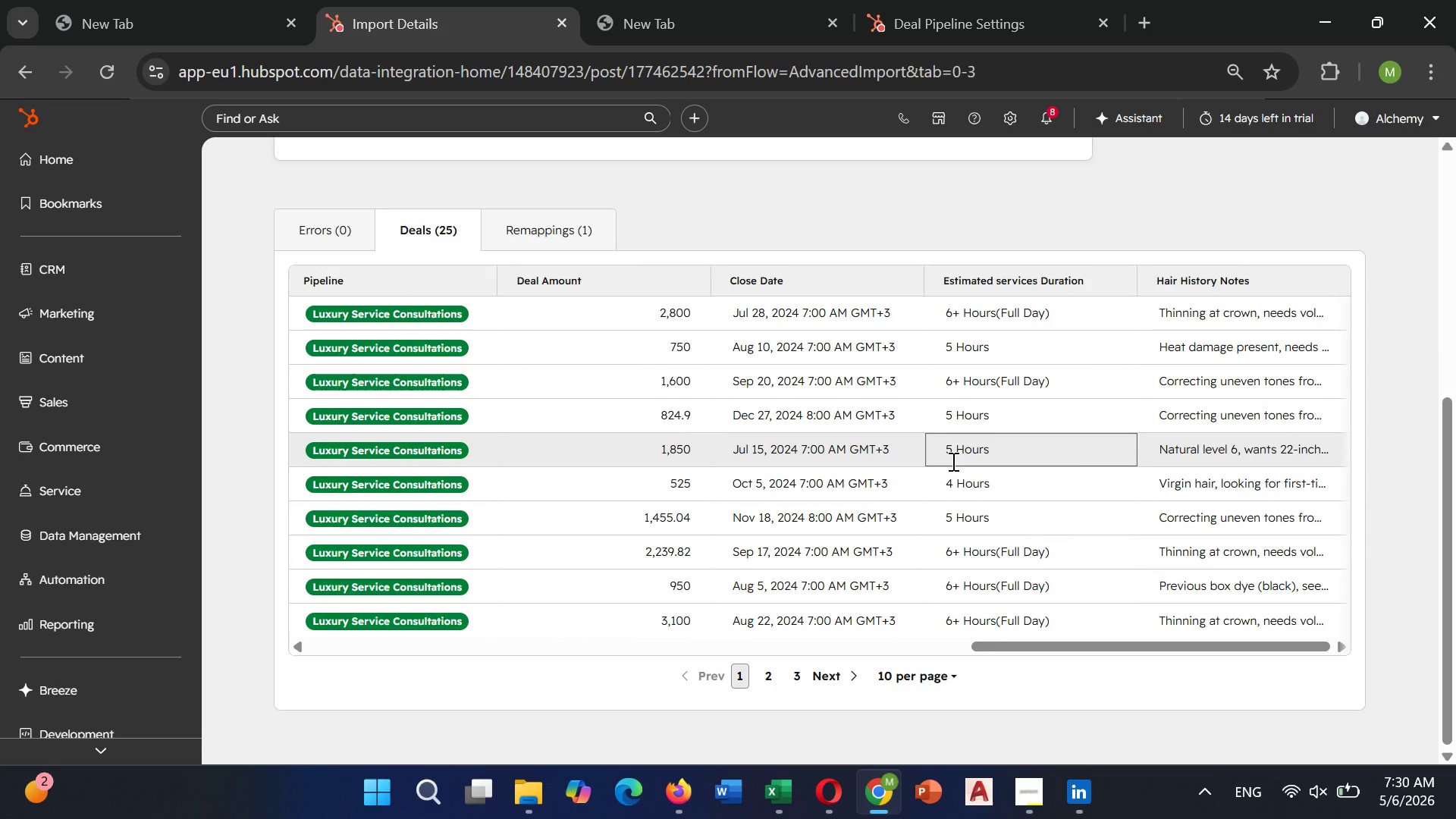 
scroll: coordinate [961, 524], scroll_direction: down, amount: 9.0
 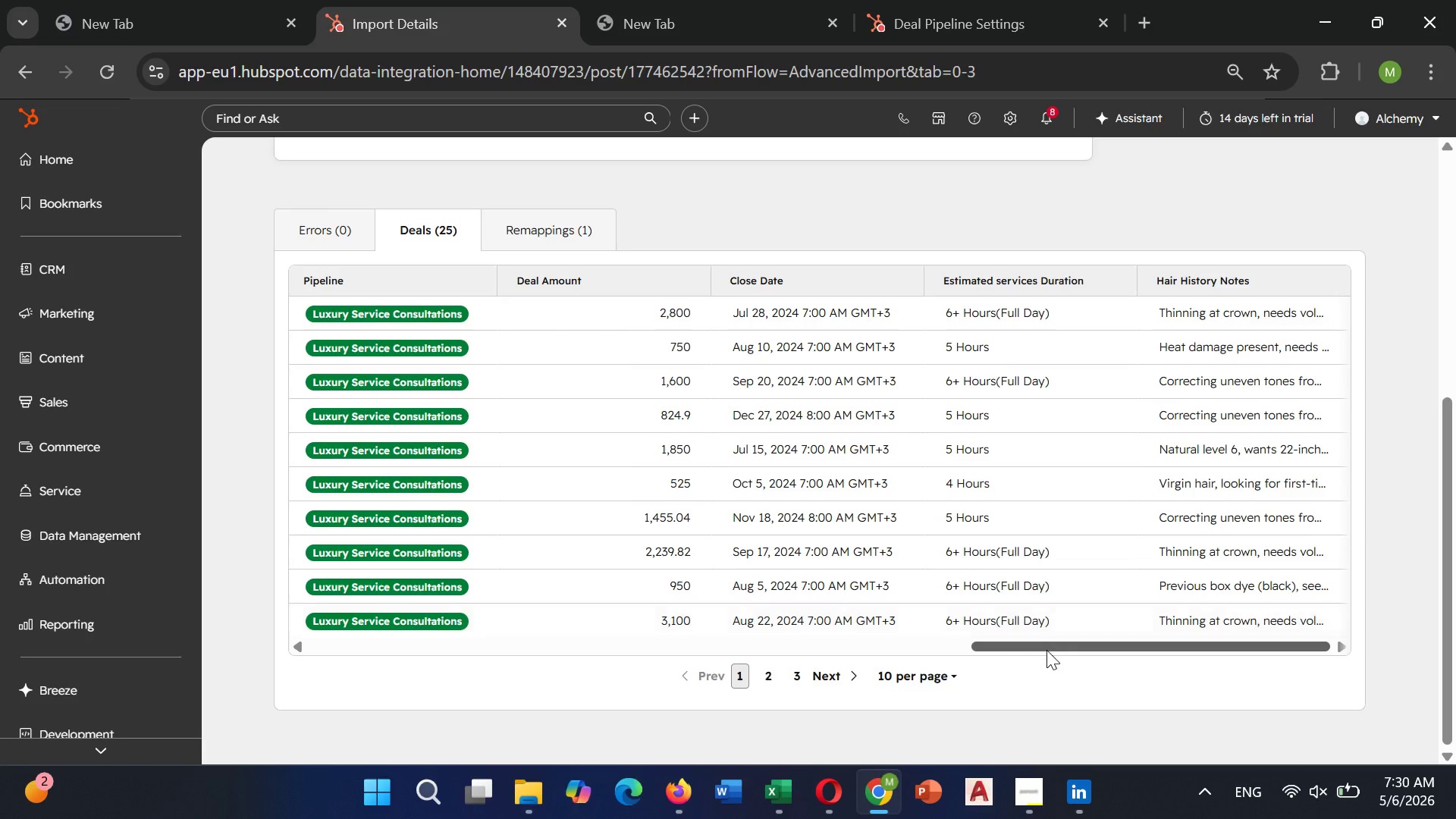 
left_click_drag(start_coordinate=[1046, 650], to_coordinate=[843, 676])
 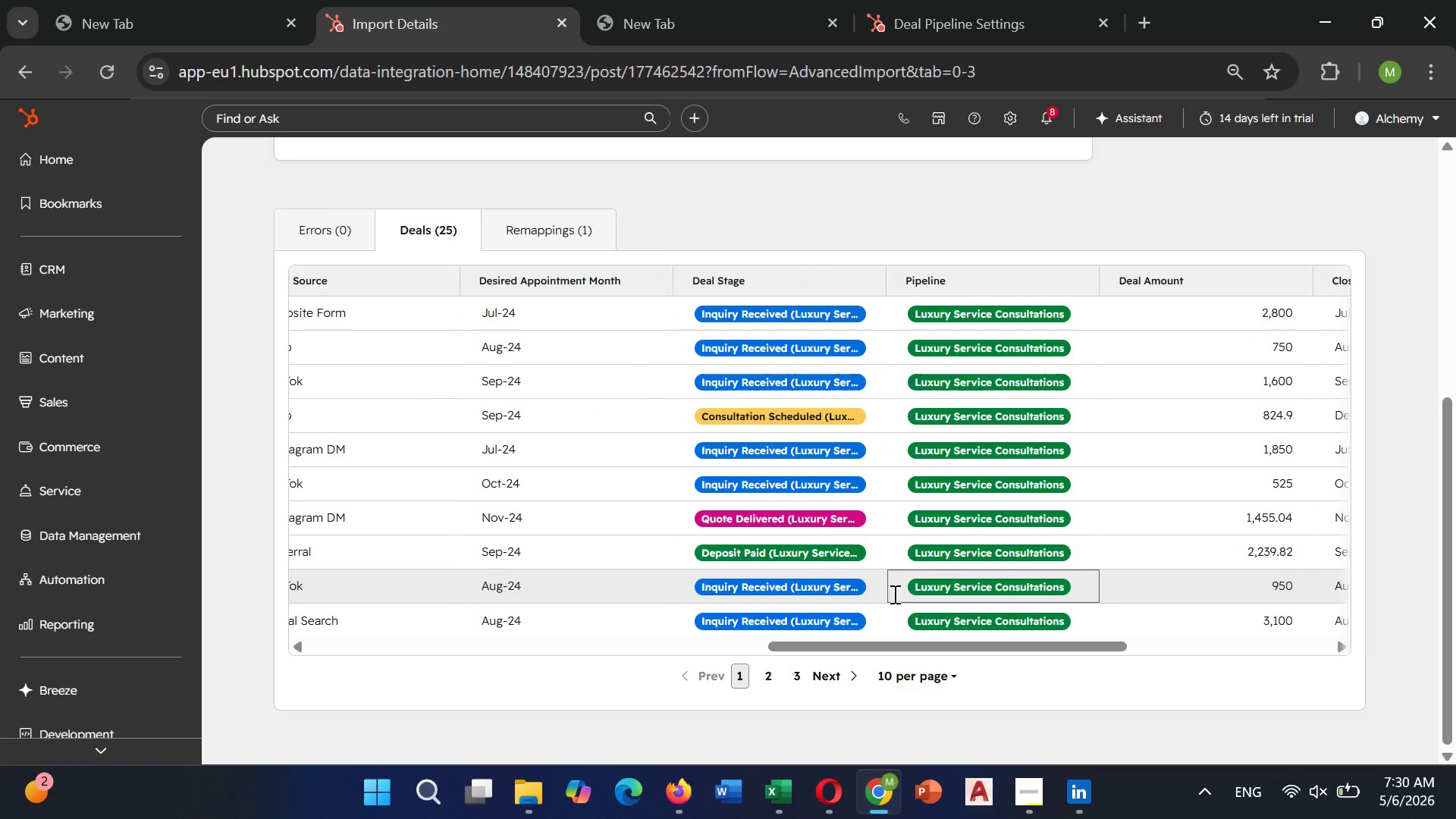 
scroll: coordinate [893, 594], scroll_direction: down, amount: 2.0
 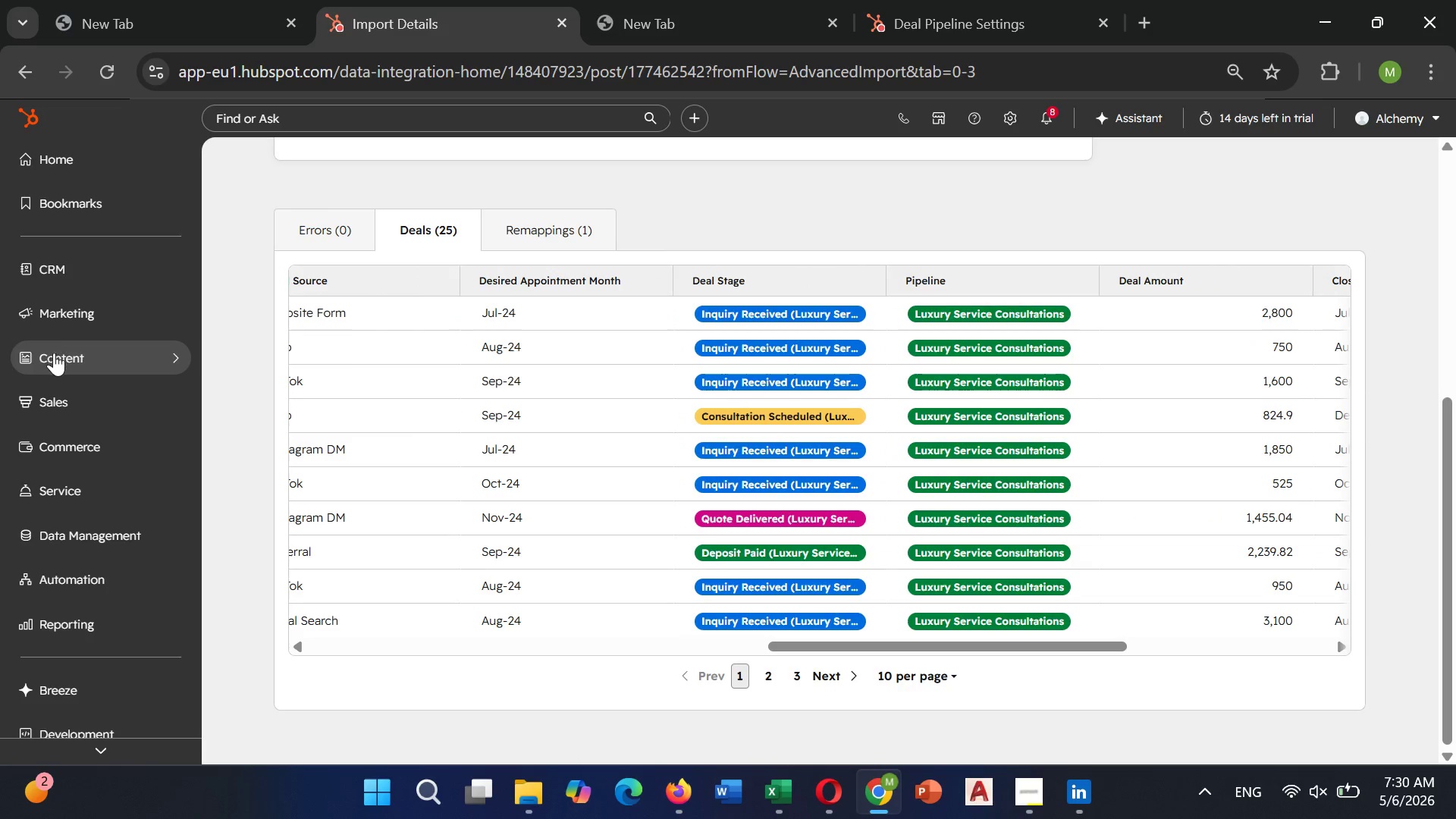 
wait(5.34)
 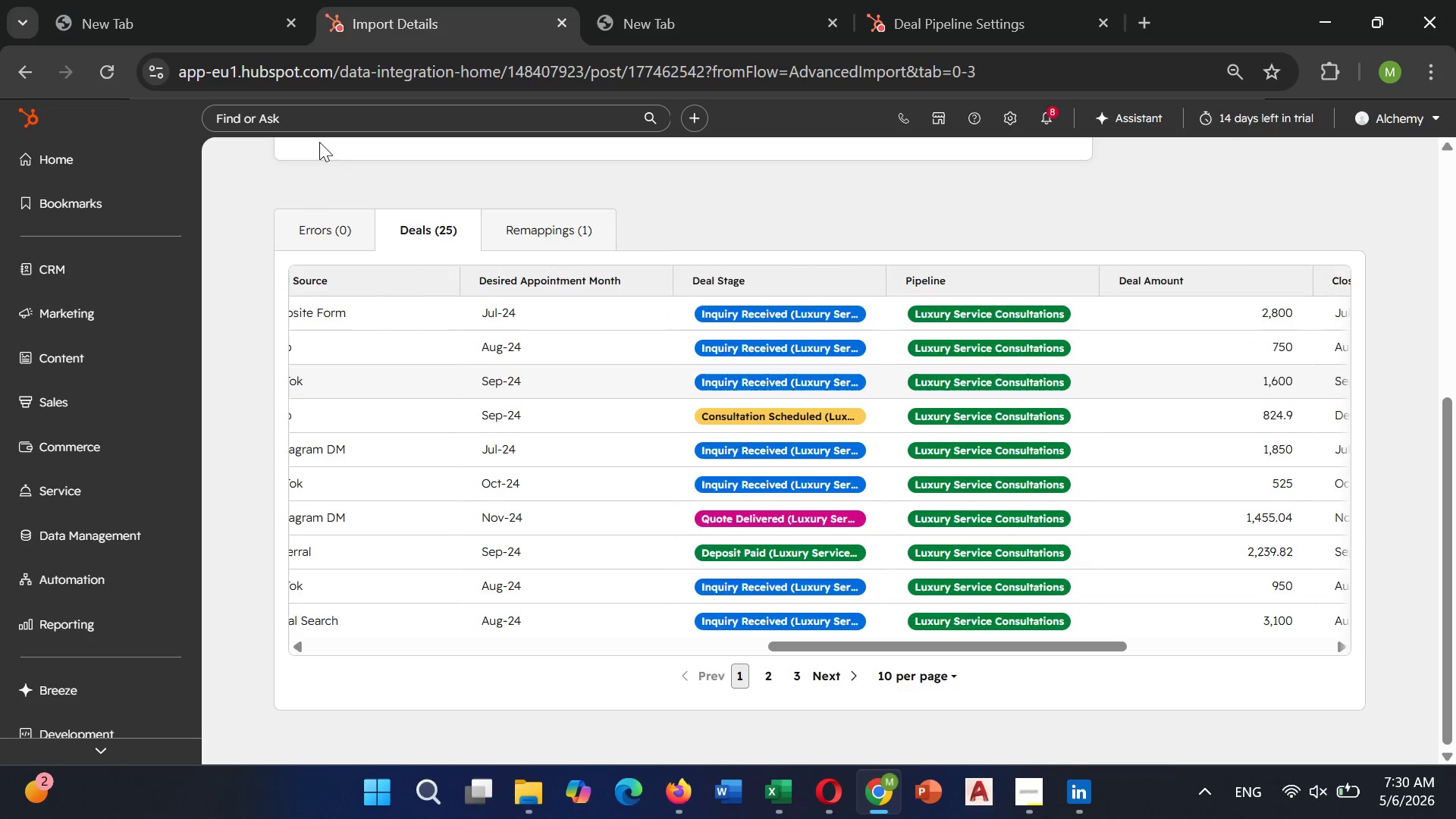 
left_click([74, 286])
 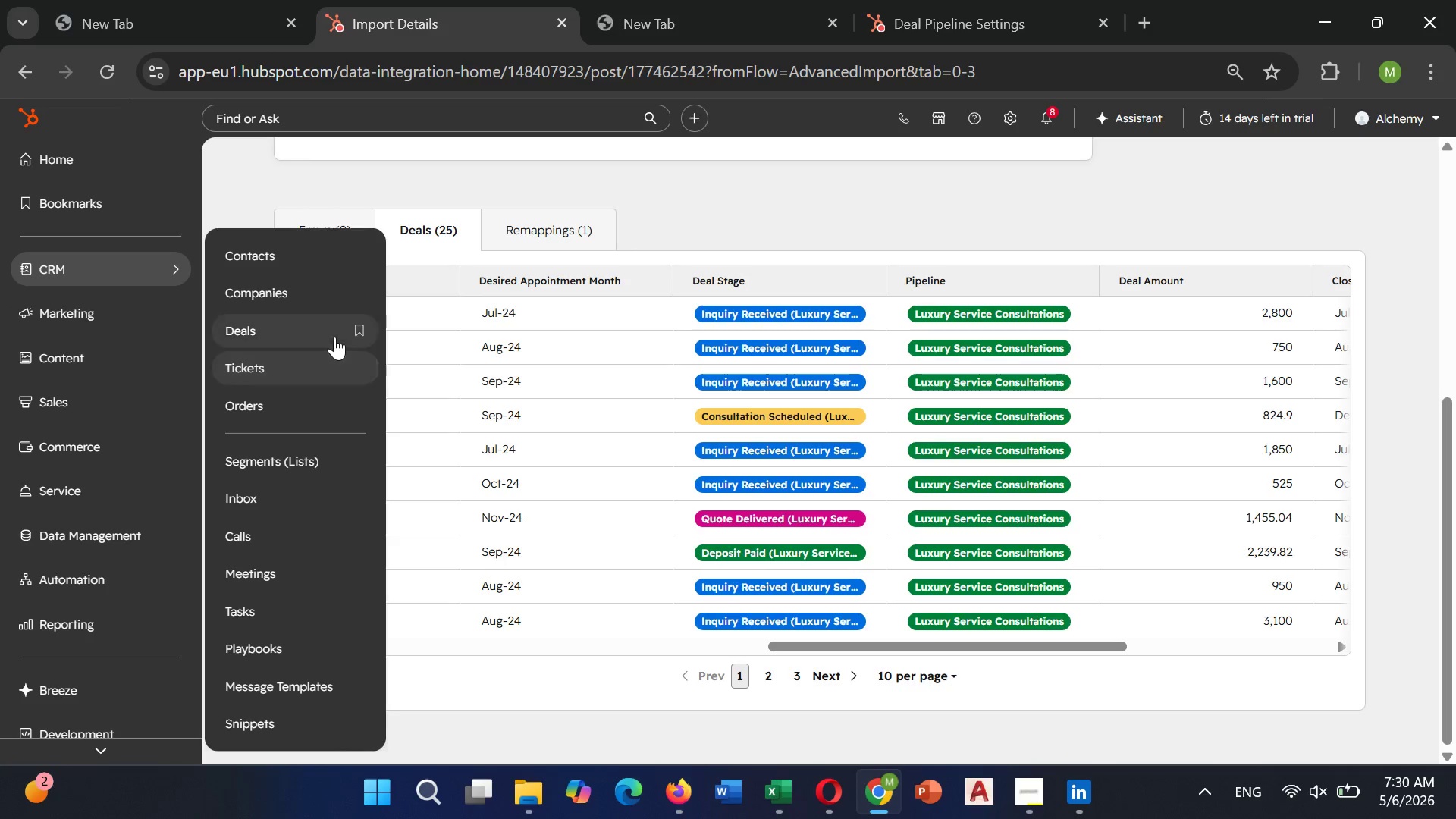 
left_click([334, 336])
 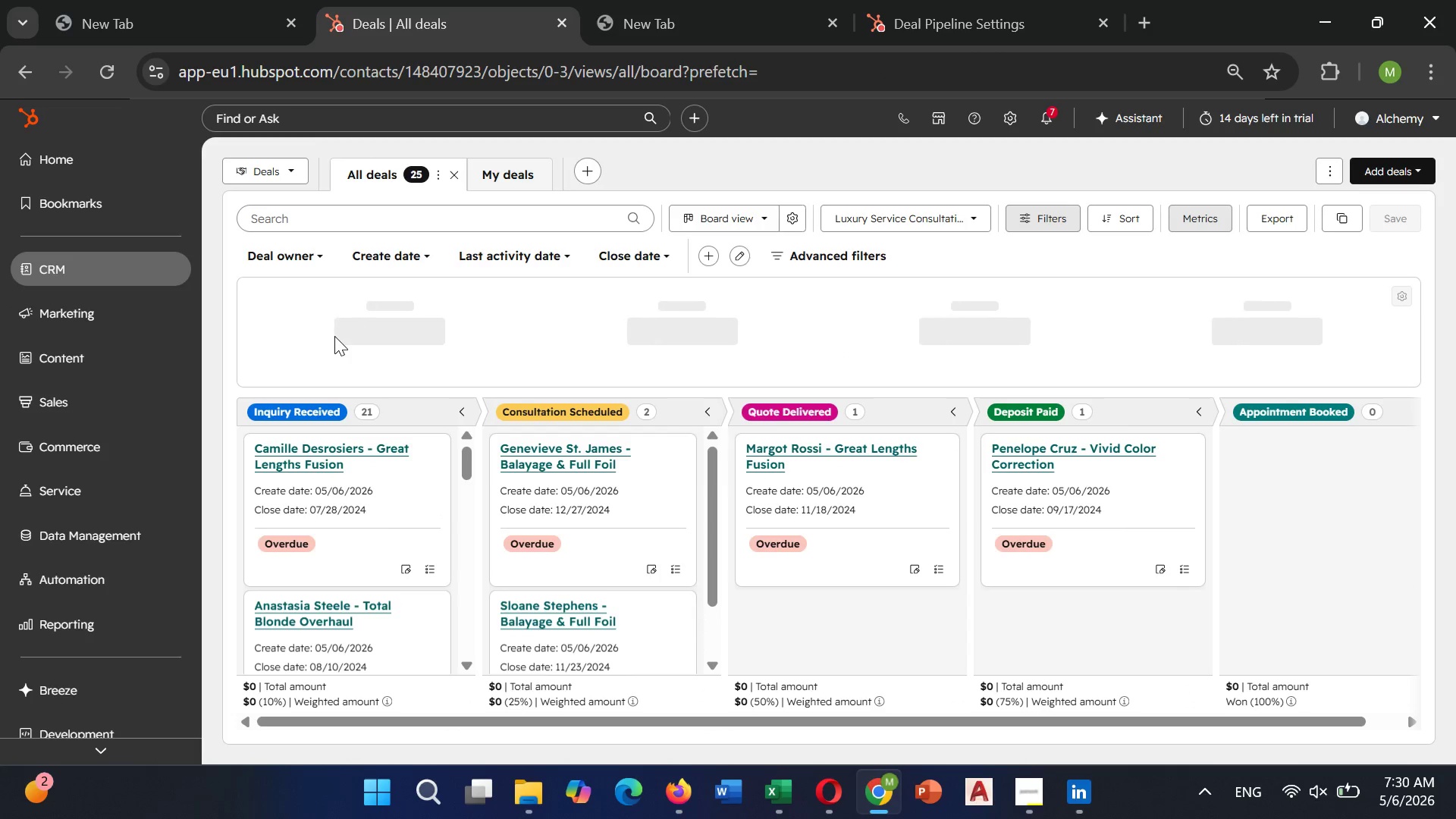 
wait(7.86)
 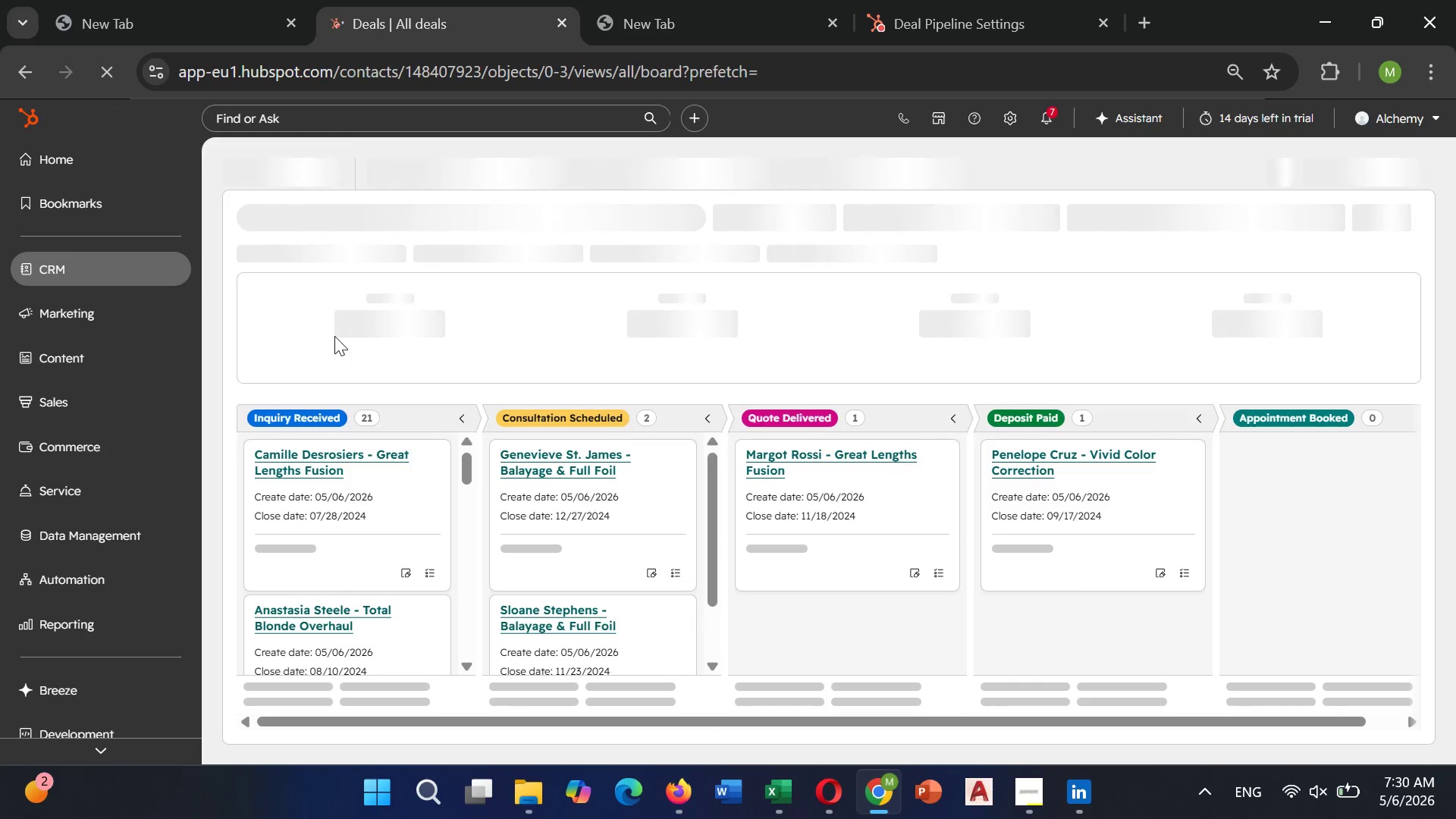 
scroll: coordinate [450, 467], scroll_direction: down, amount: 1.0
 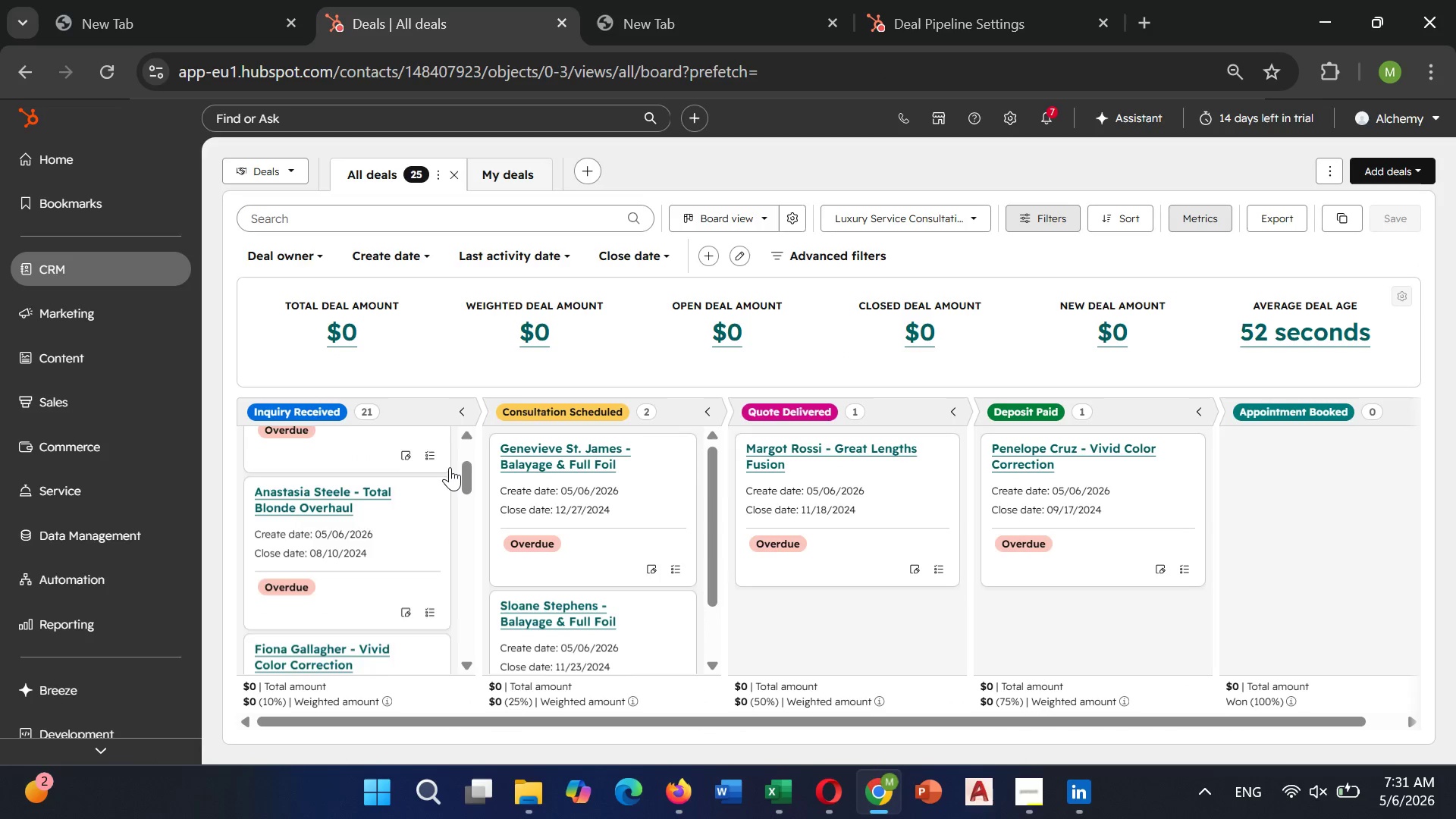 
scroll: coordinate [450, 467], scroll_direction: up, amount: 3.0
 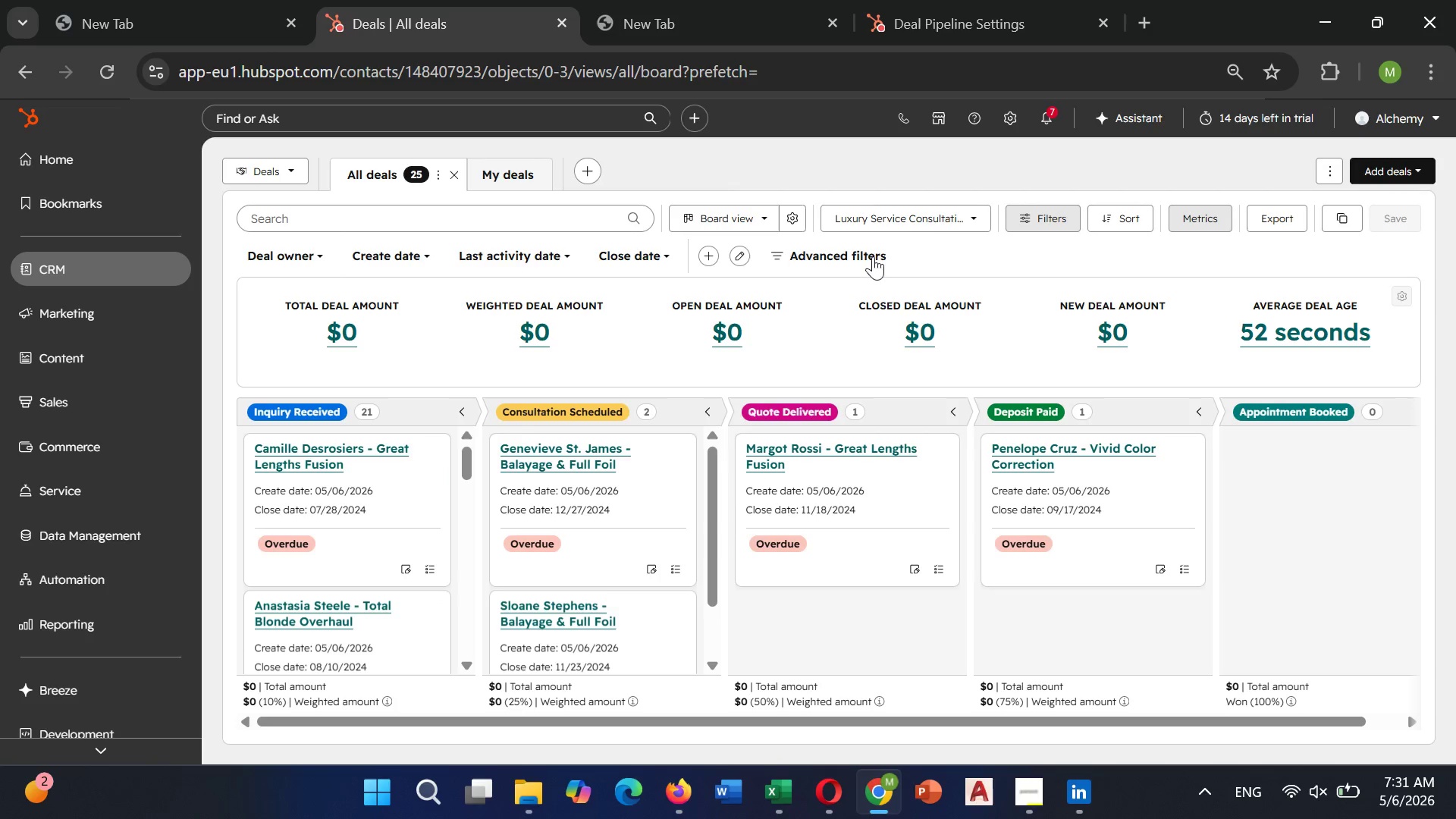 
left_click([935, 207])
 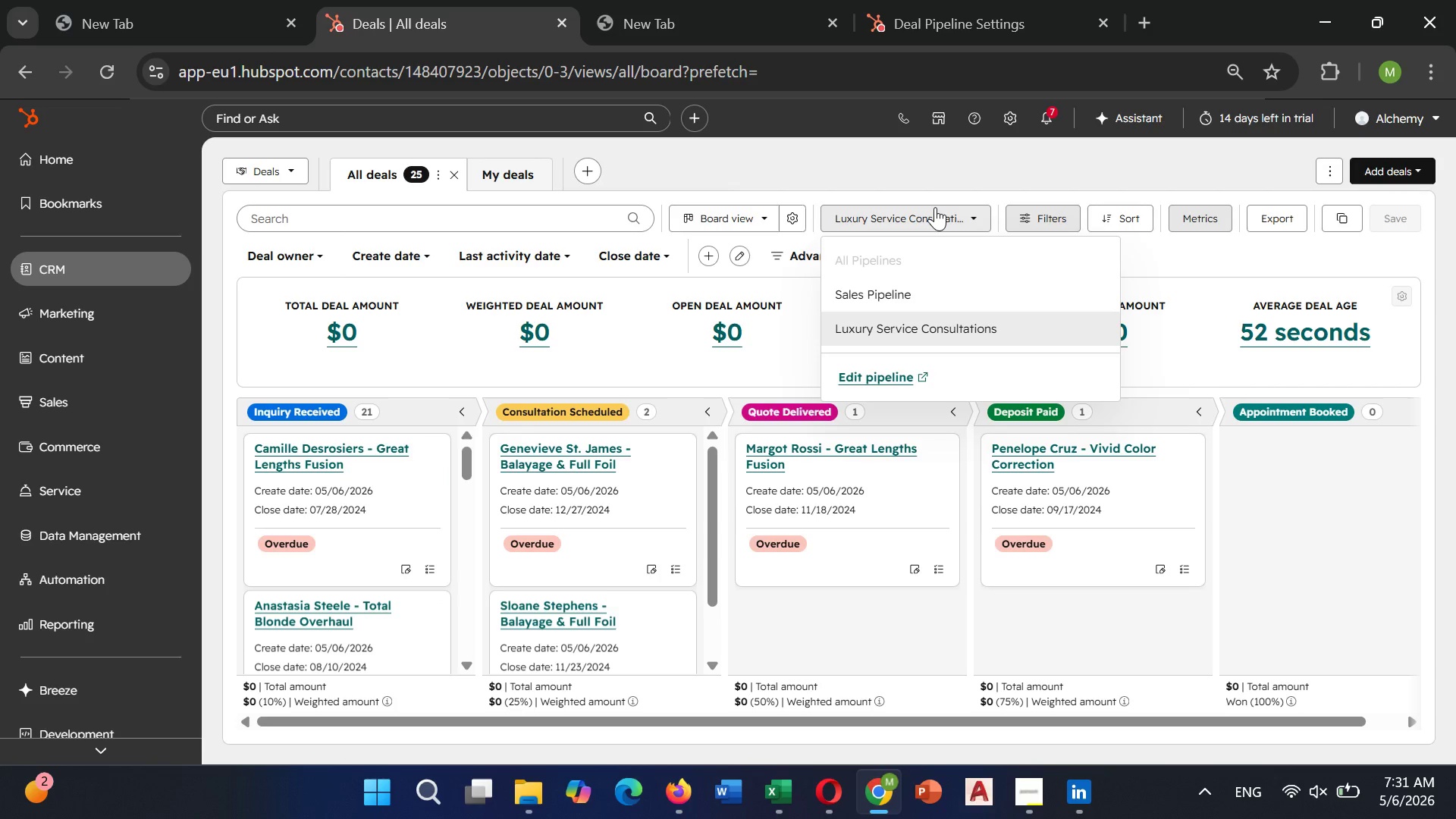 
left_click([935, 207])
 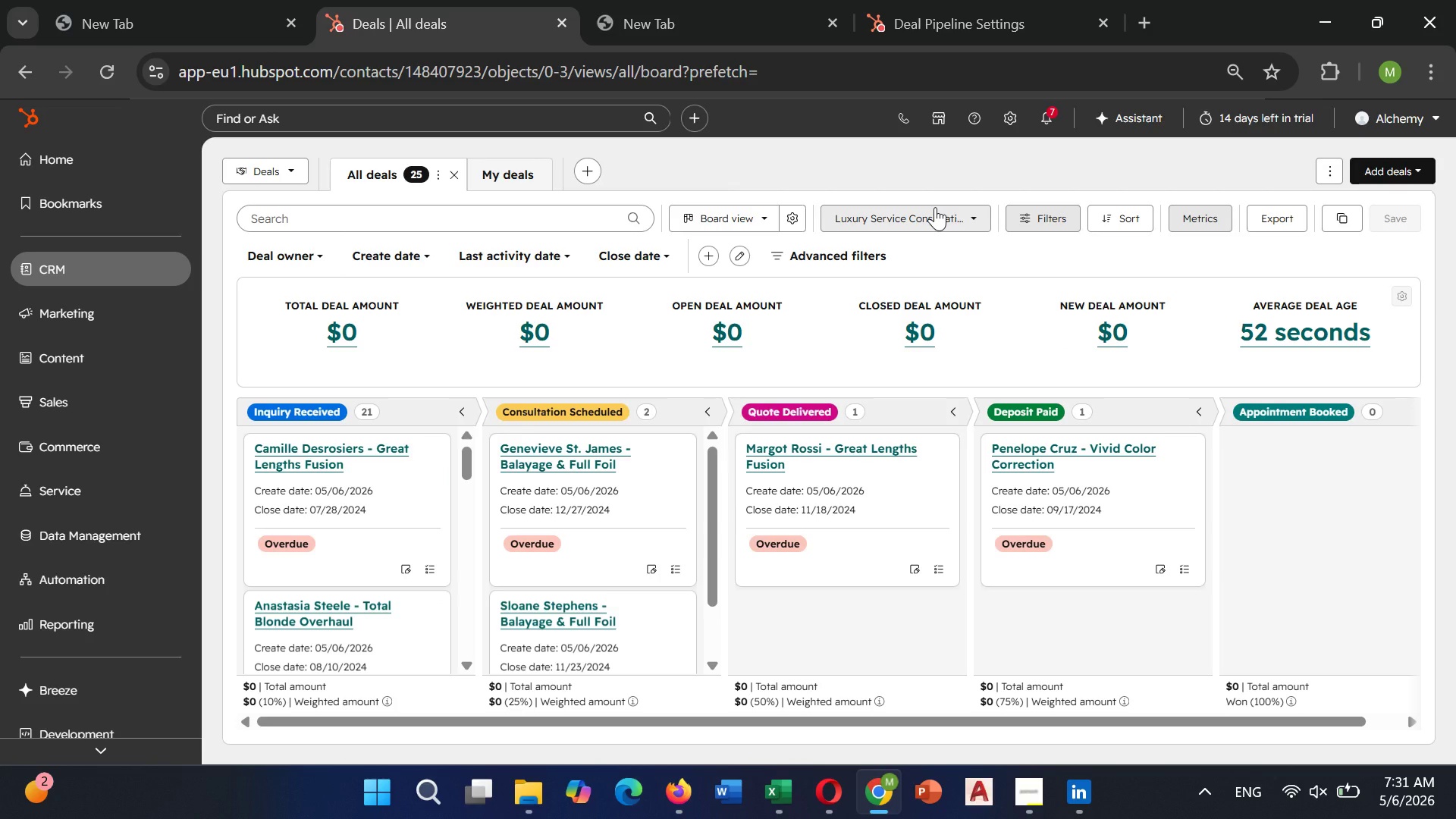 
wait(18.64)
 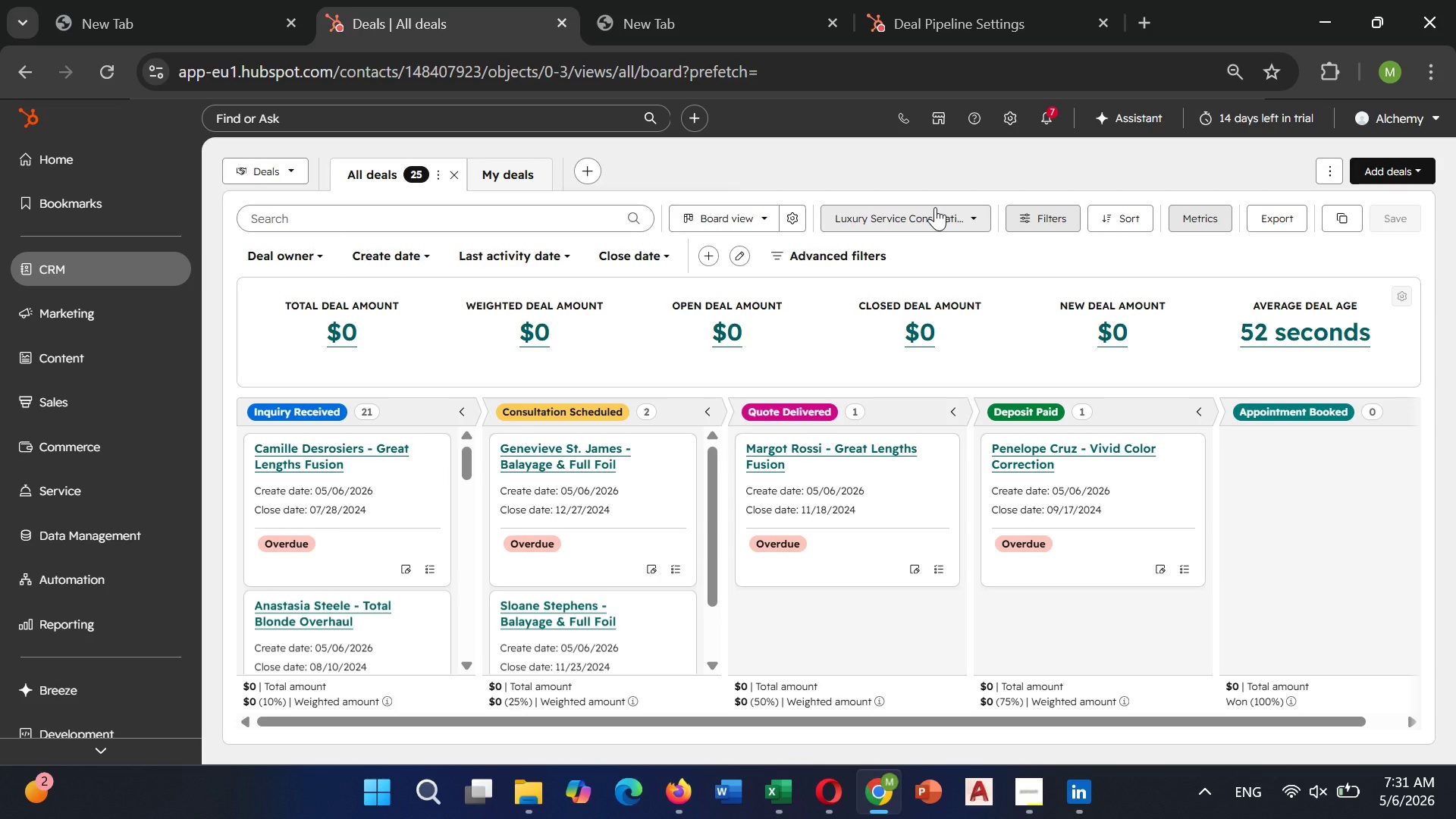 
scroll: coordinate [818, 497], scroll_direction: down, amount: 5.0
 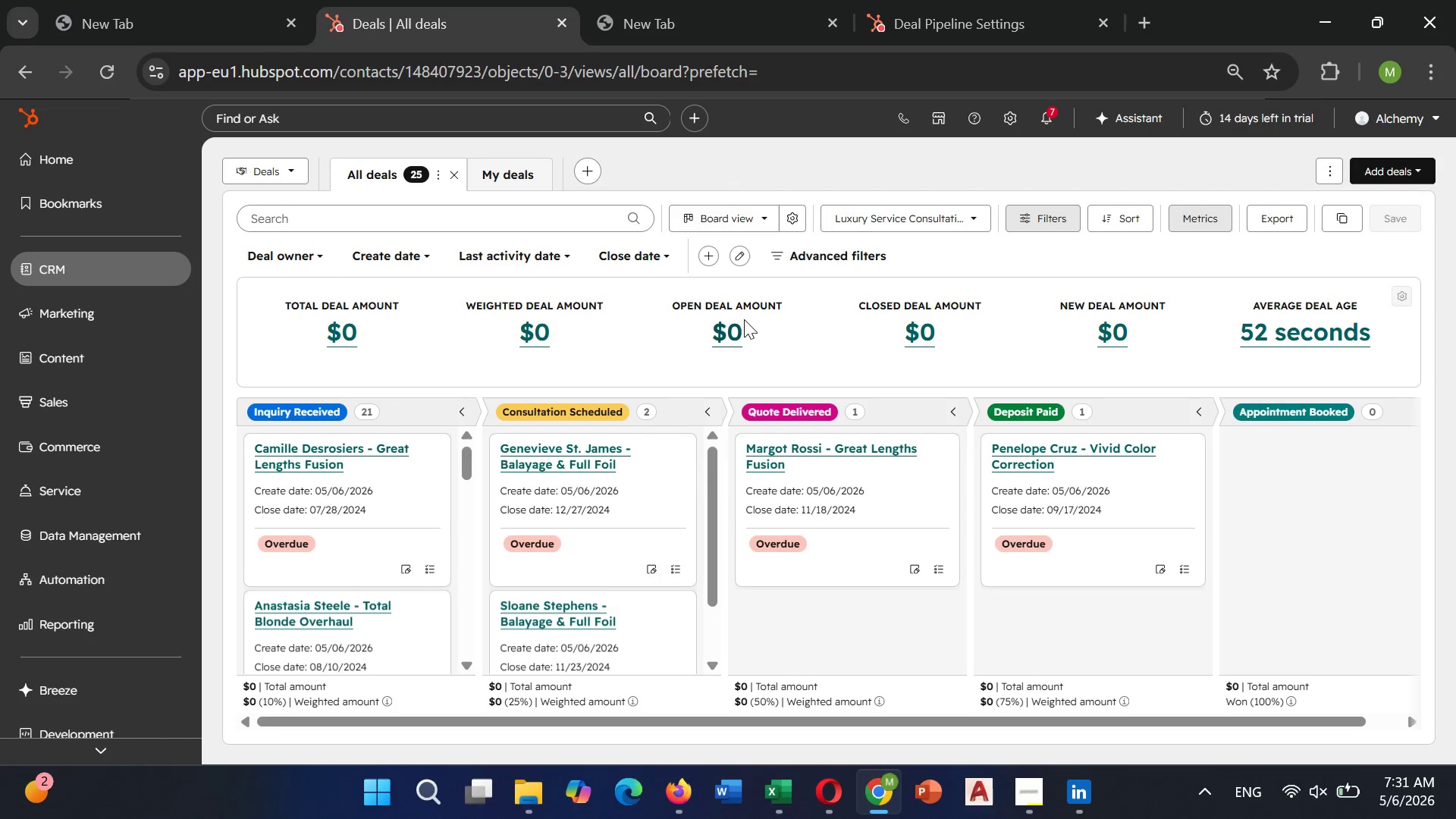 
wait(5.92)
 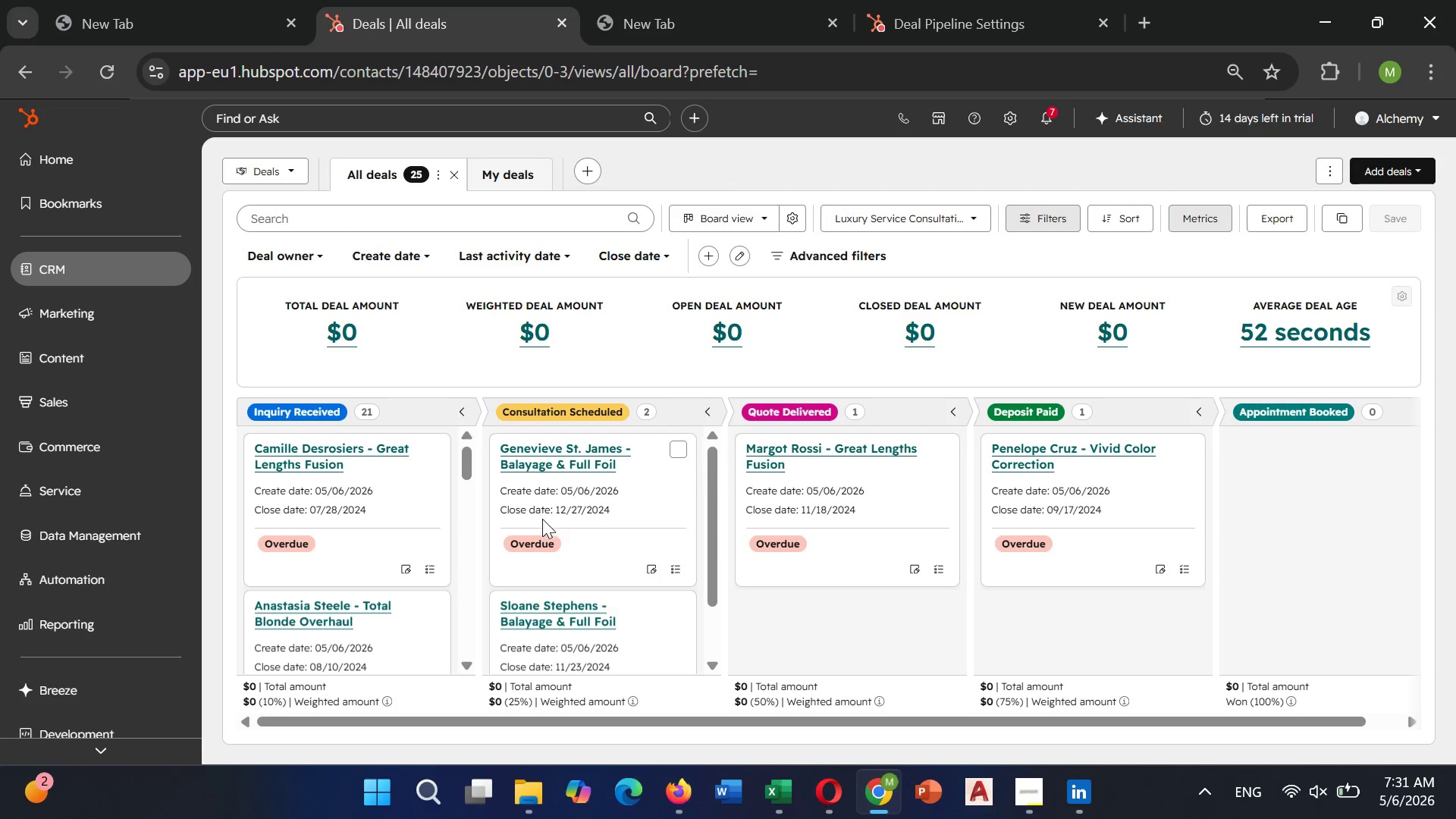 
scroll: coordinate [898, 475], scroll_direction: down, amount: 10.0
 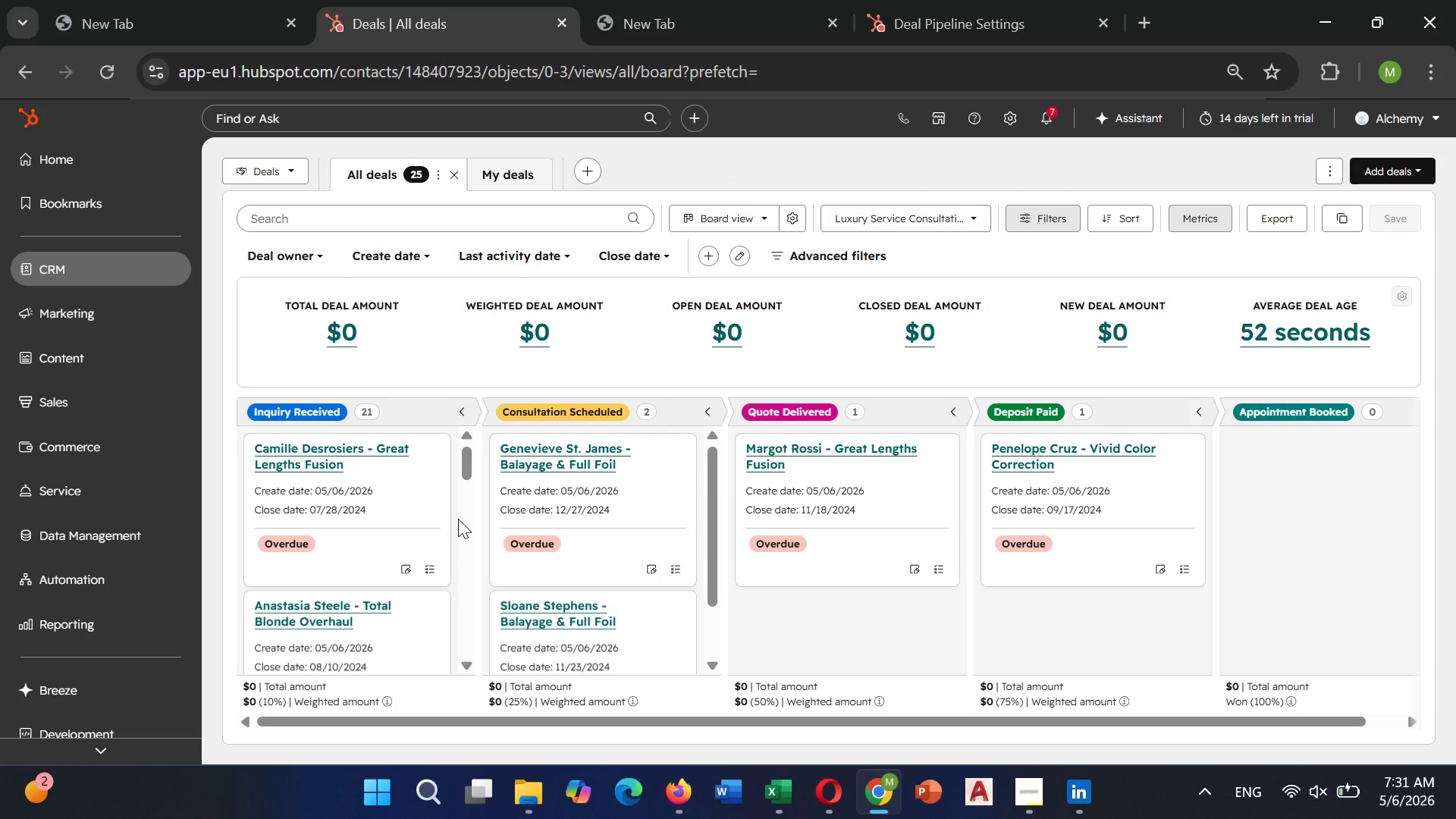 
wait(21.83)
 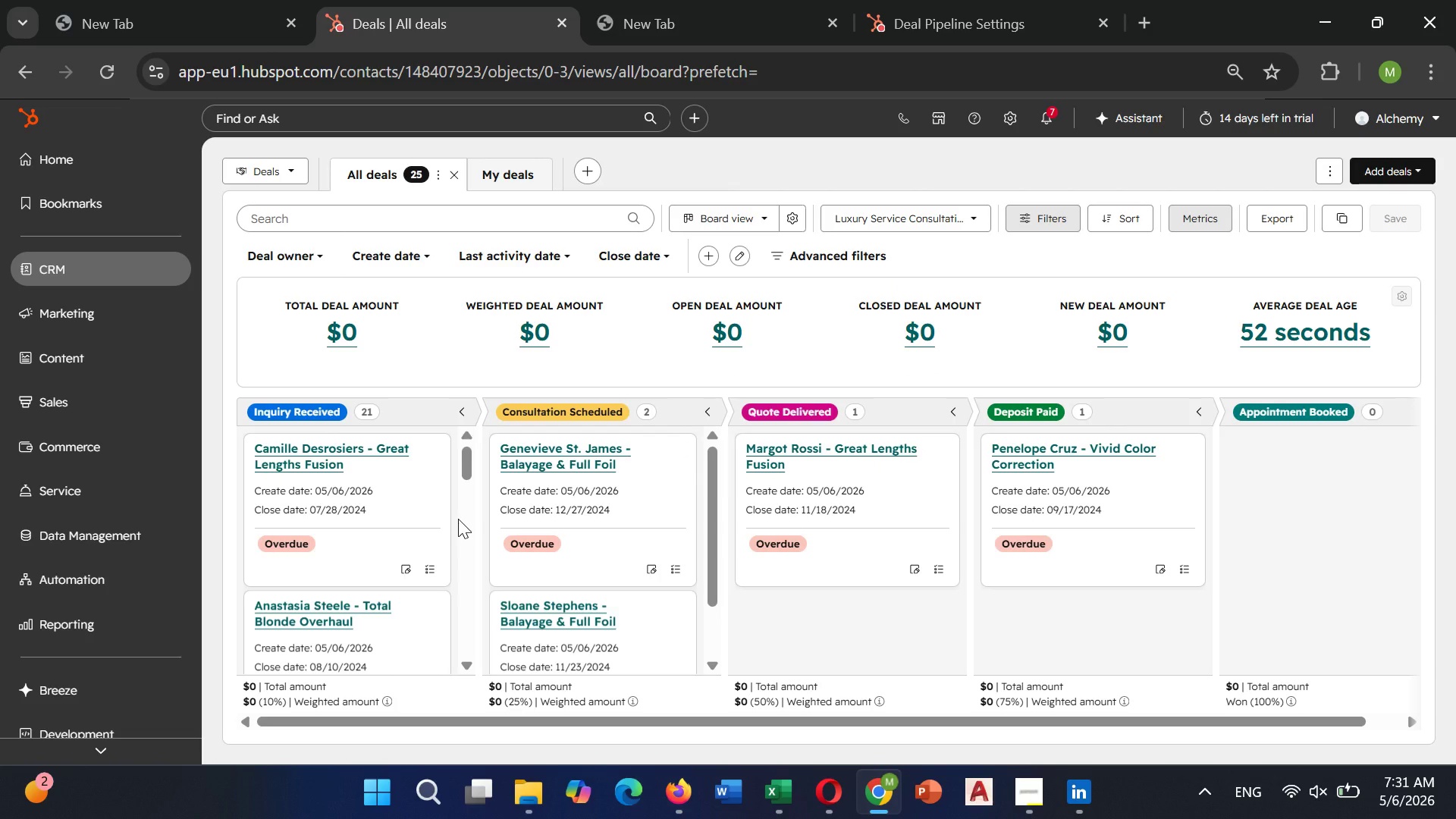 
scroll: coordinate [399, 647], scroll_direction: down, amount: 6.0
 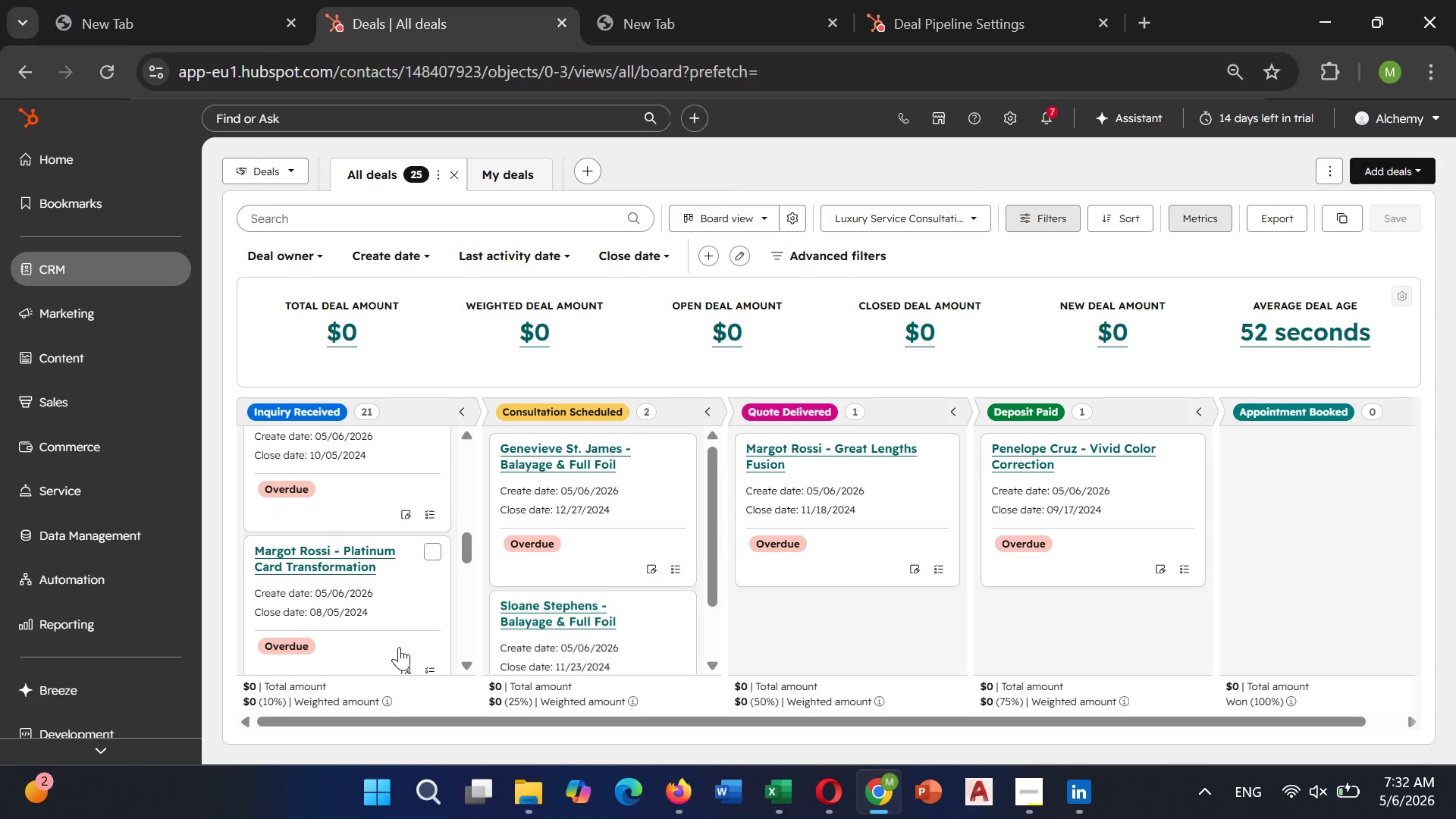 
wait(7.99)
 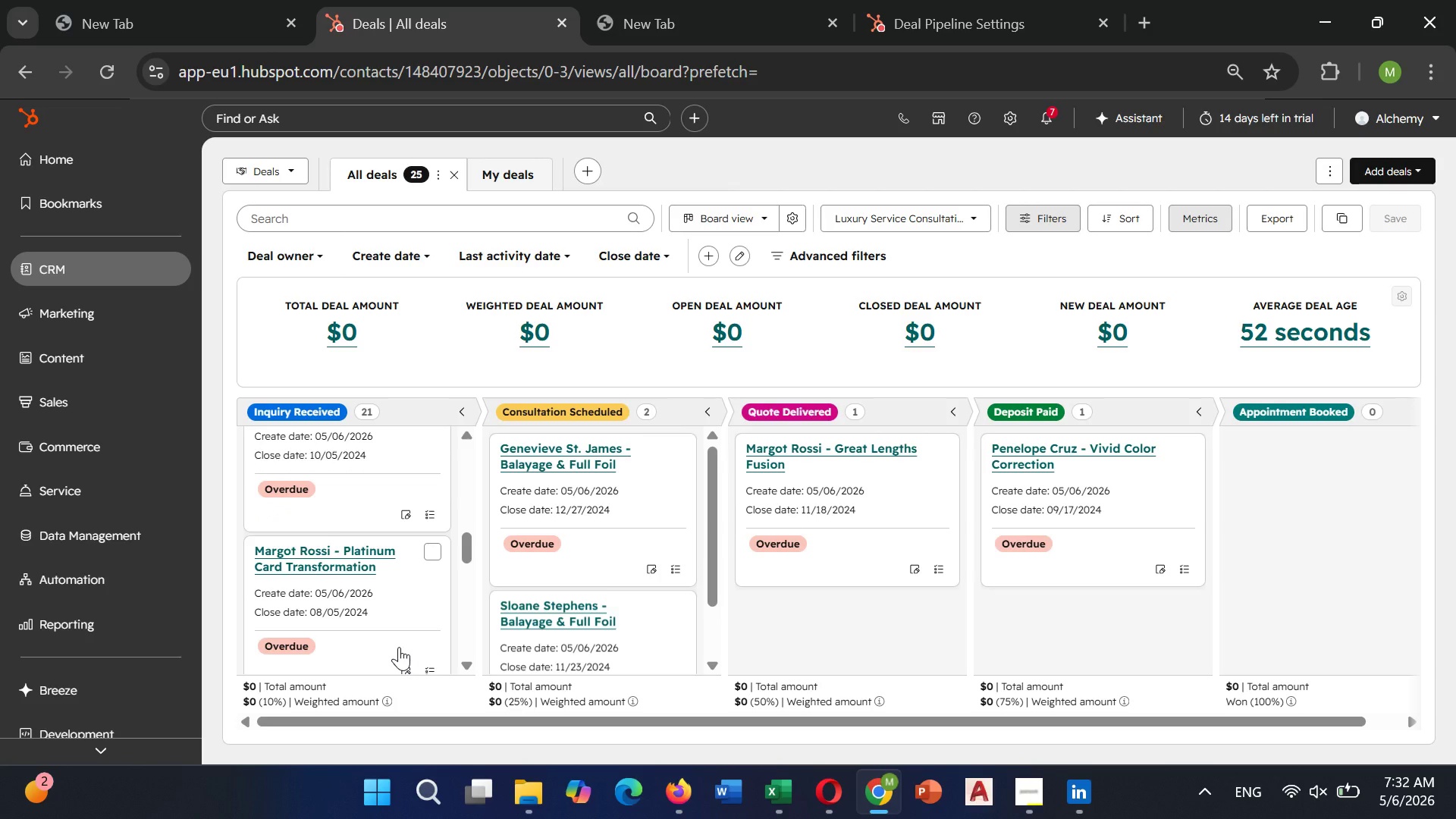 
left_click([896, 452])
 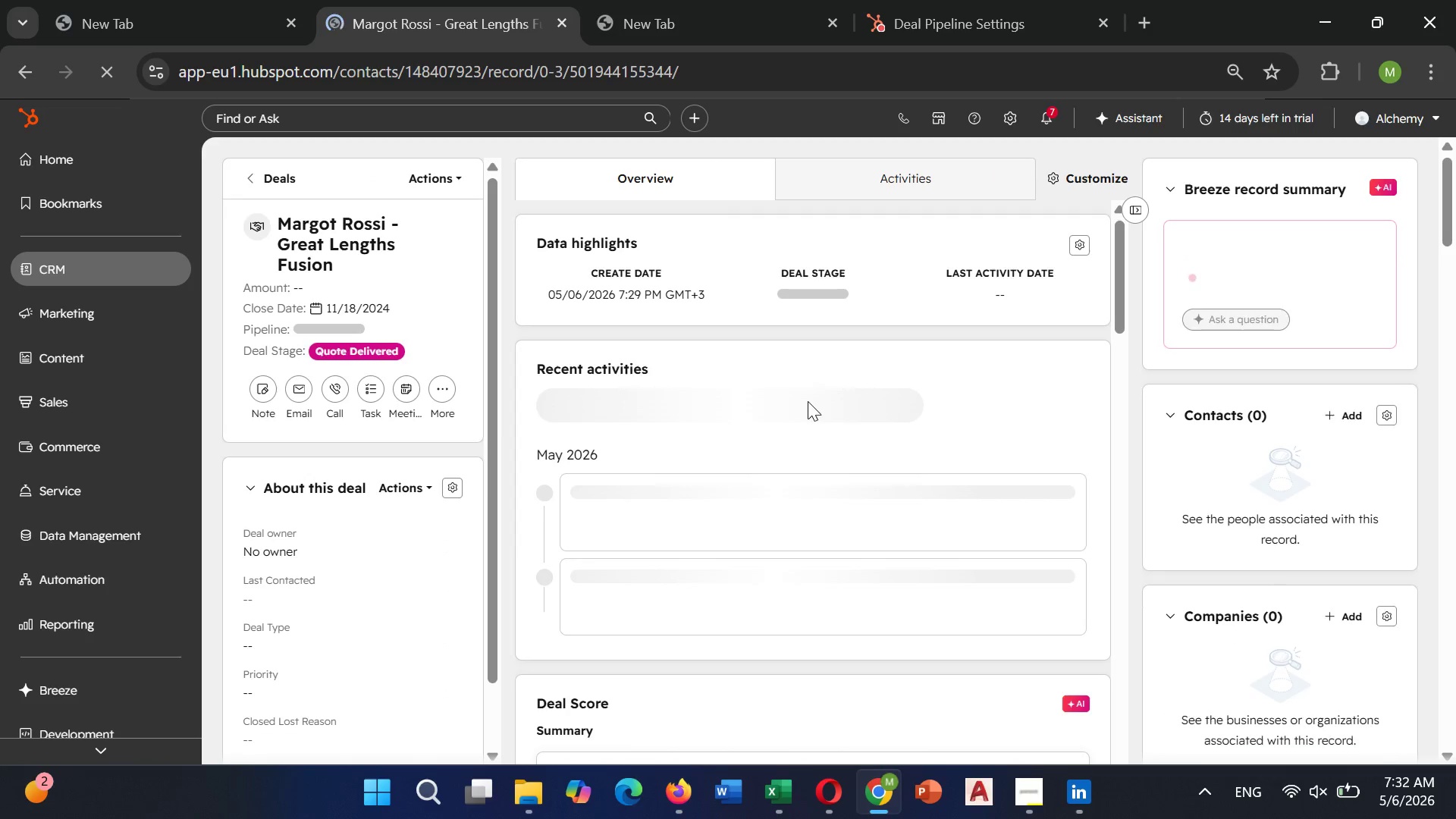 
scroll: coordinate [774, 466], scroll_direction: down, amount: 7.0
 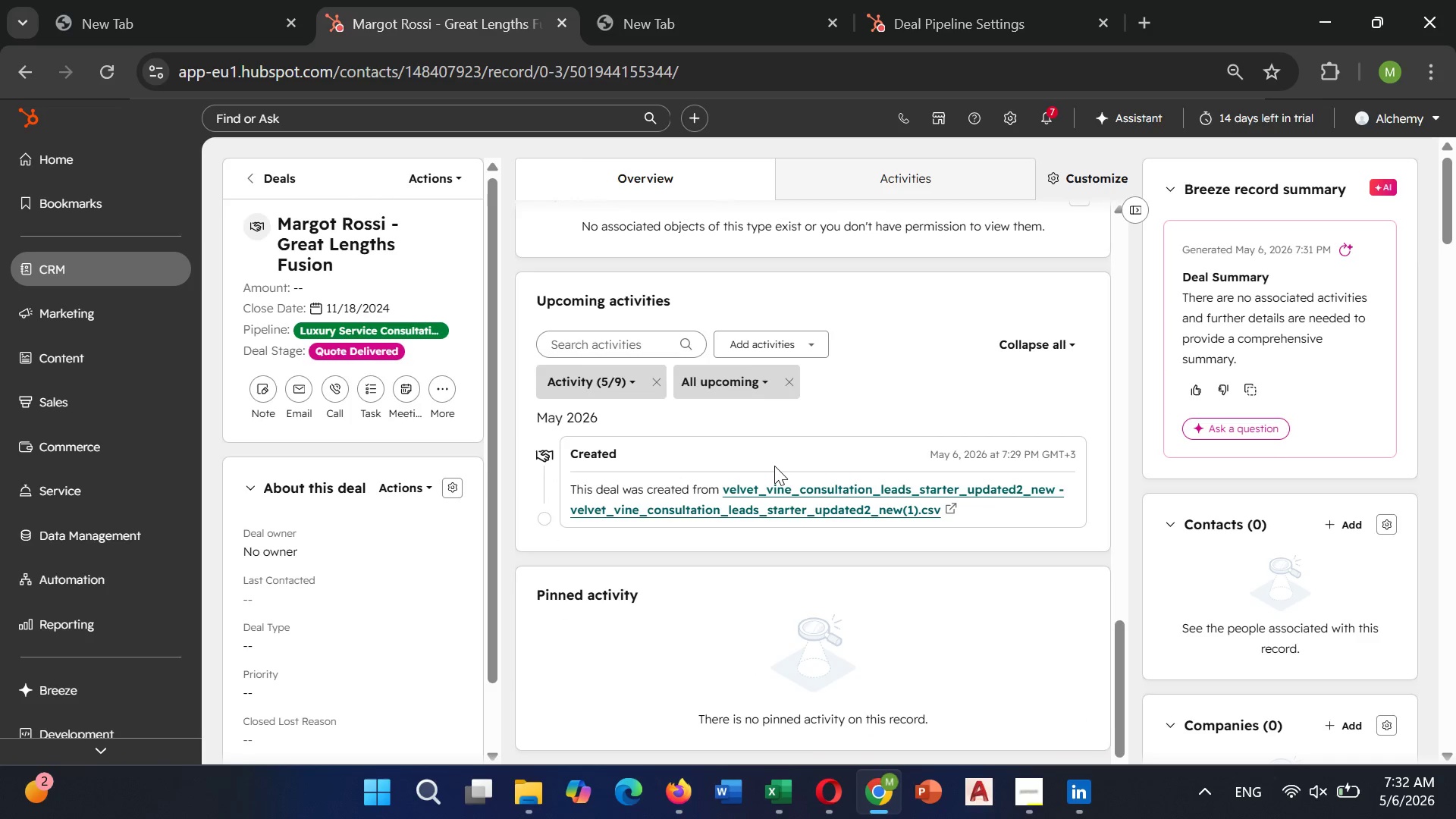 
scroll: coordinate [591, 342], scroll_direction: up, amount: 19.0
 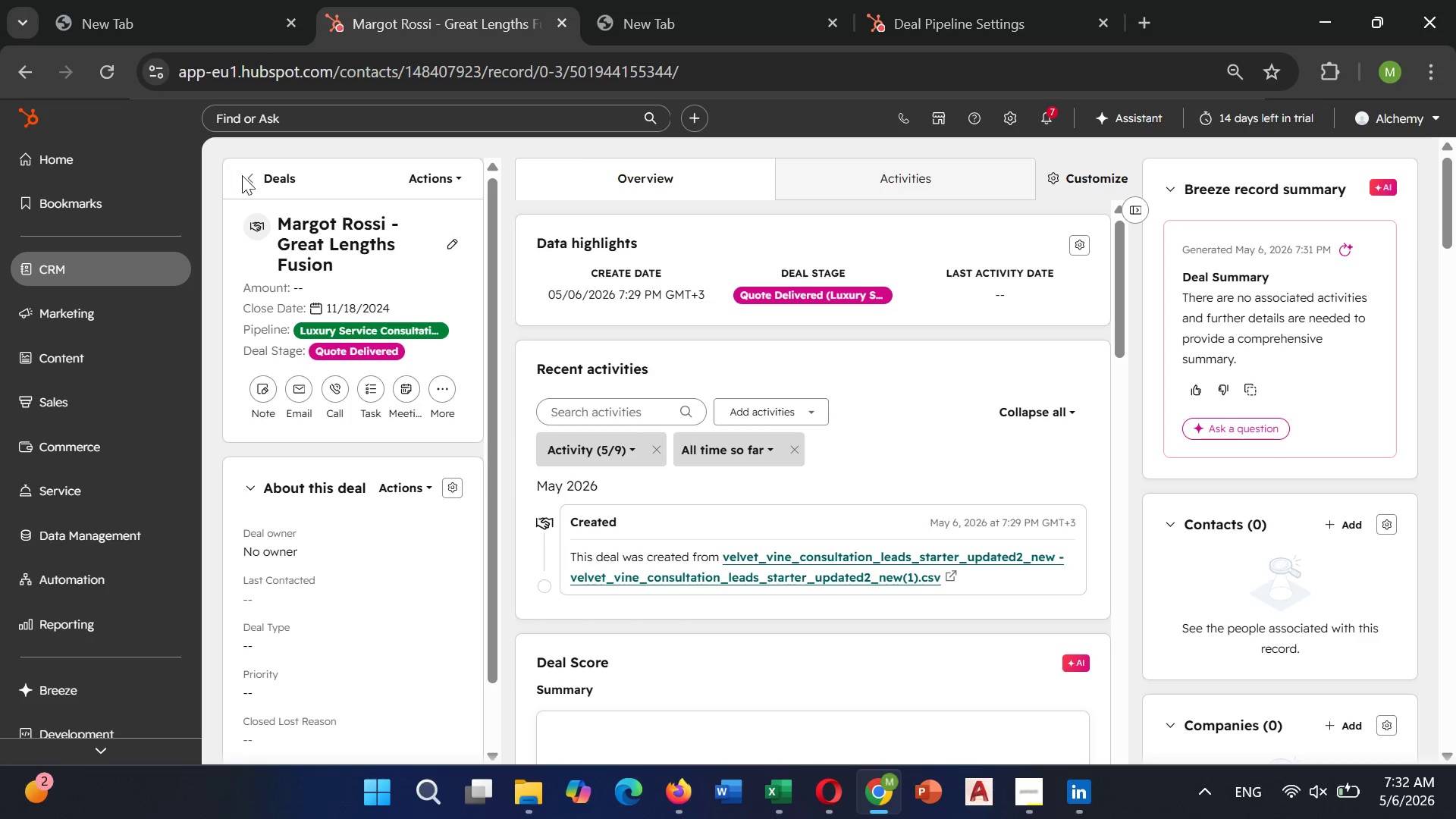 
left_click([254, 175])
 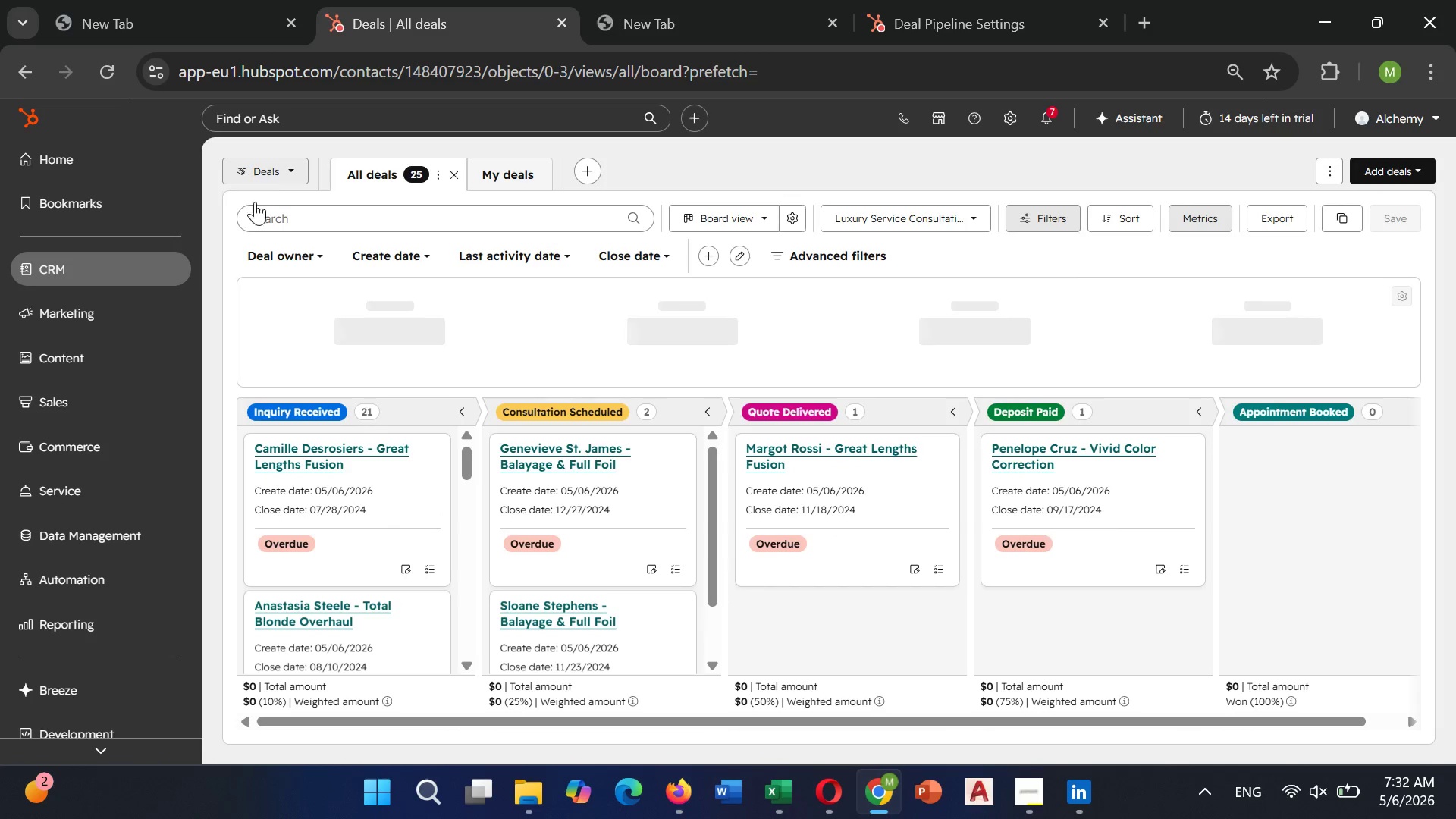 
wait(7.02)
 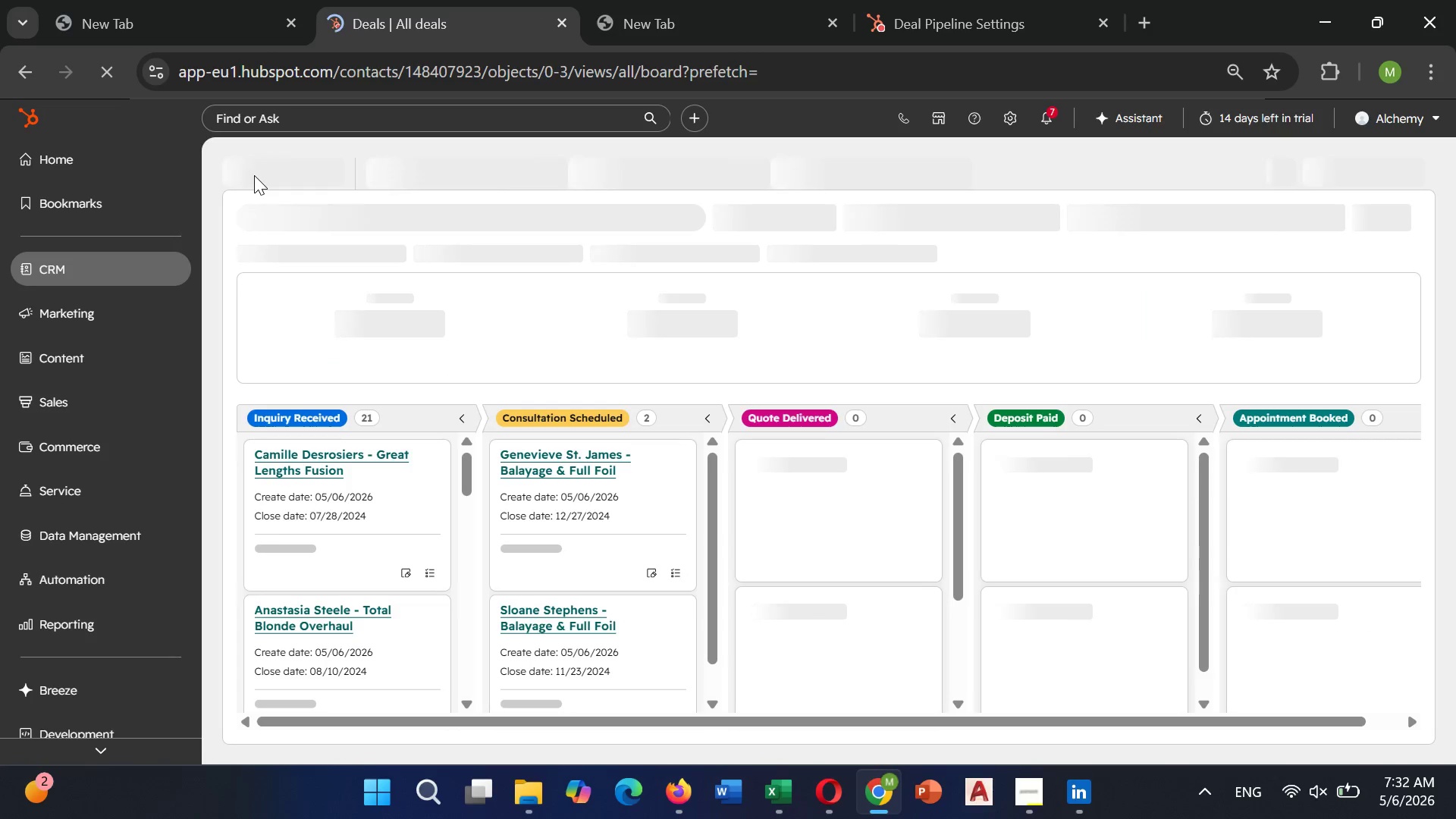 
left_click([329, 462])
 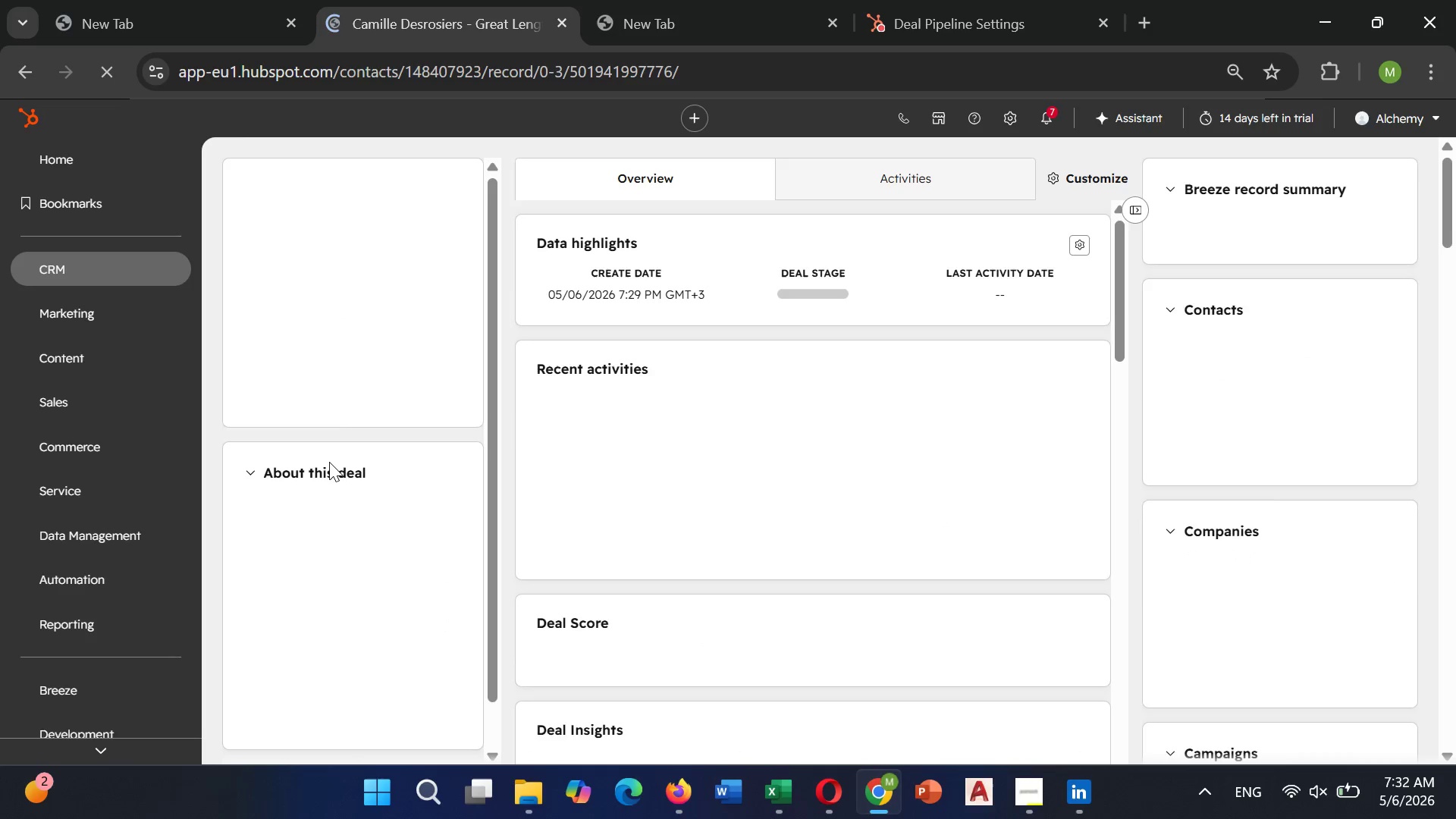 
scroll: coordinate [689, 516], scroll_direction: down, amount: 2.0
 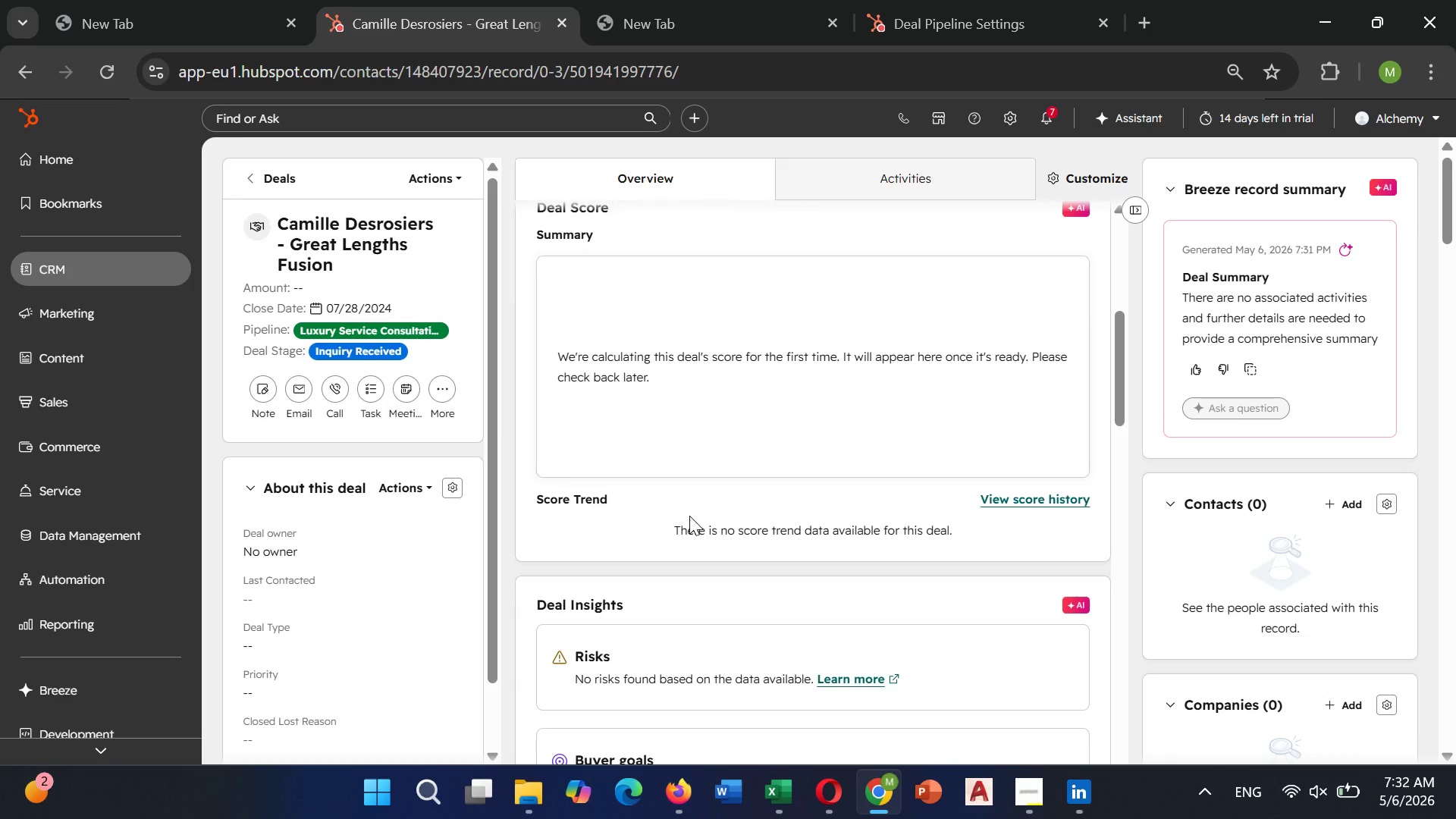 
scroll: coordinate [689, 516], scroll_direction: up, amount: 7.0
 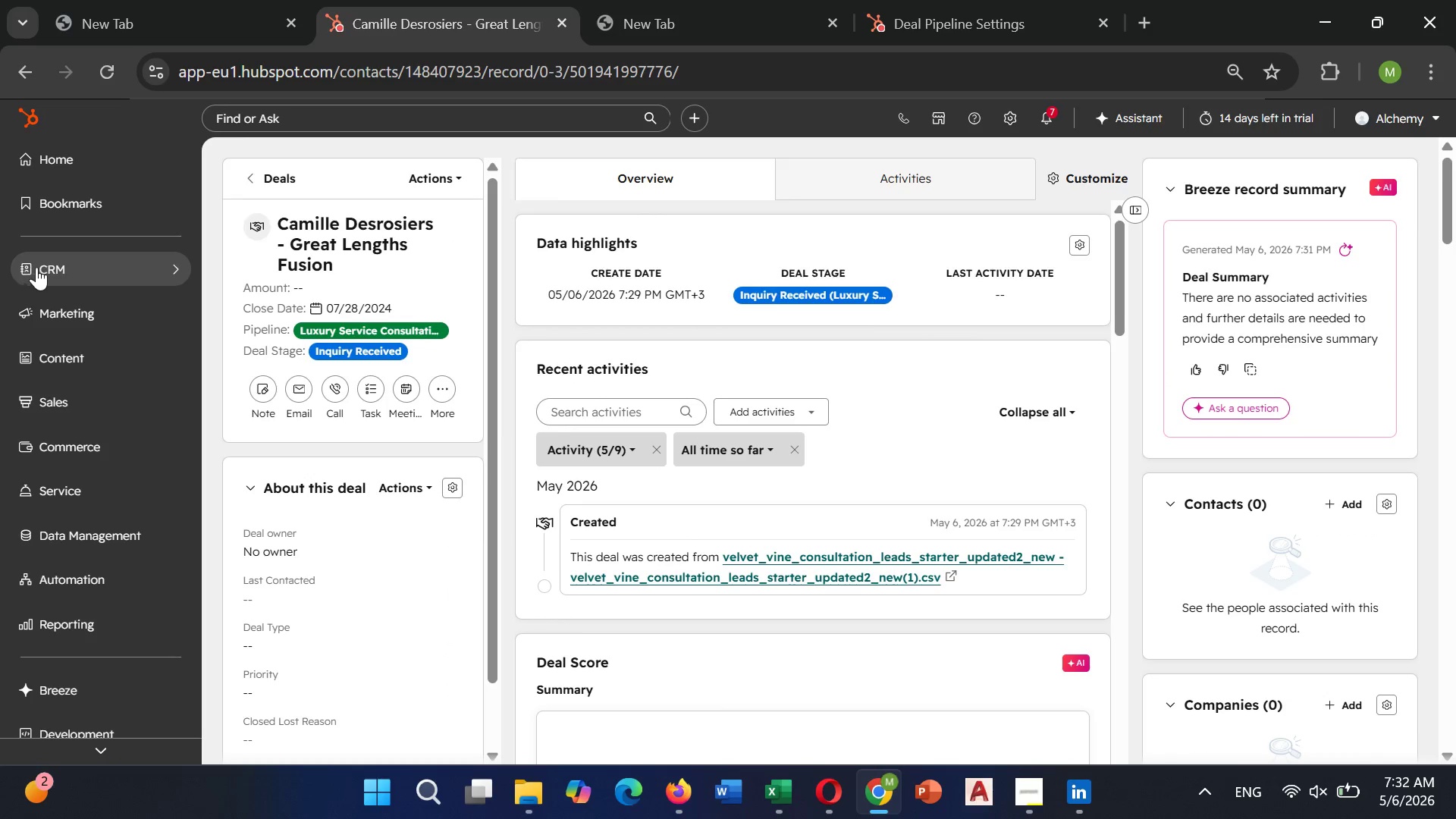 
left_click([58, 262])
 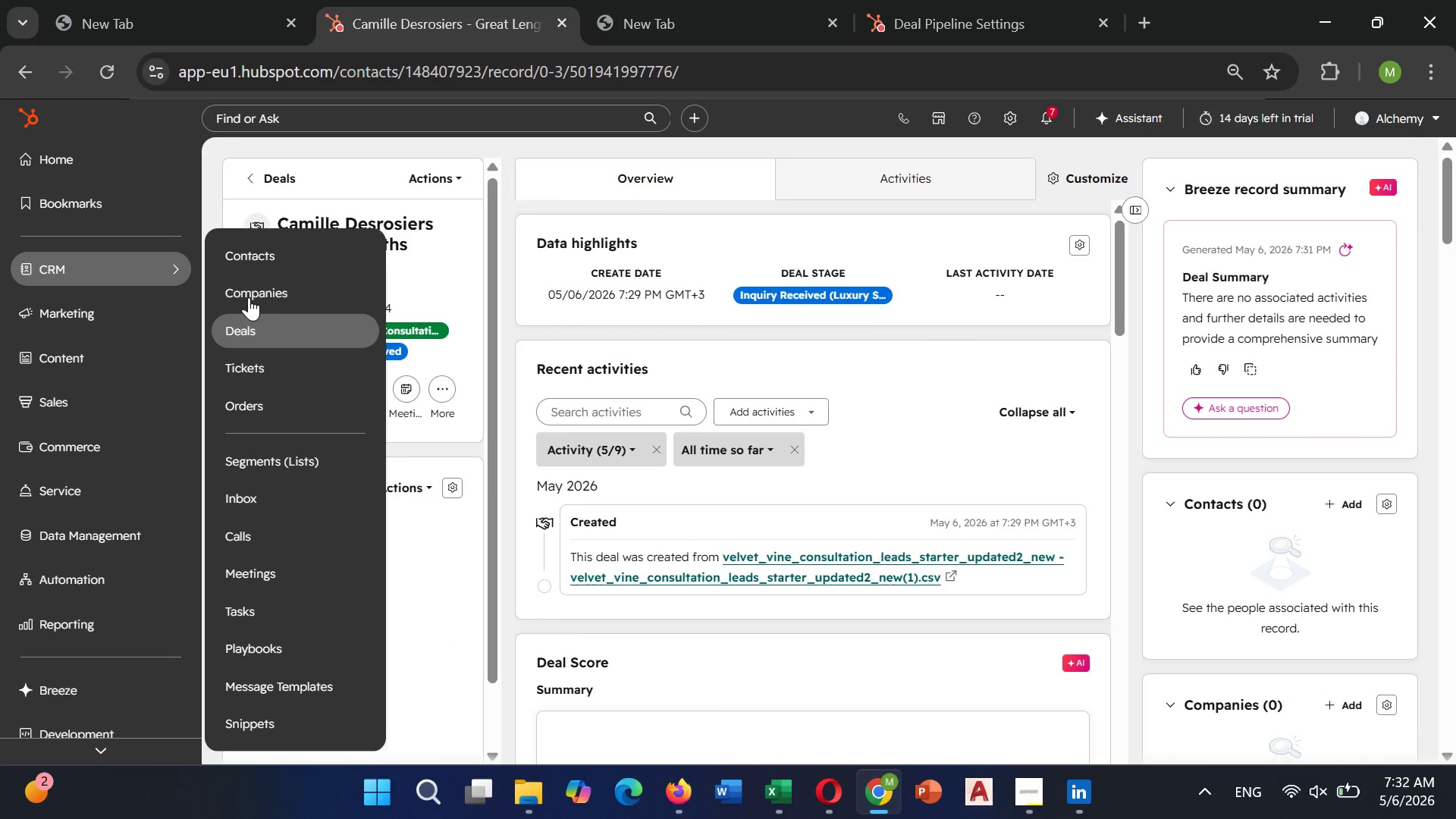 
left_click([274, 325])
 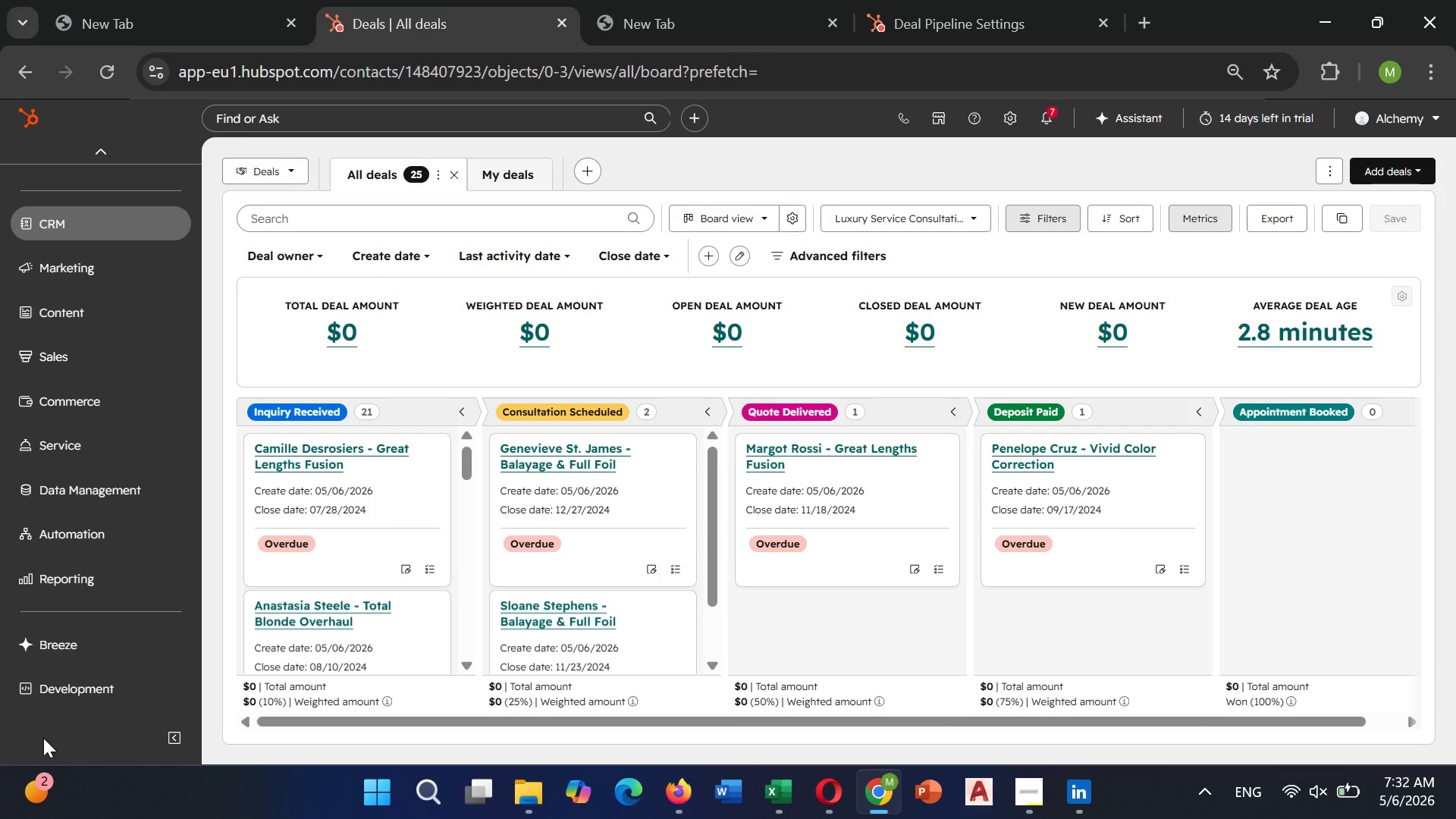 
wait(17.31)
 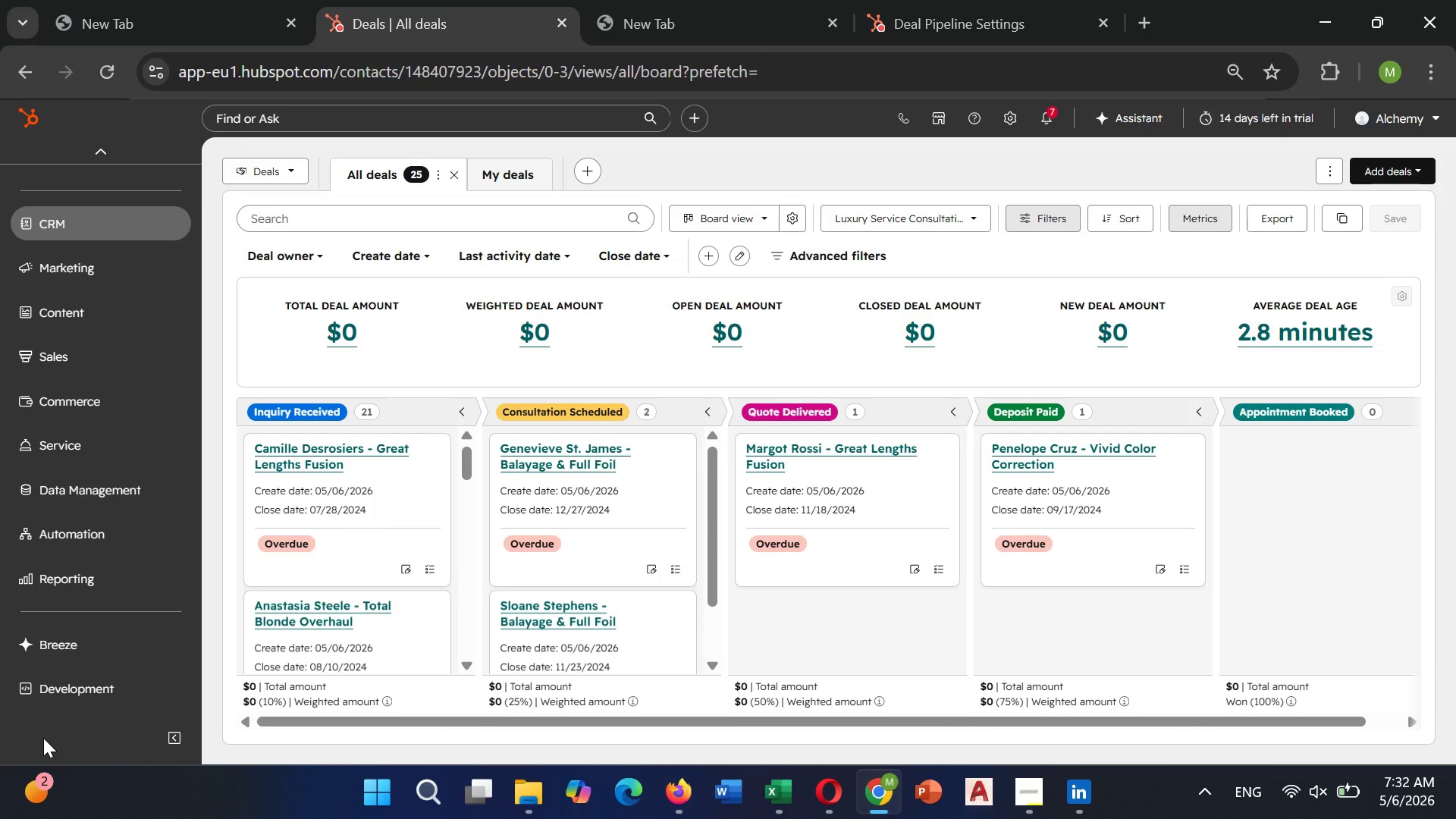 
mouse_move([65, 804])
 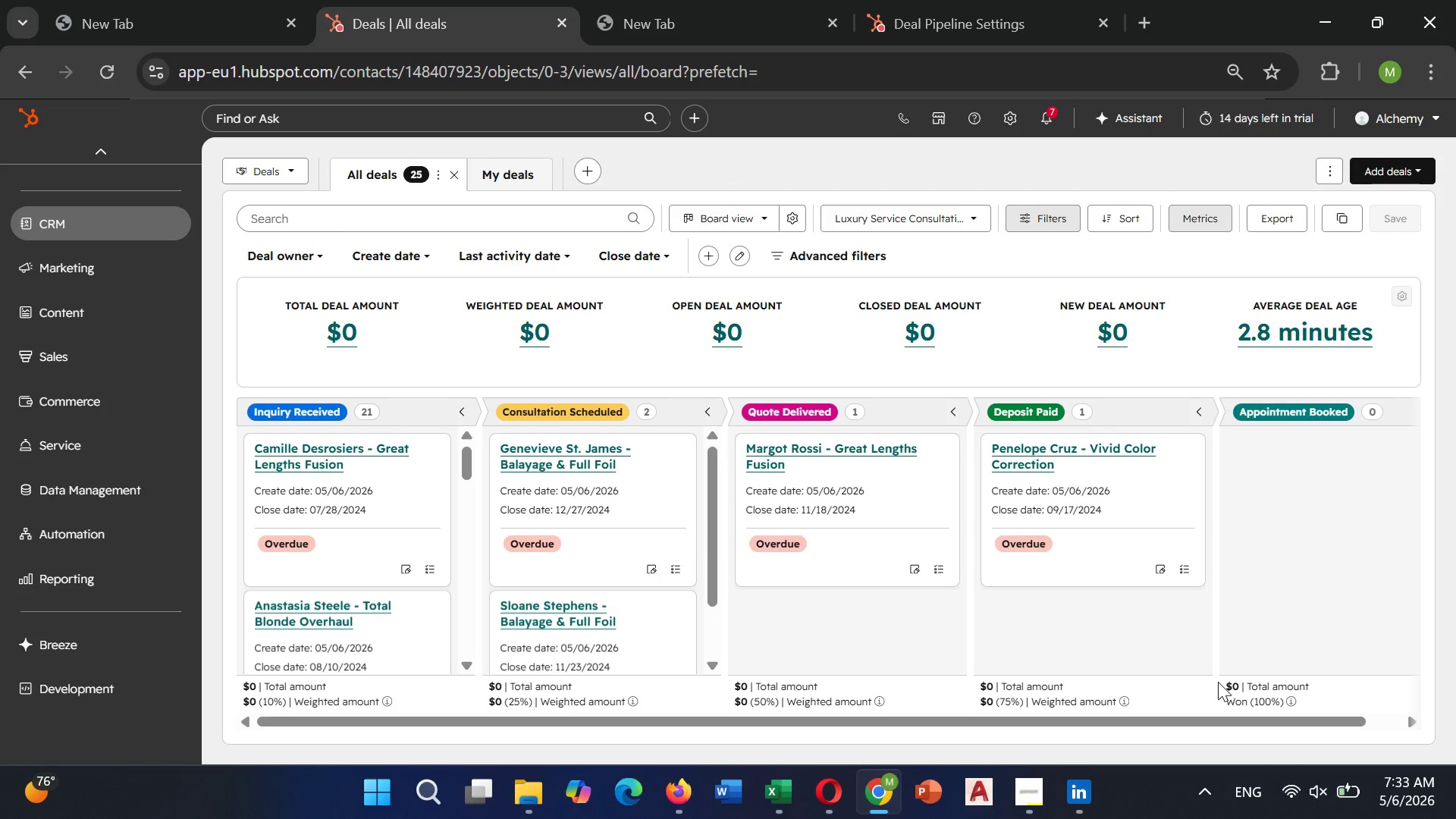 
wait(34.6)
 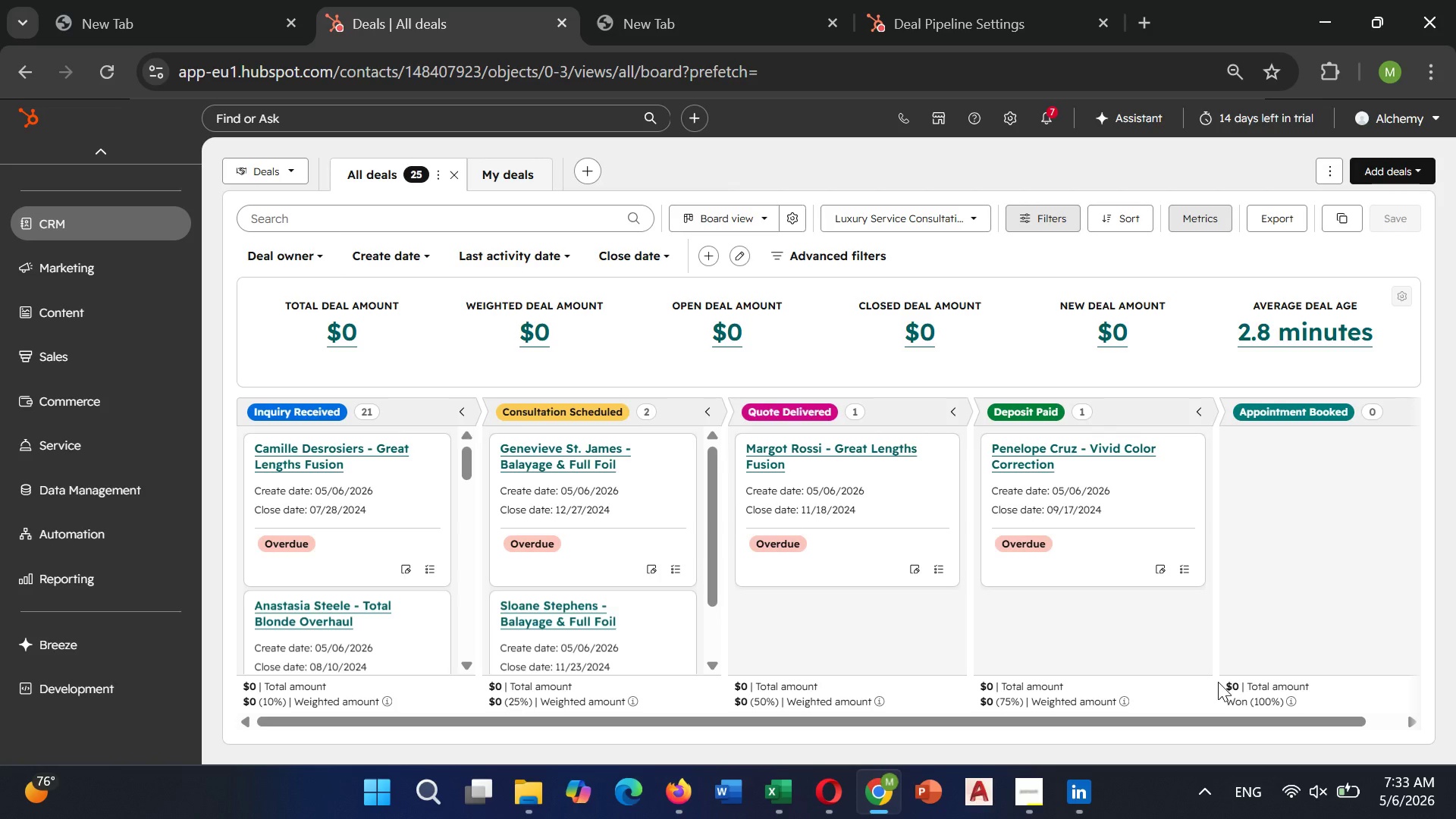 
scroll: coordinate [1308, 778], scroll_direction: down, amount: 4.0
 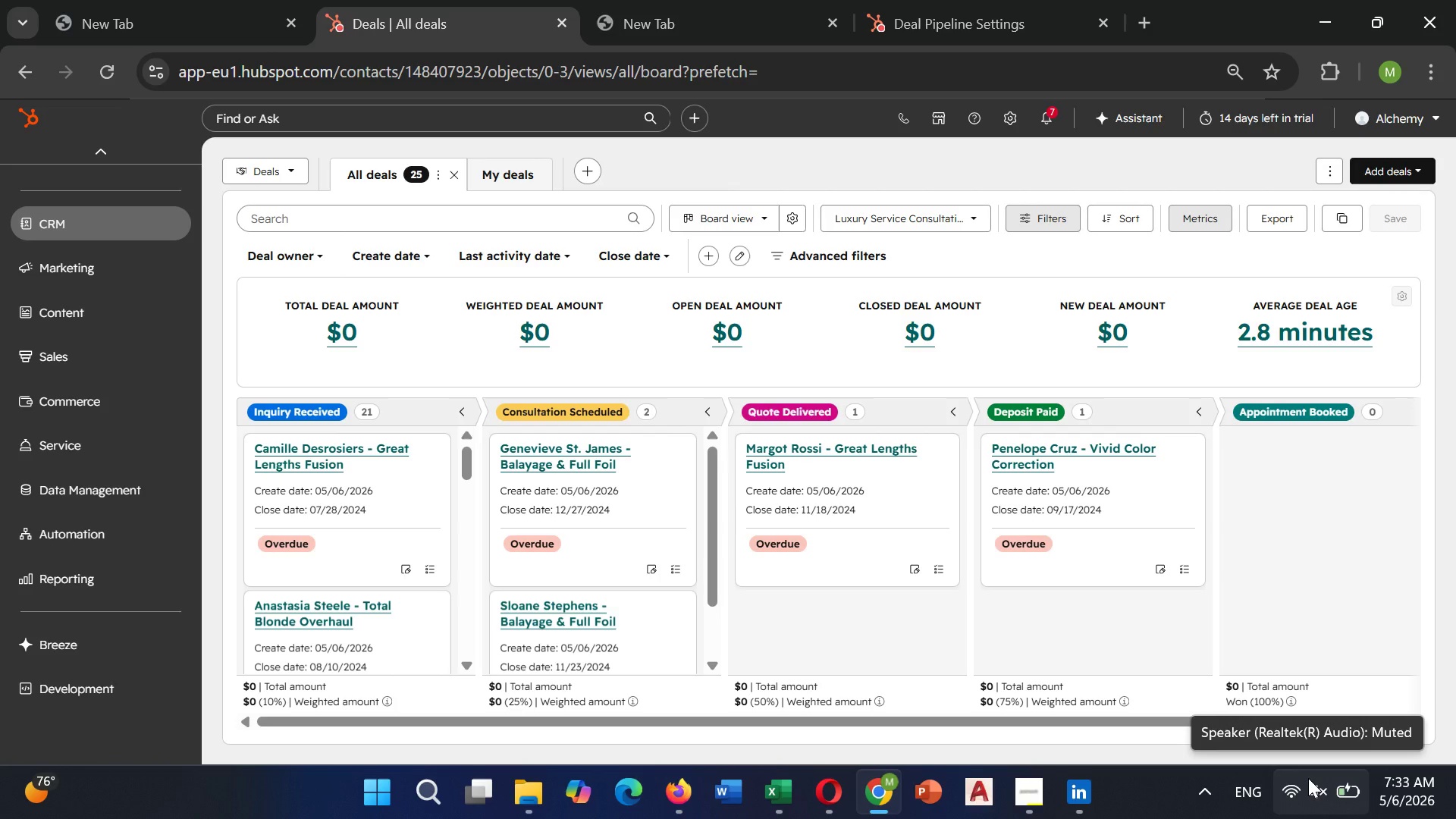 
wait(10.59)
 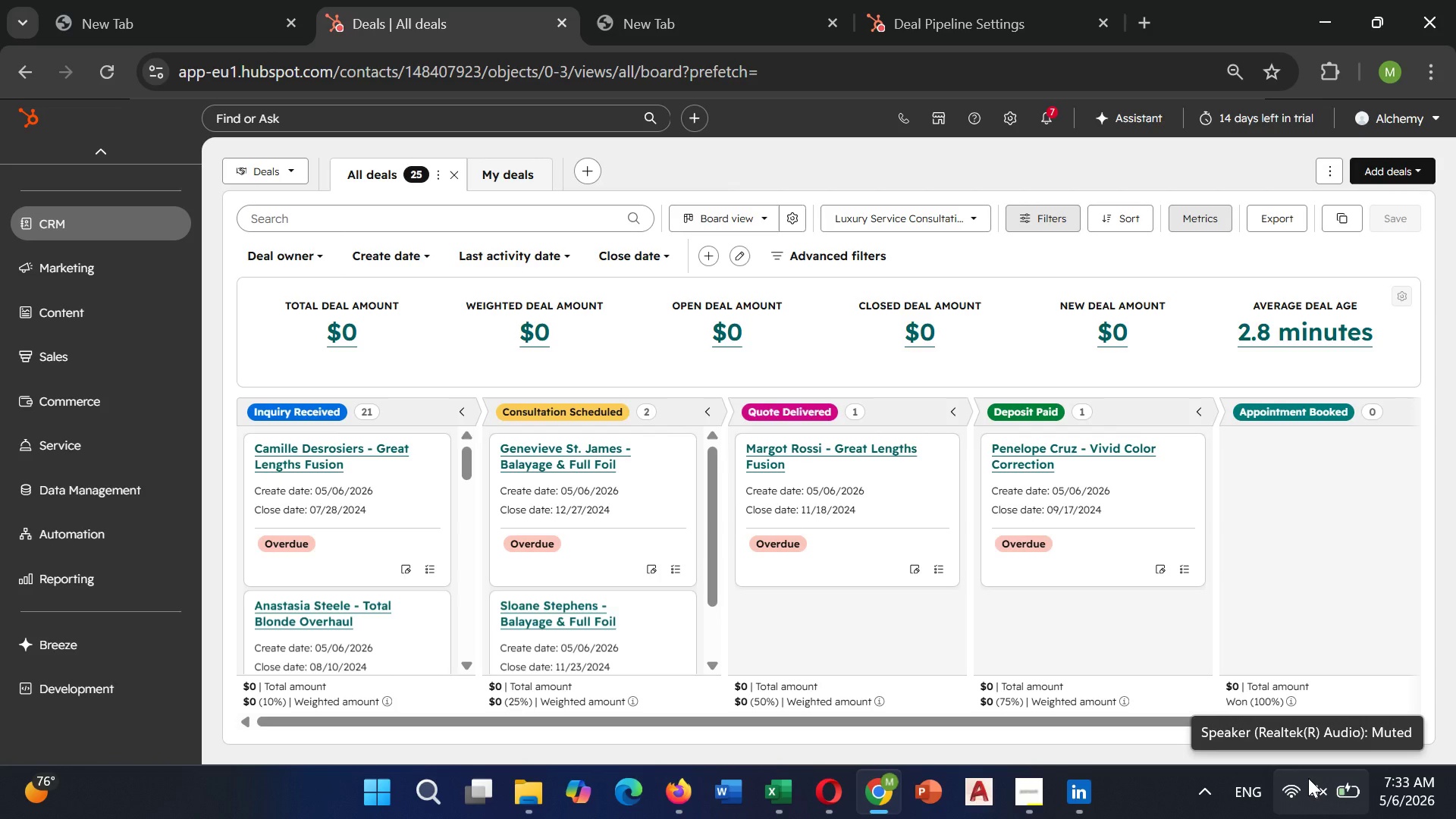 
scroll: coordinate [1065, 557], scroll_direction: down, amount: 6.0
 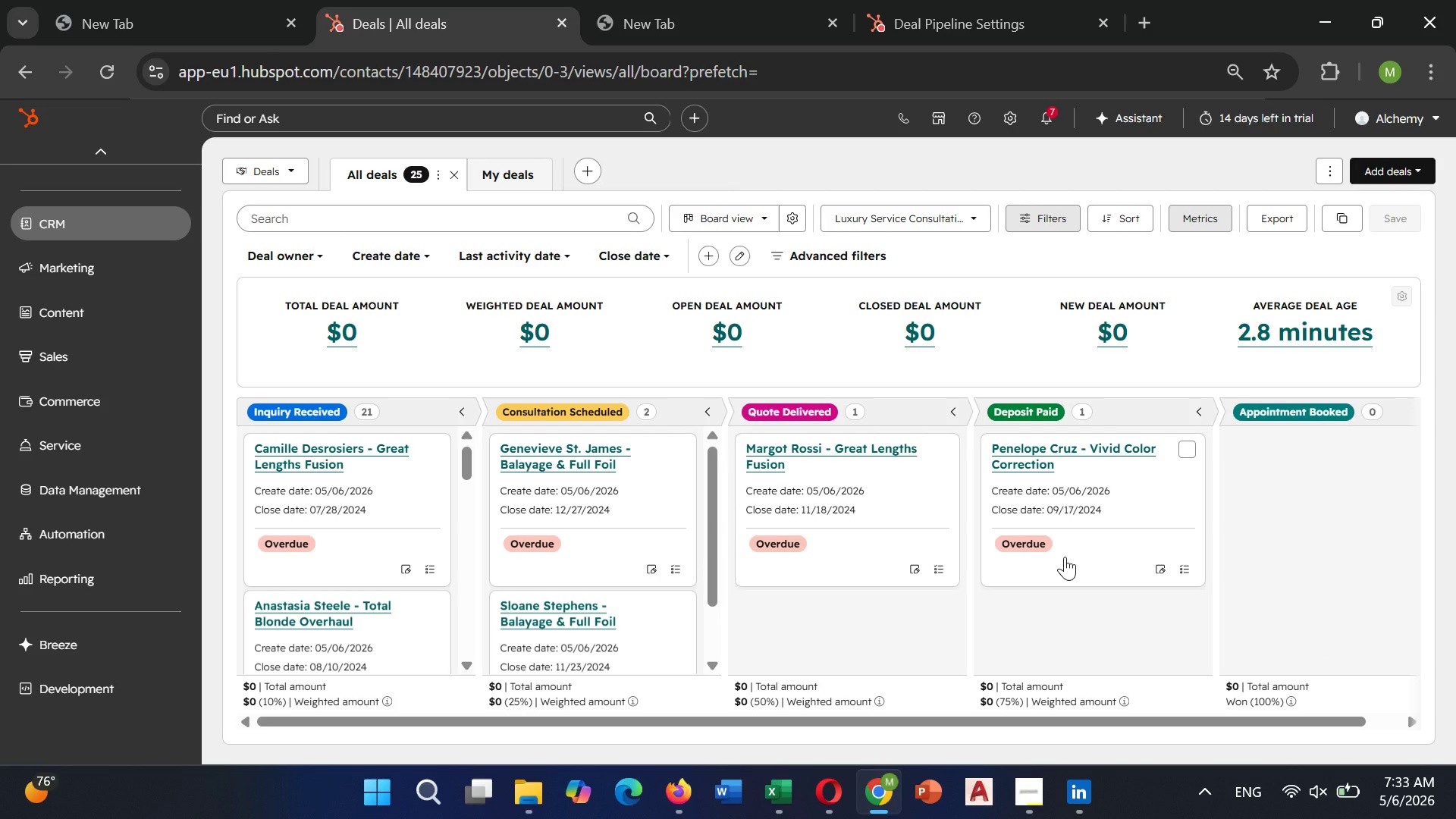 
scroll: coordinate [1065, 557], scroll_direction: up, amount: 5.0
 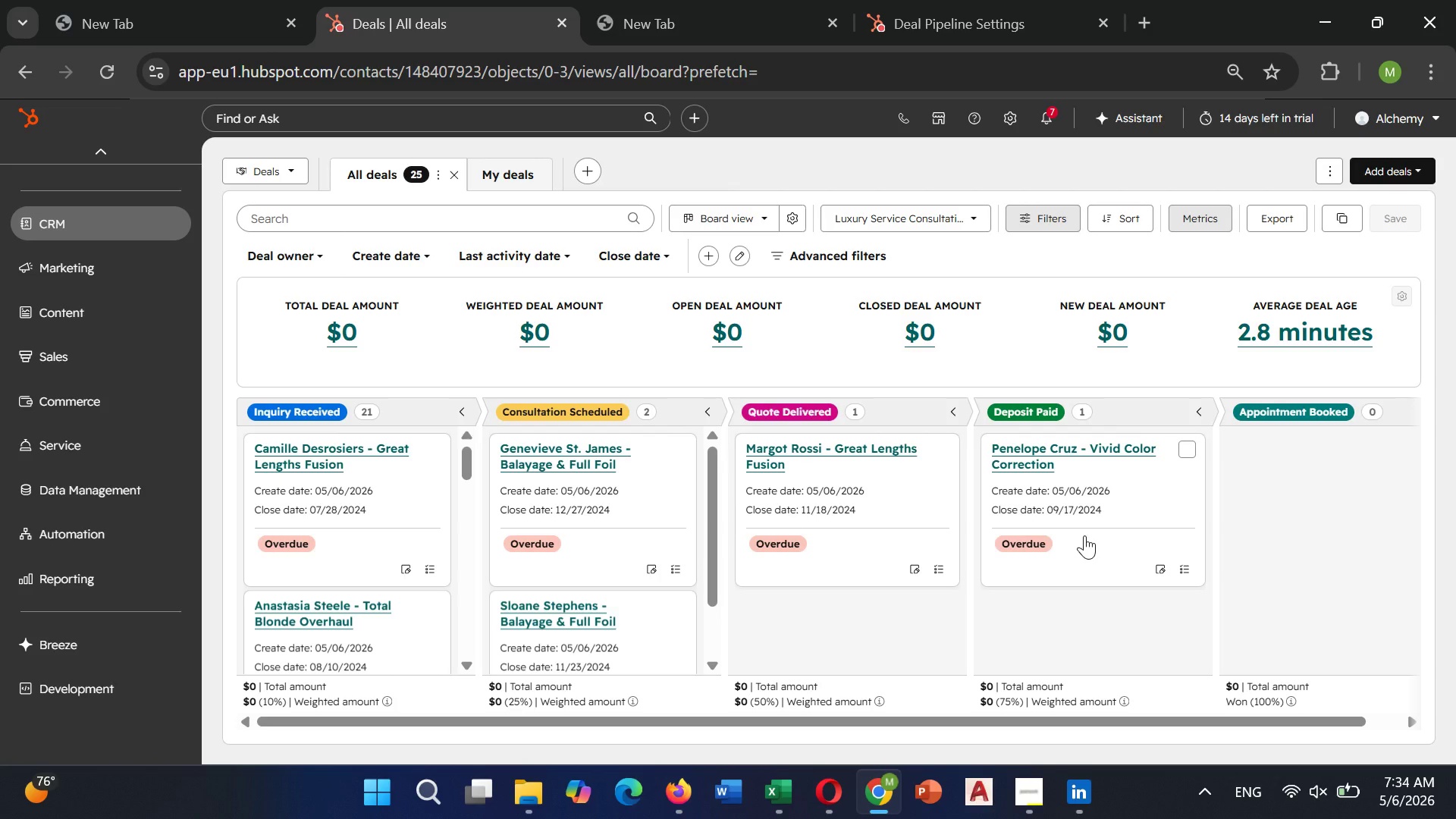 
wait(12.8)
 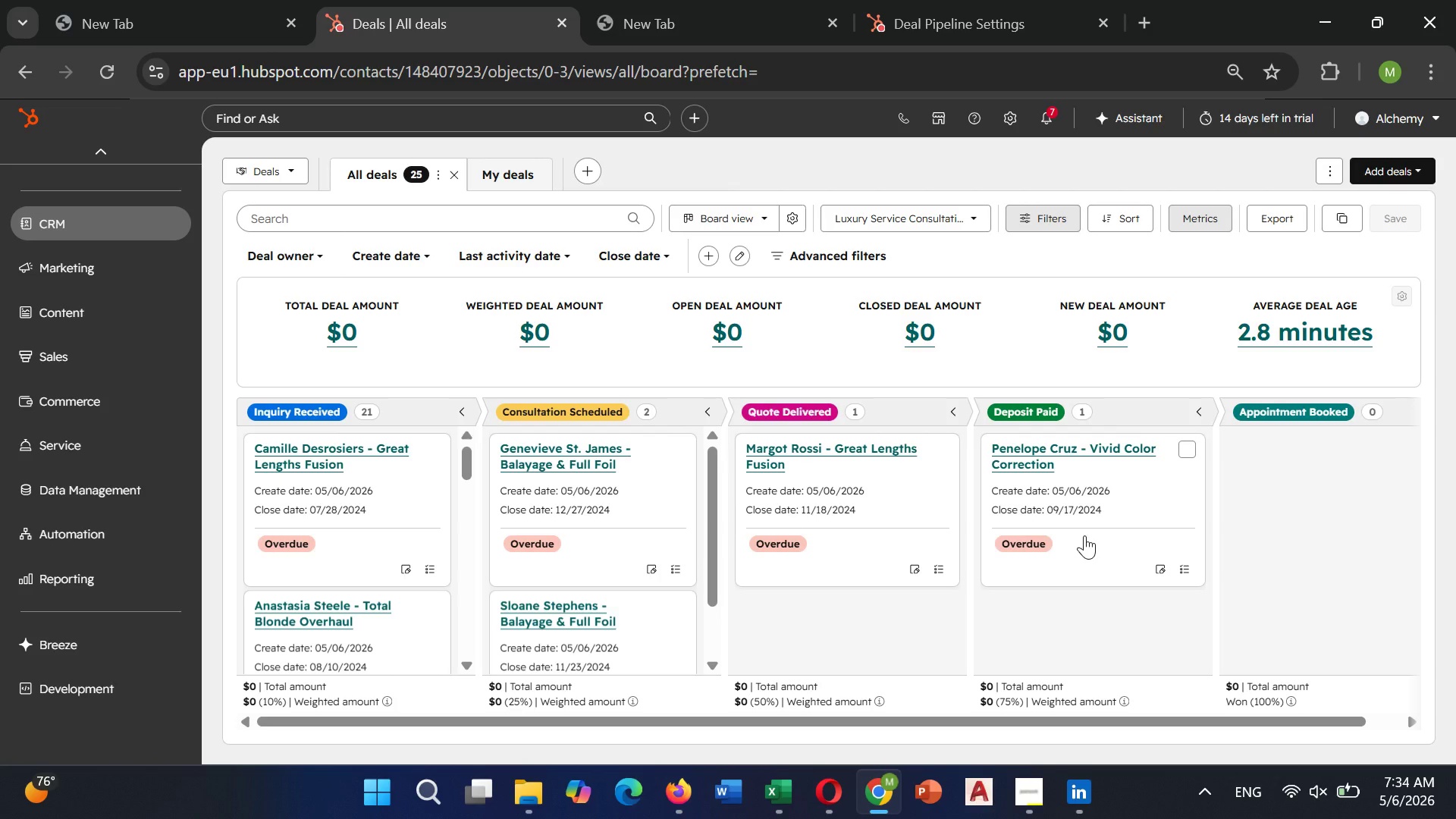 
mouse_move([1072, 719])
 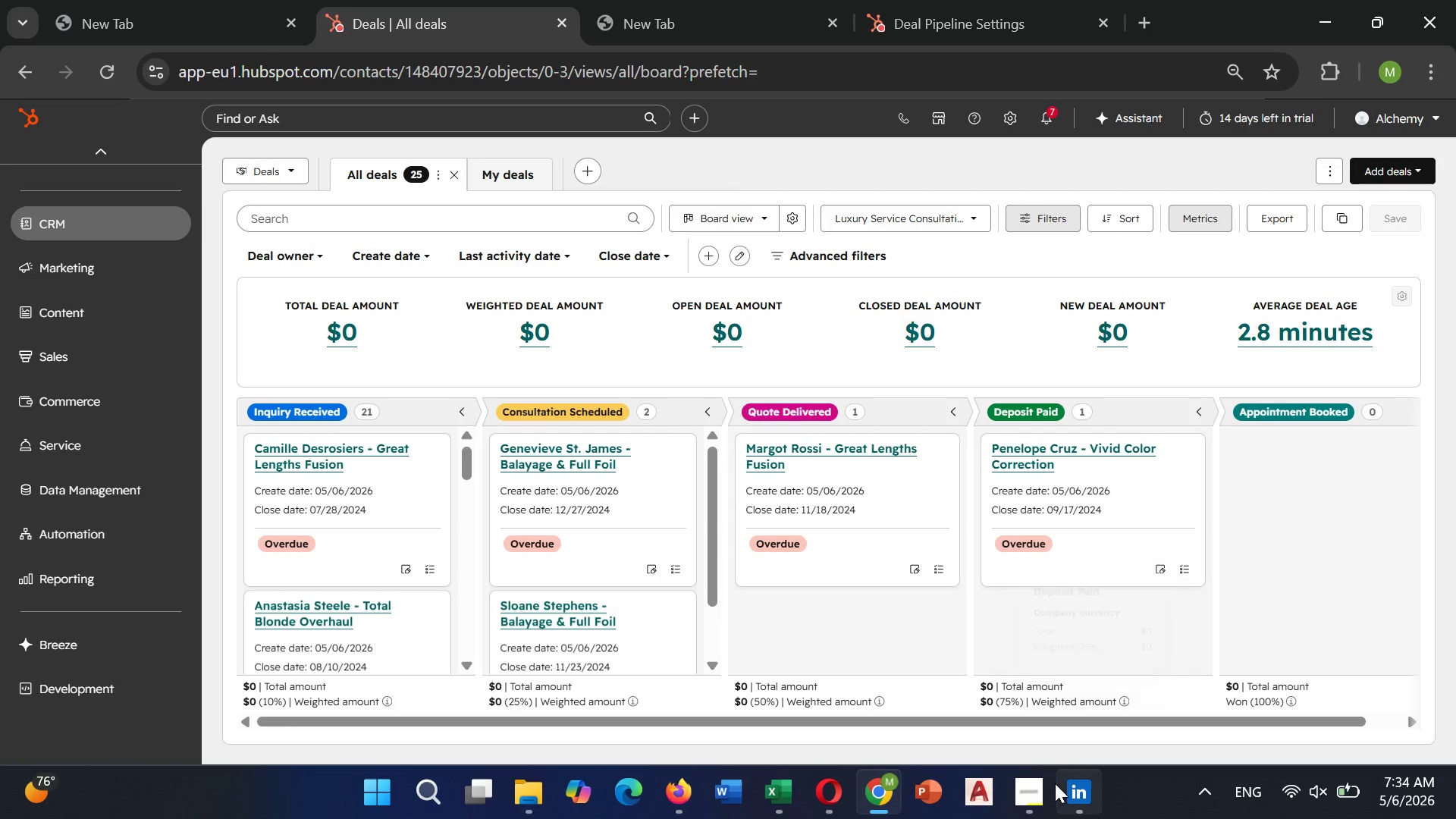 
mouse_move([1062, 792])
 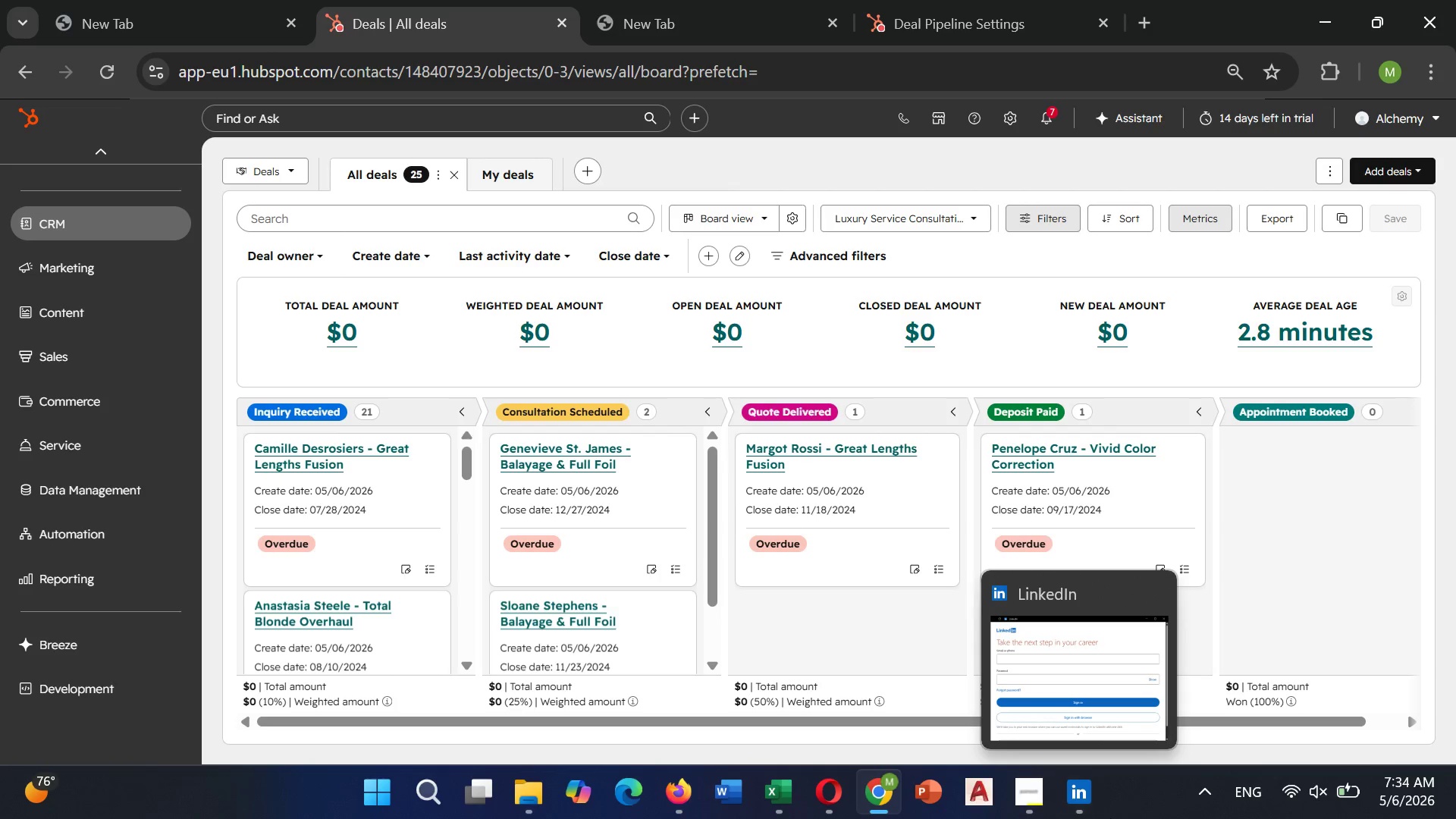 
scroll: coordinate [1109, 818], scroll_direction: up, amount: 2.0
 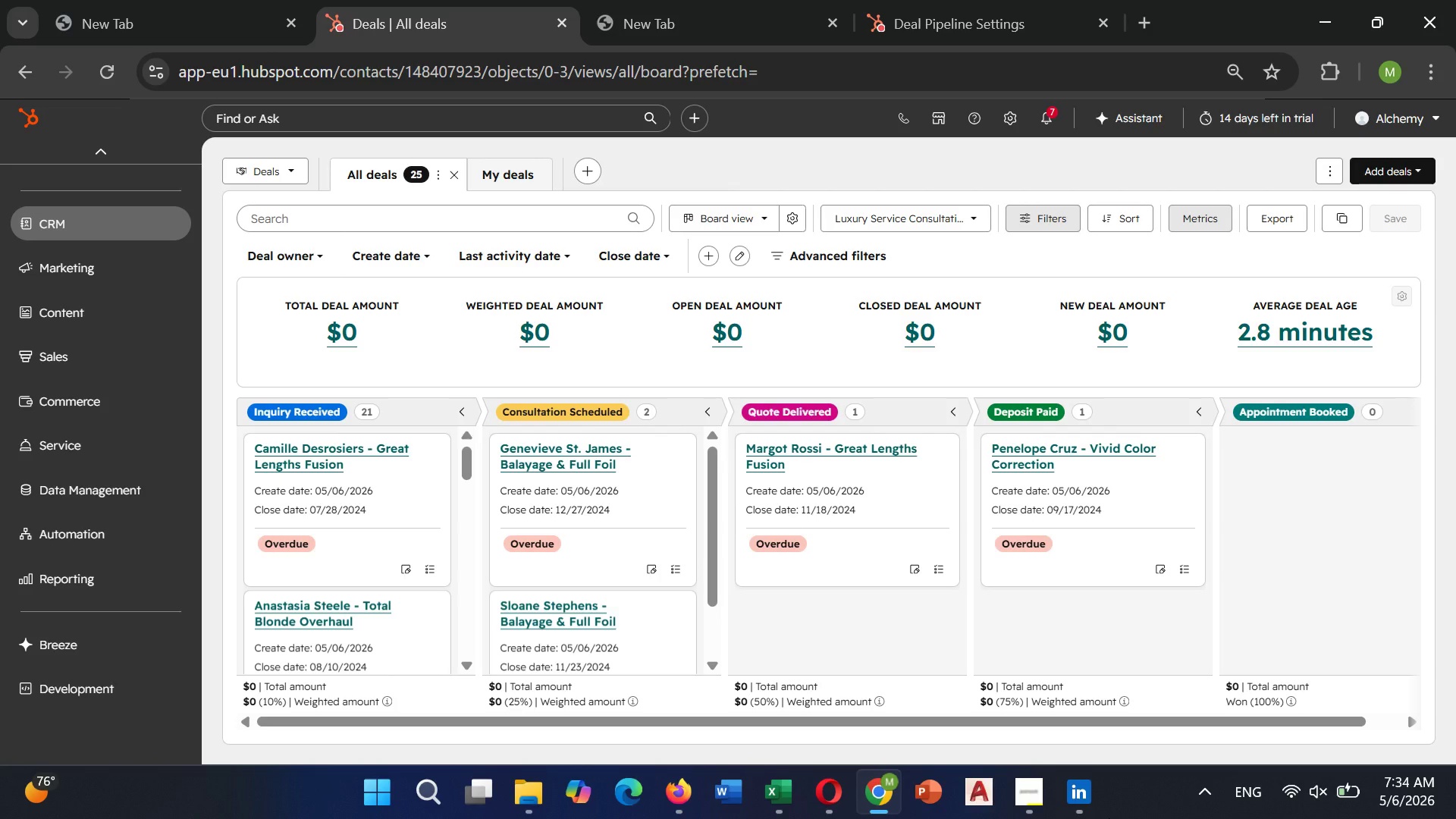 
scroll: coordinate [1109, 818], scroll_direction: down, amount: 1.0
 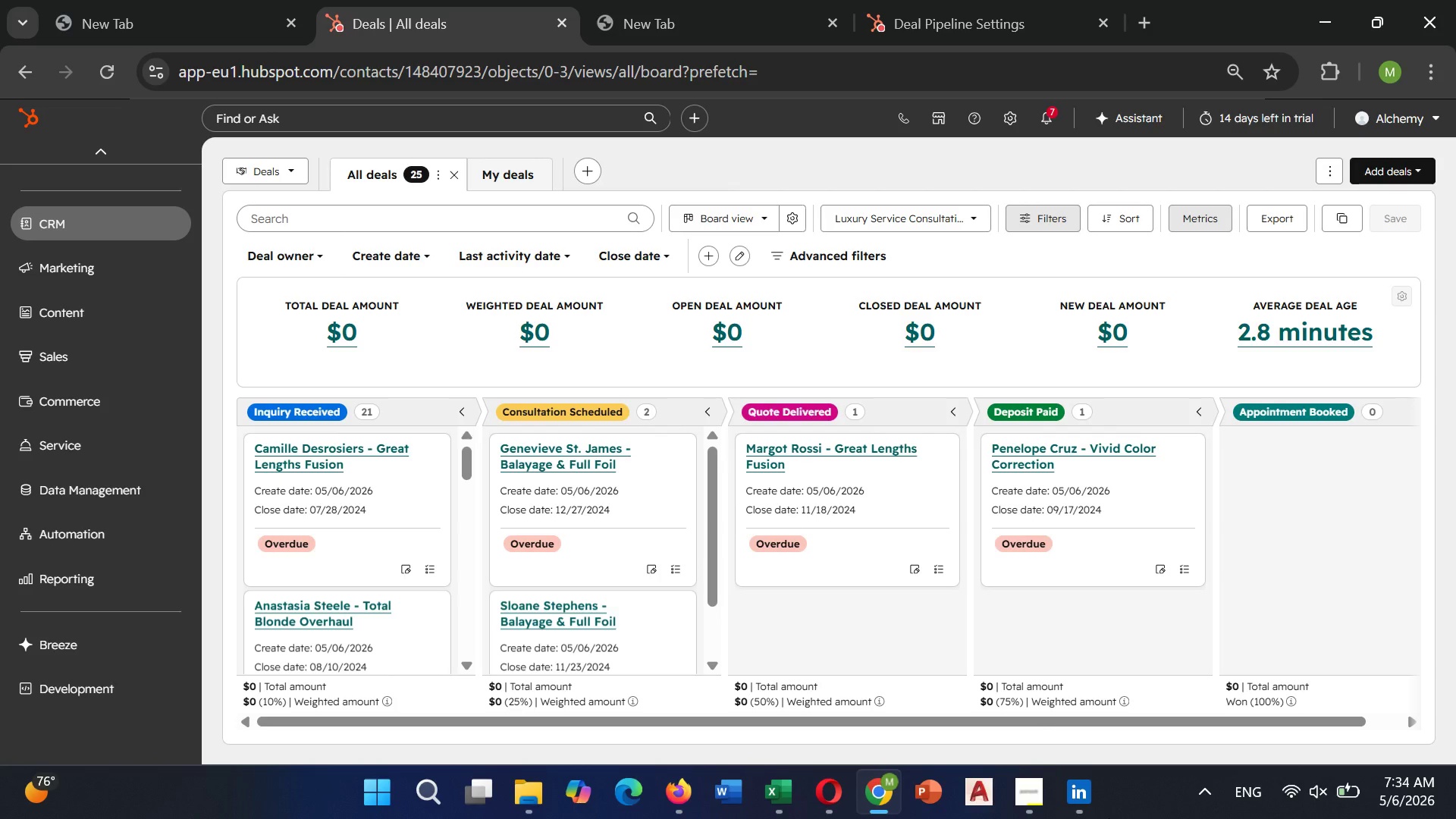 
wait(5.16)
 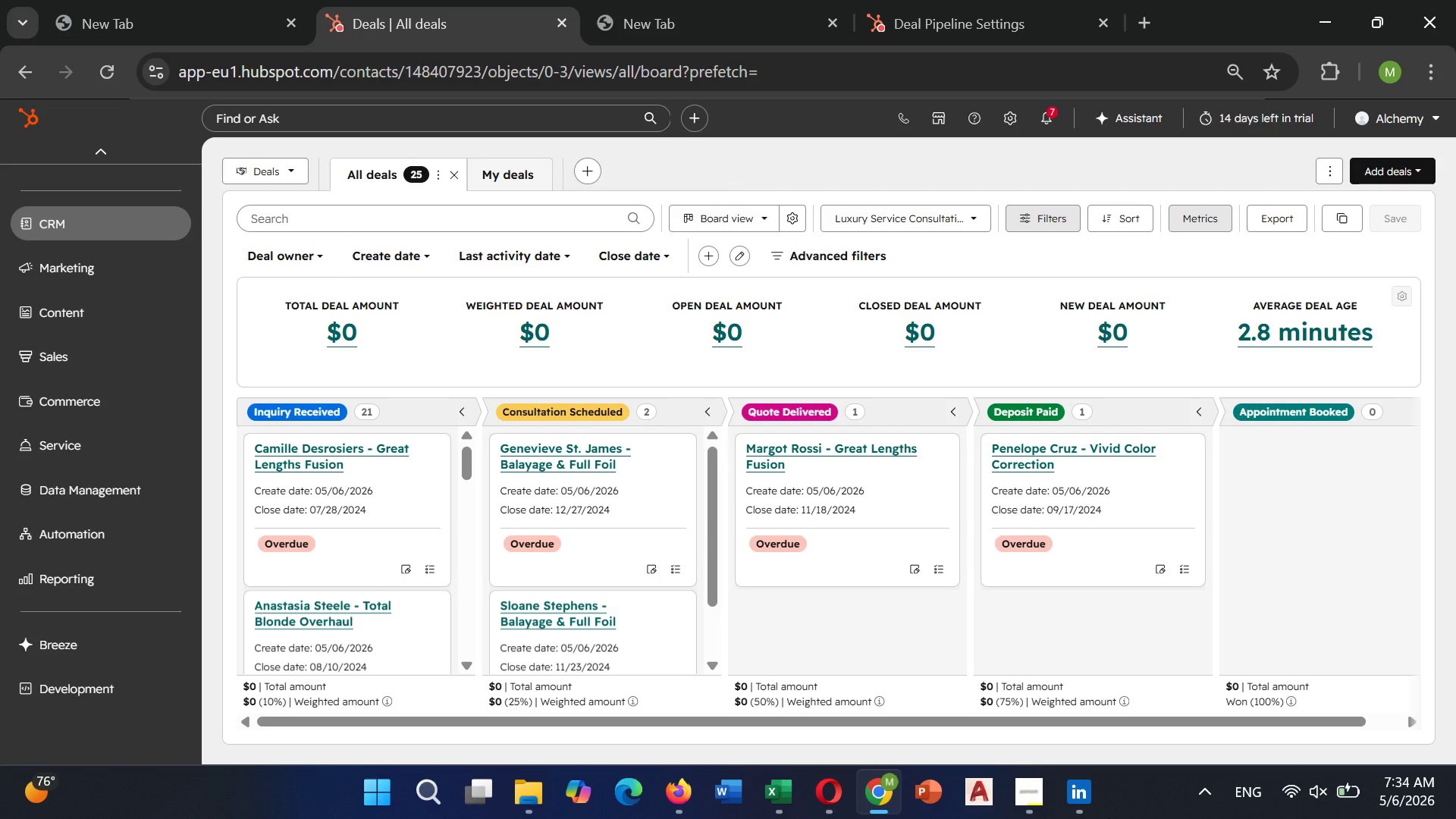 
left_click([97, 362])
 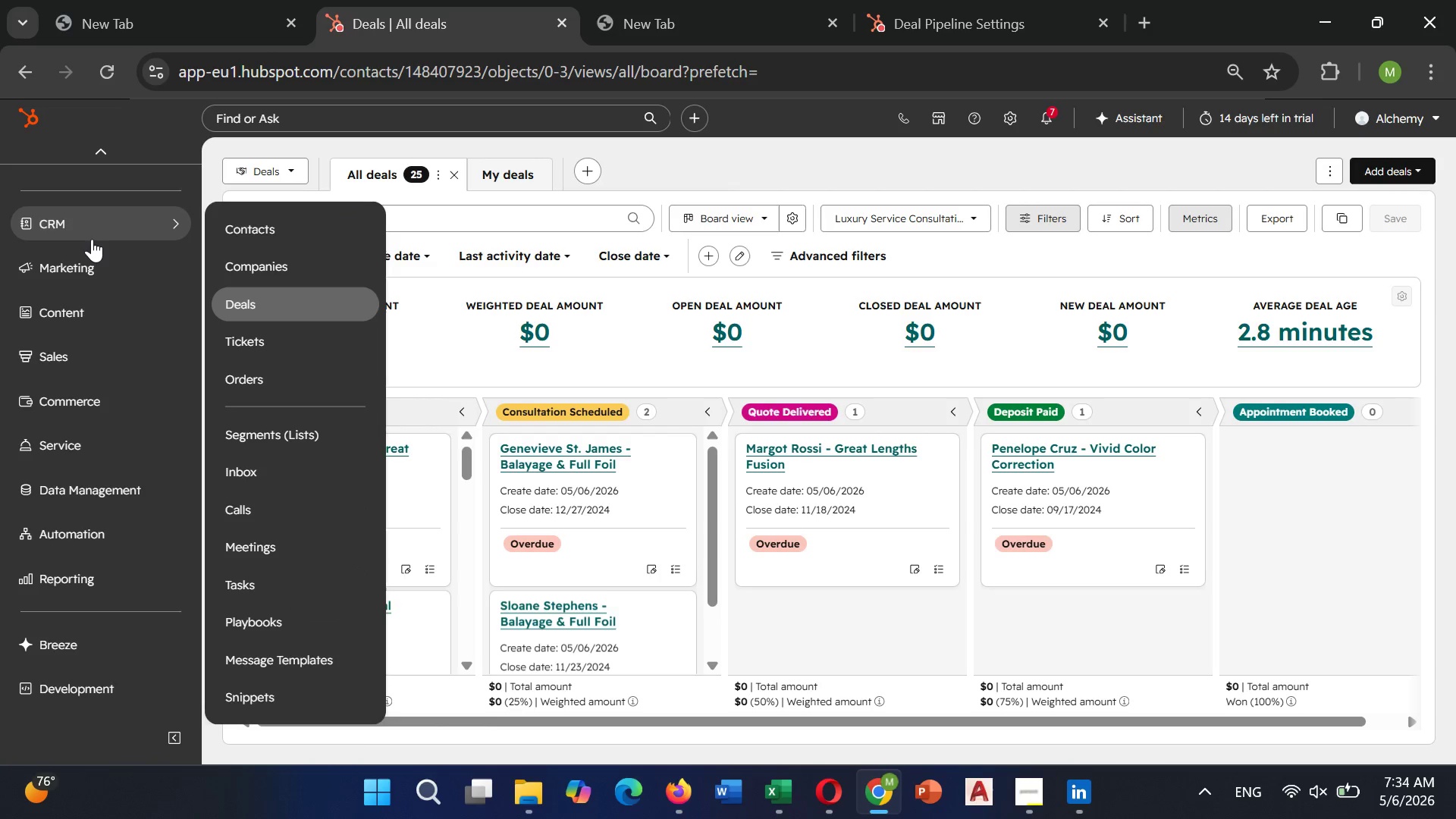 
wait(6.81)
 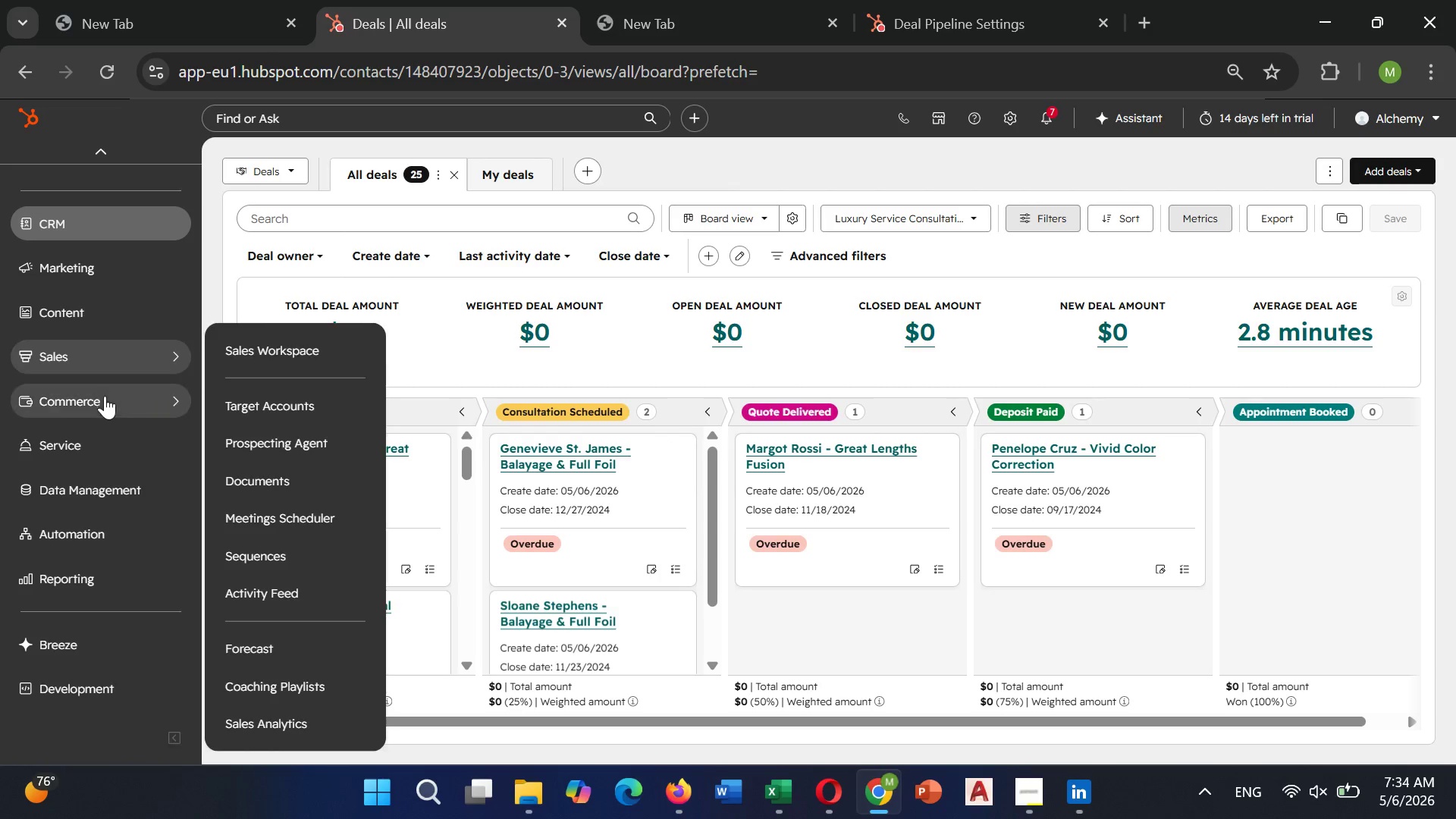 
left_click([240, 295])
 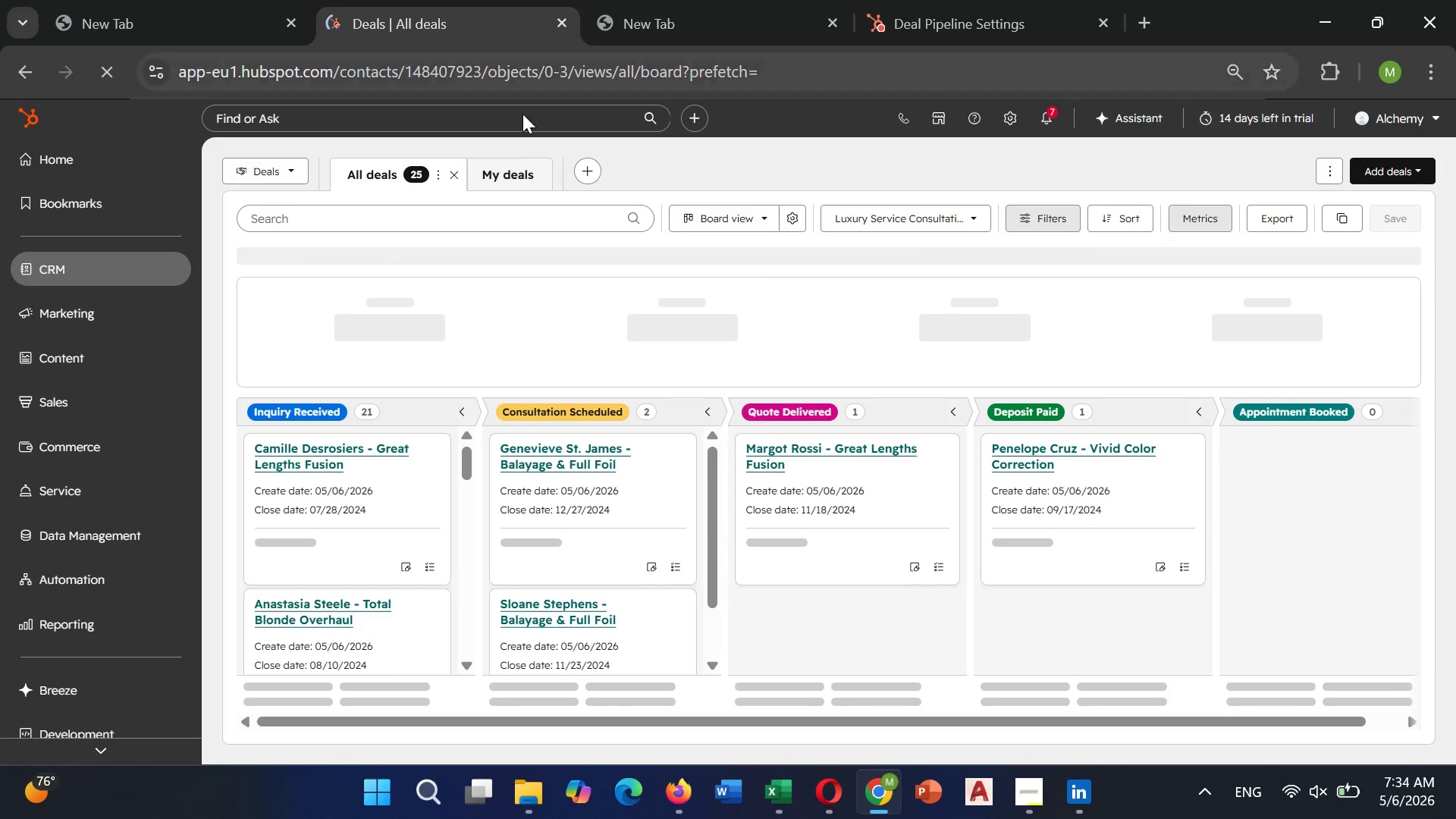 
left_click([504, 184])
 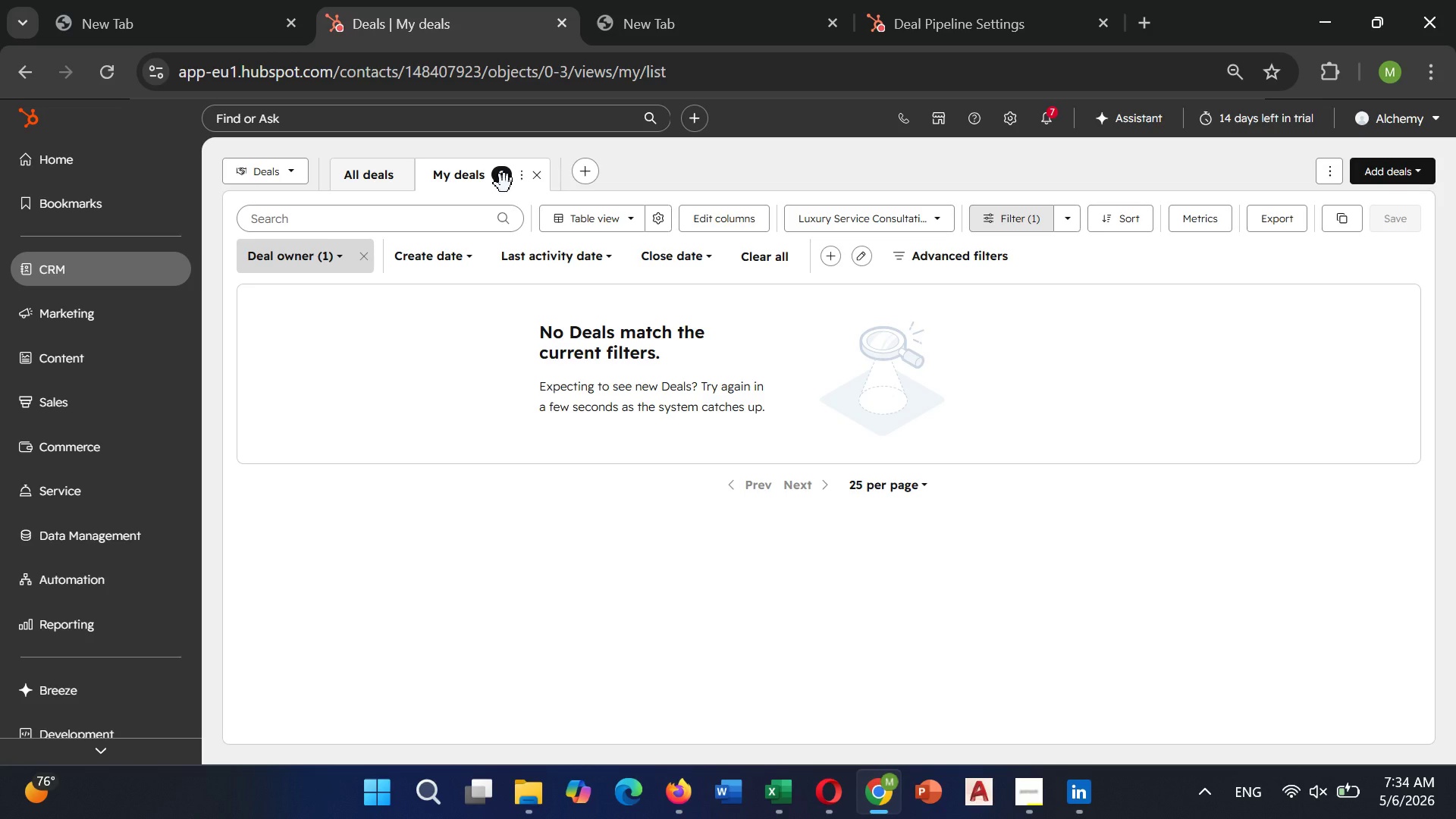 
wait(11.69)
 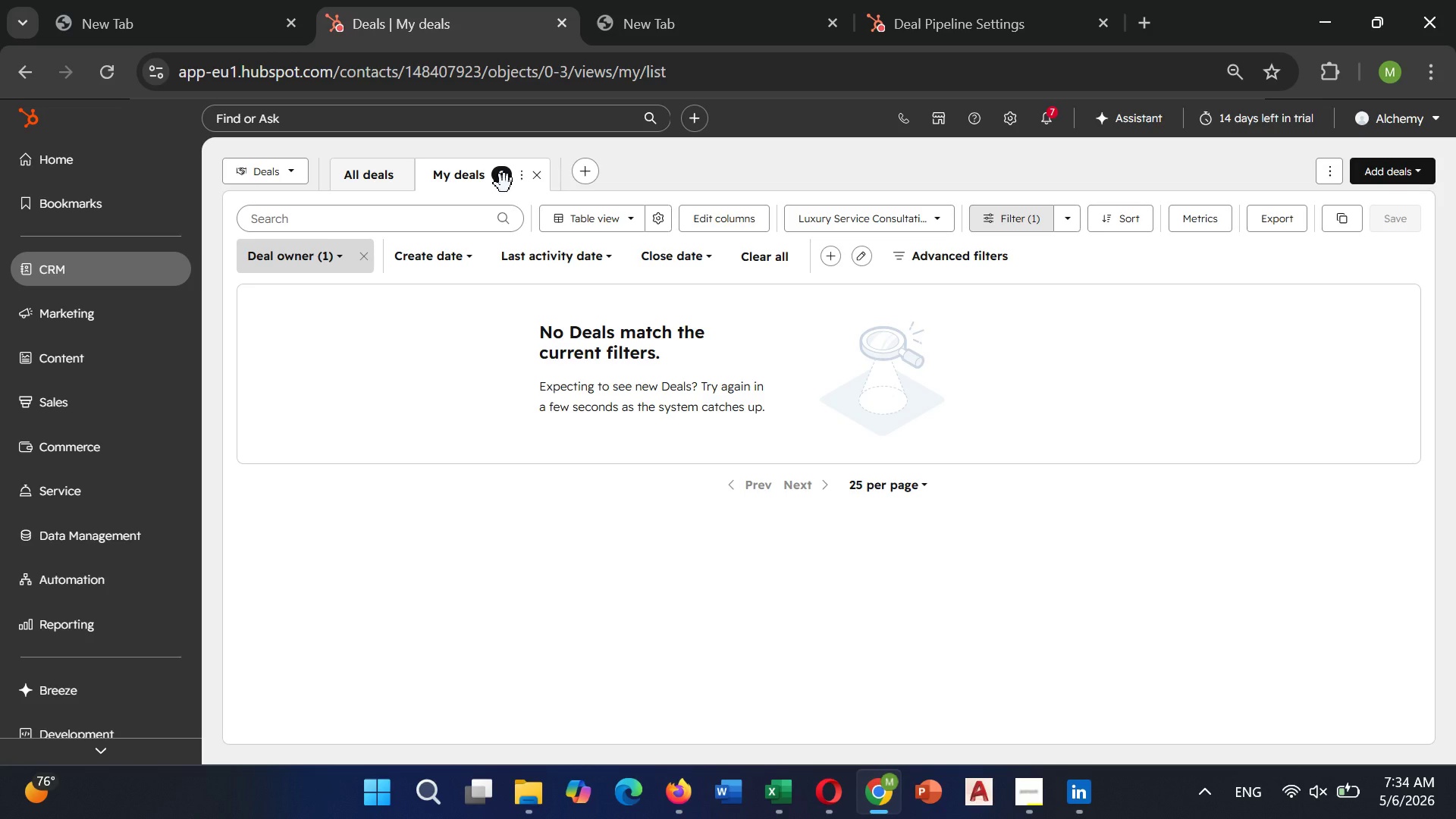 
scroll: coordinate [492, 255], scroll_direction: up, amount: 1.0
 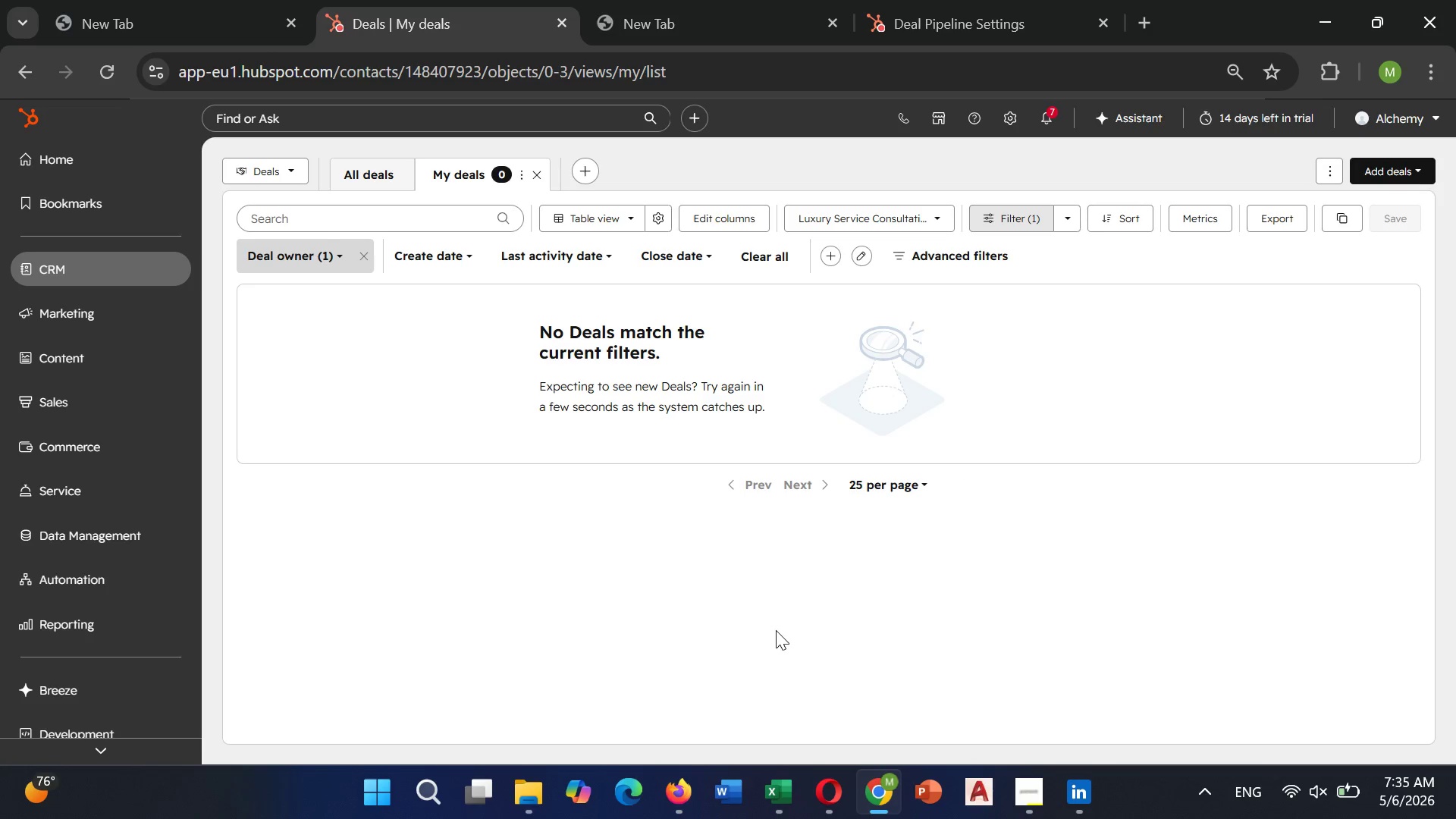 
wait(18.6)
 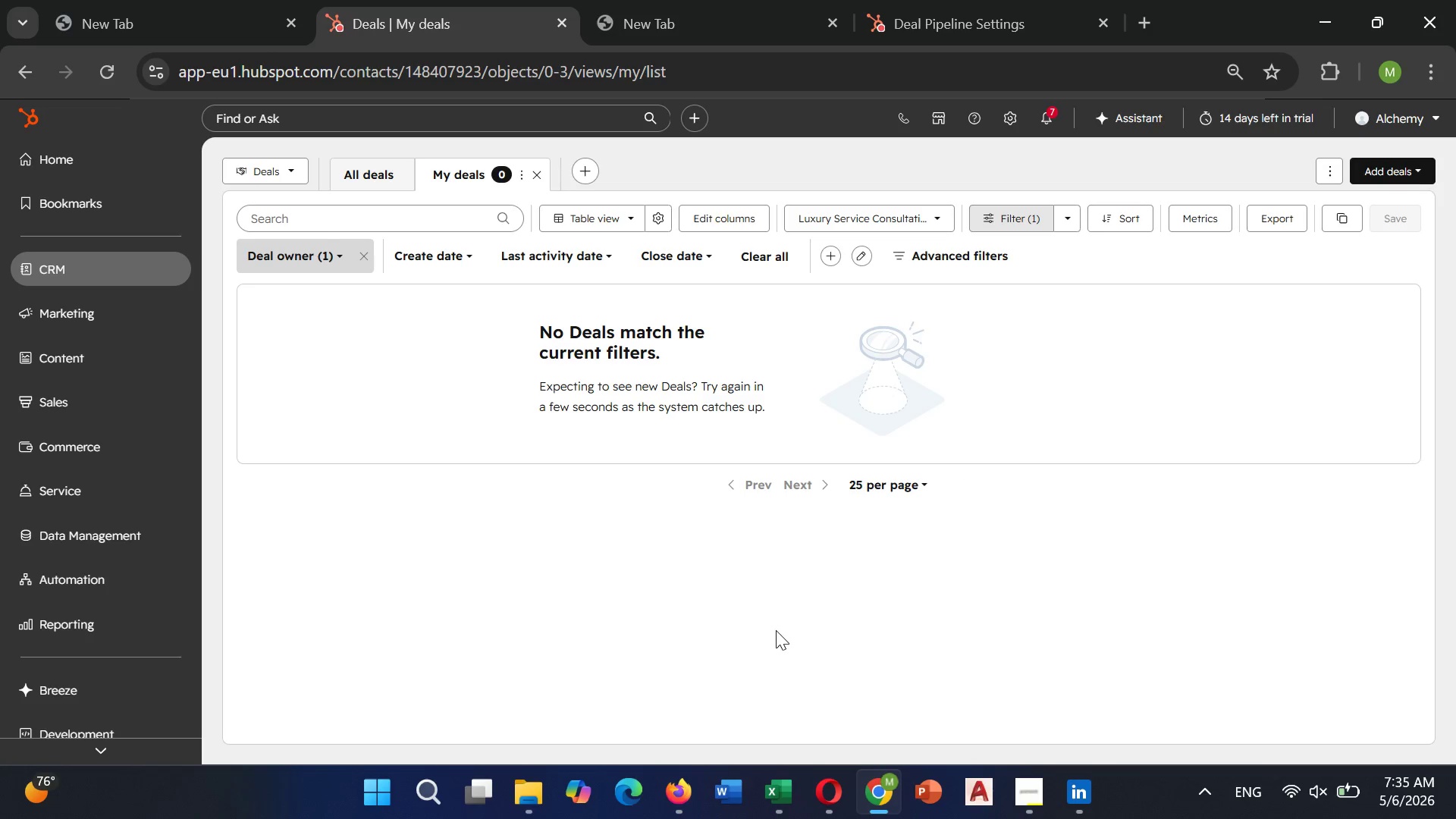 
left_click([365, 174])
 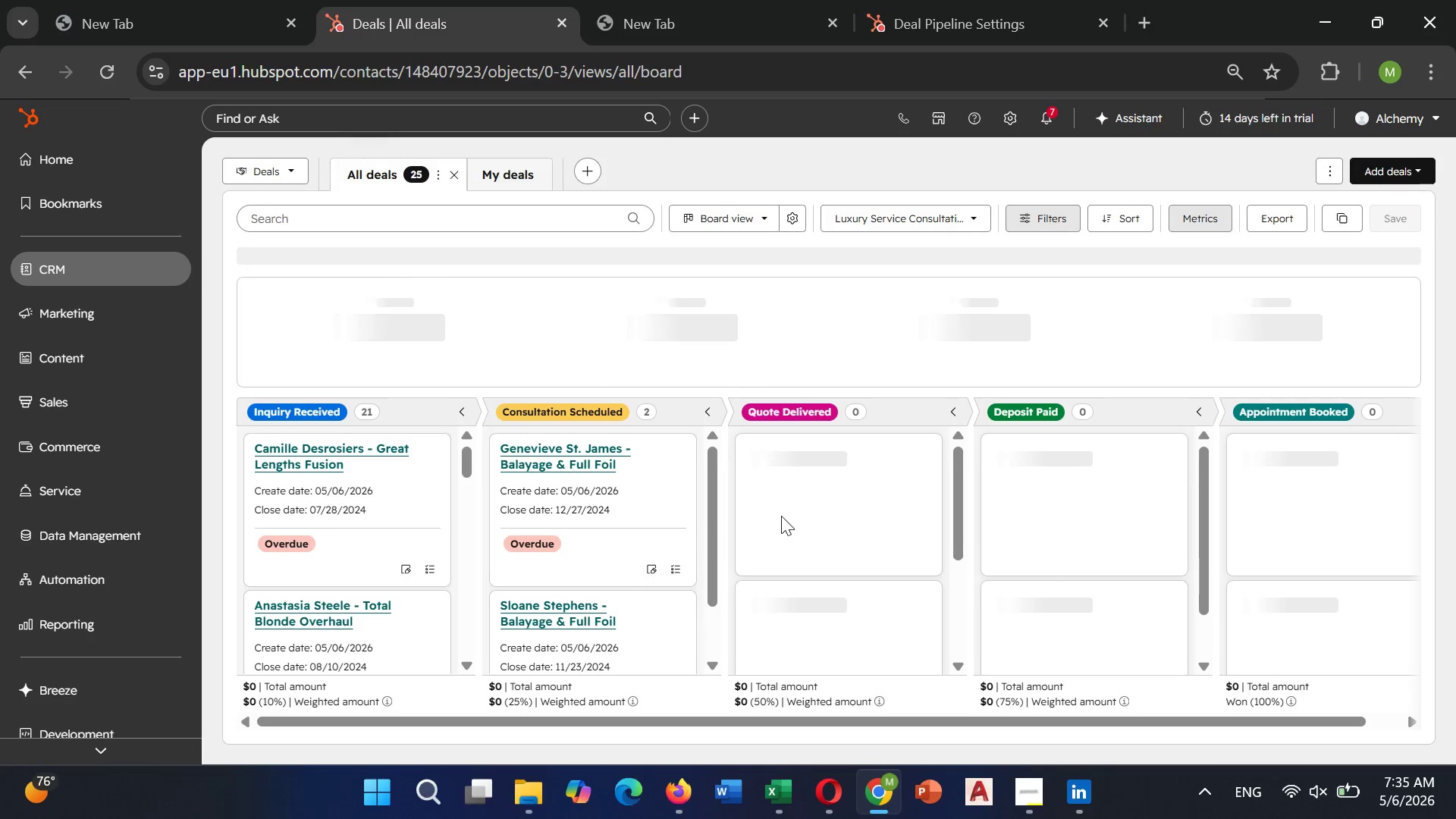 
scroll: coordinate [781, 515], scroll_direction: down, amount: 3.0
 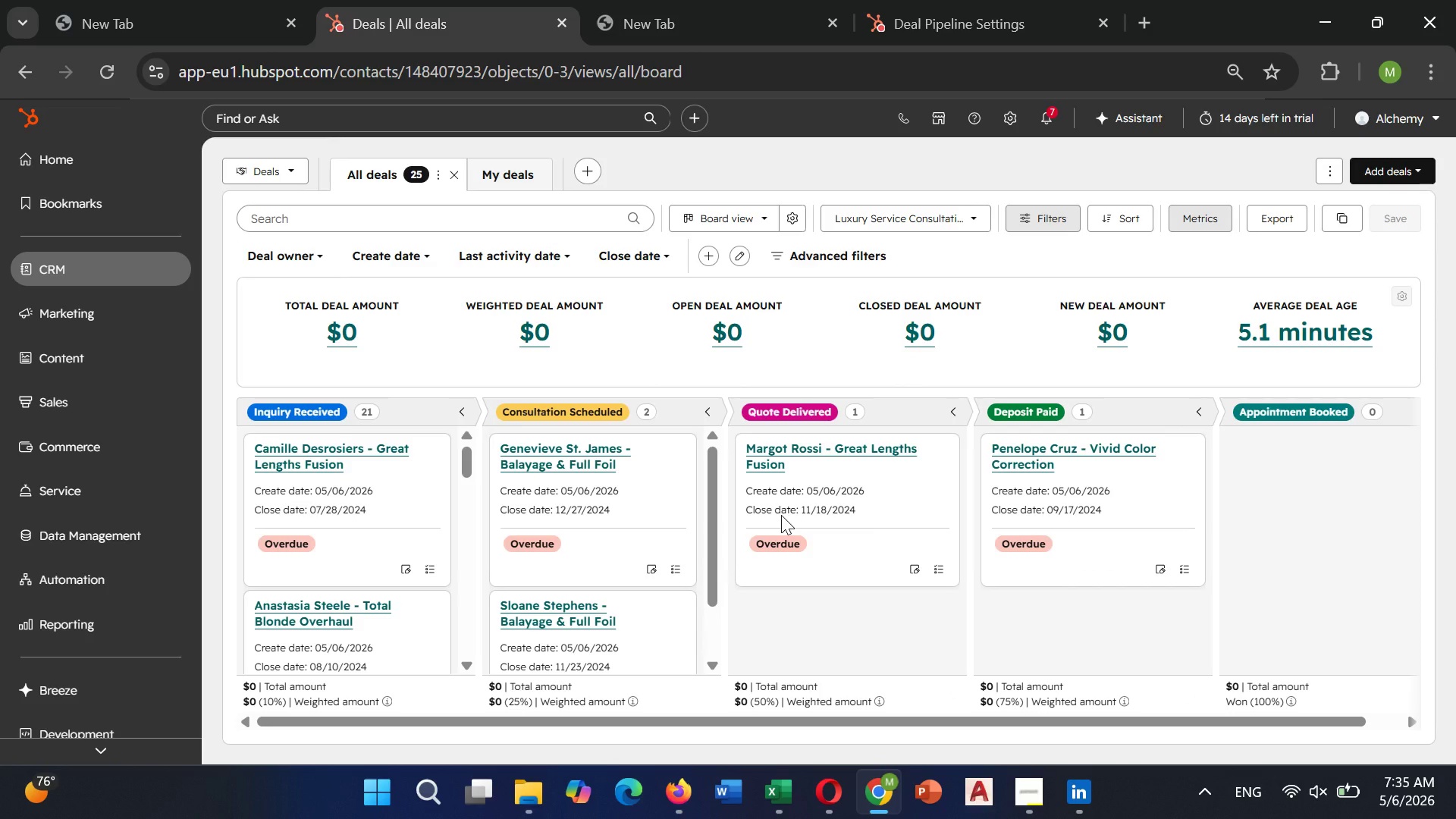 
key(PrintScreen)
 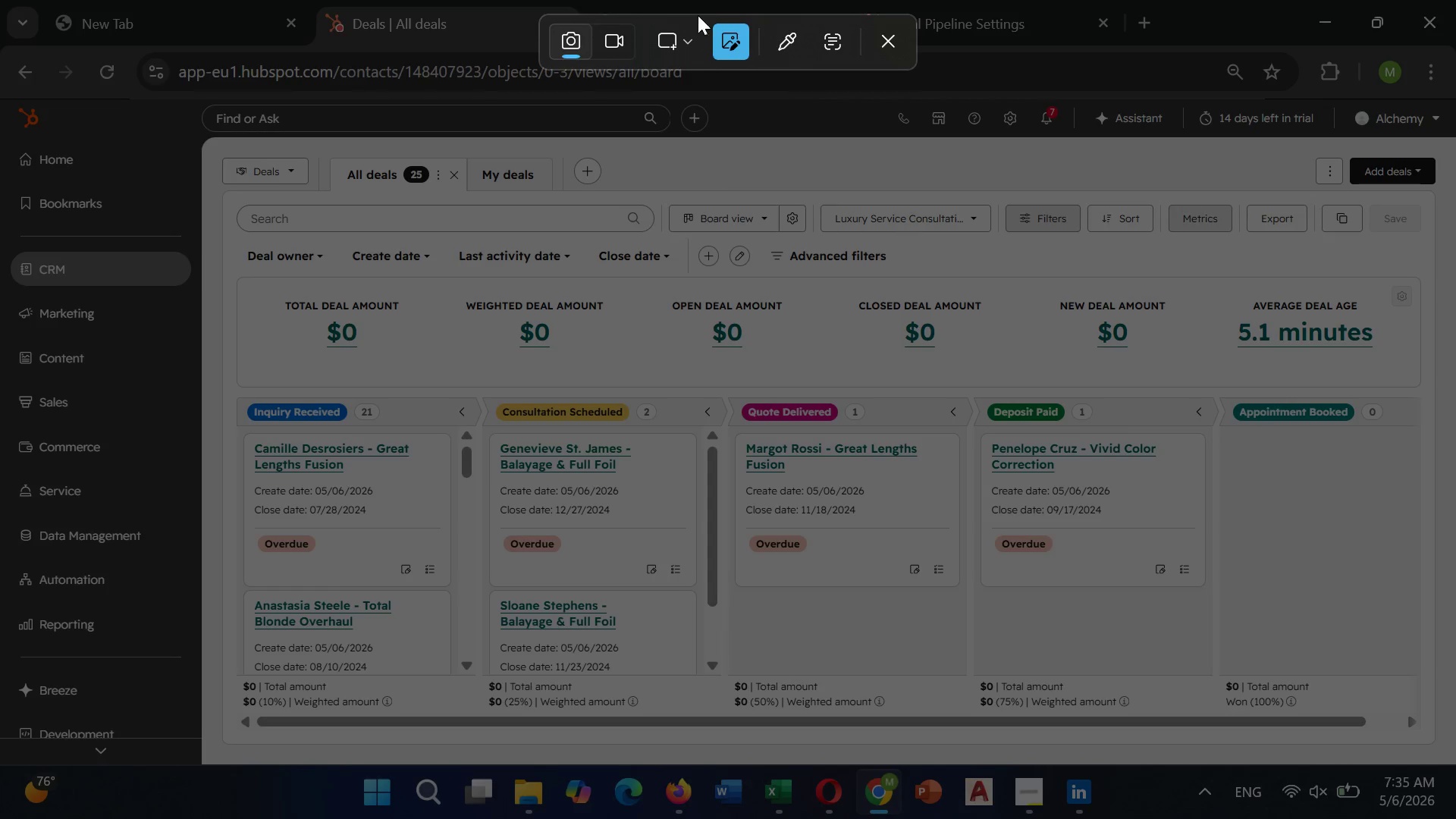 
left_click([685, 49])
 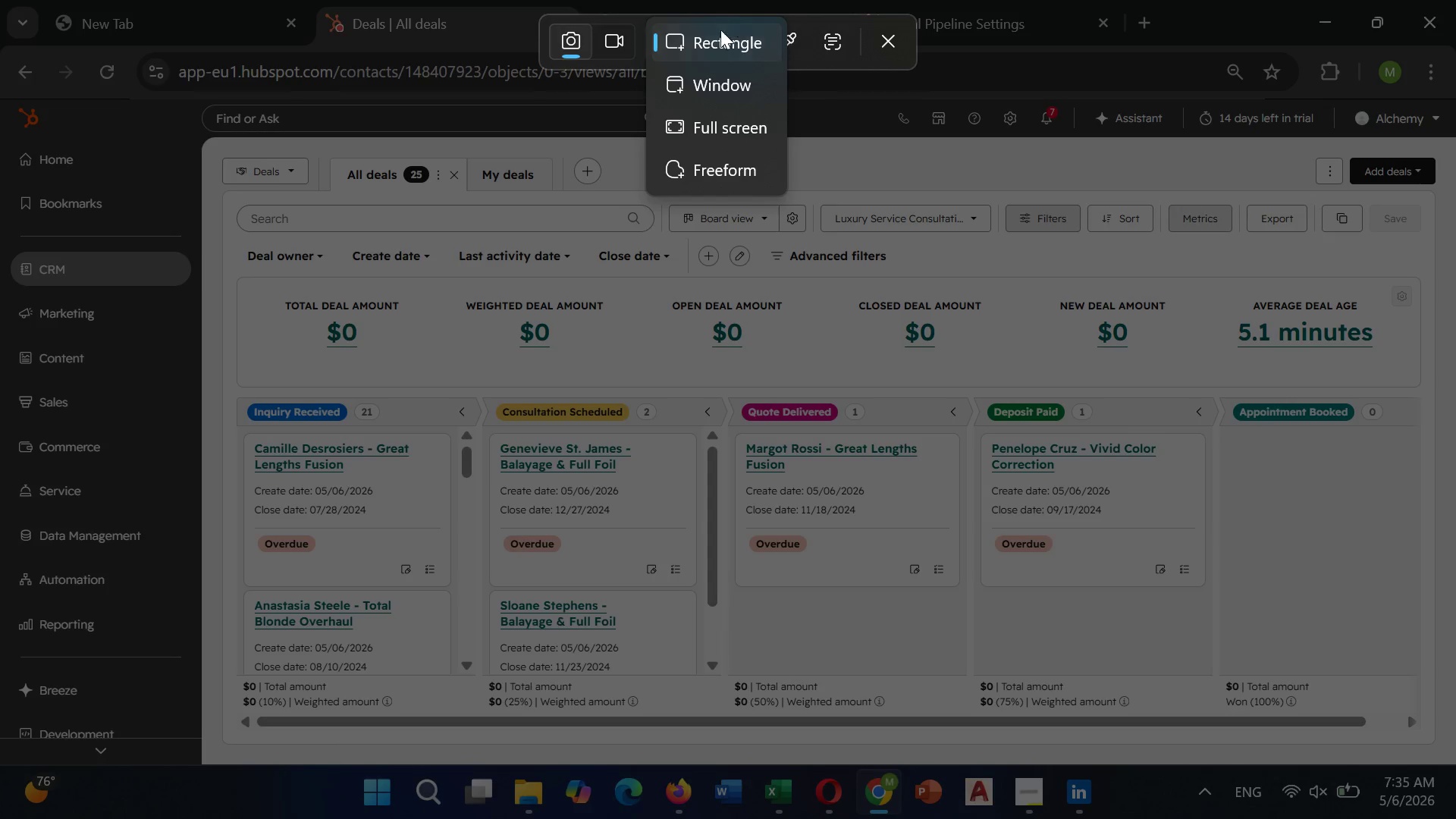 
left_click([713, 39])
 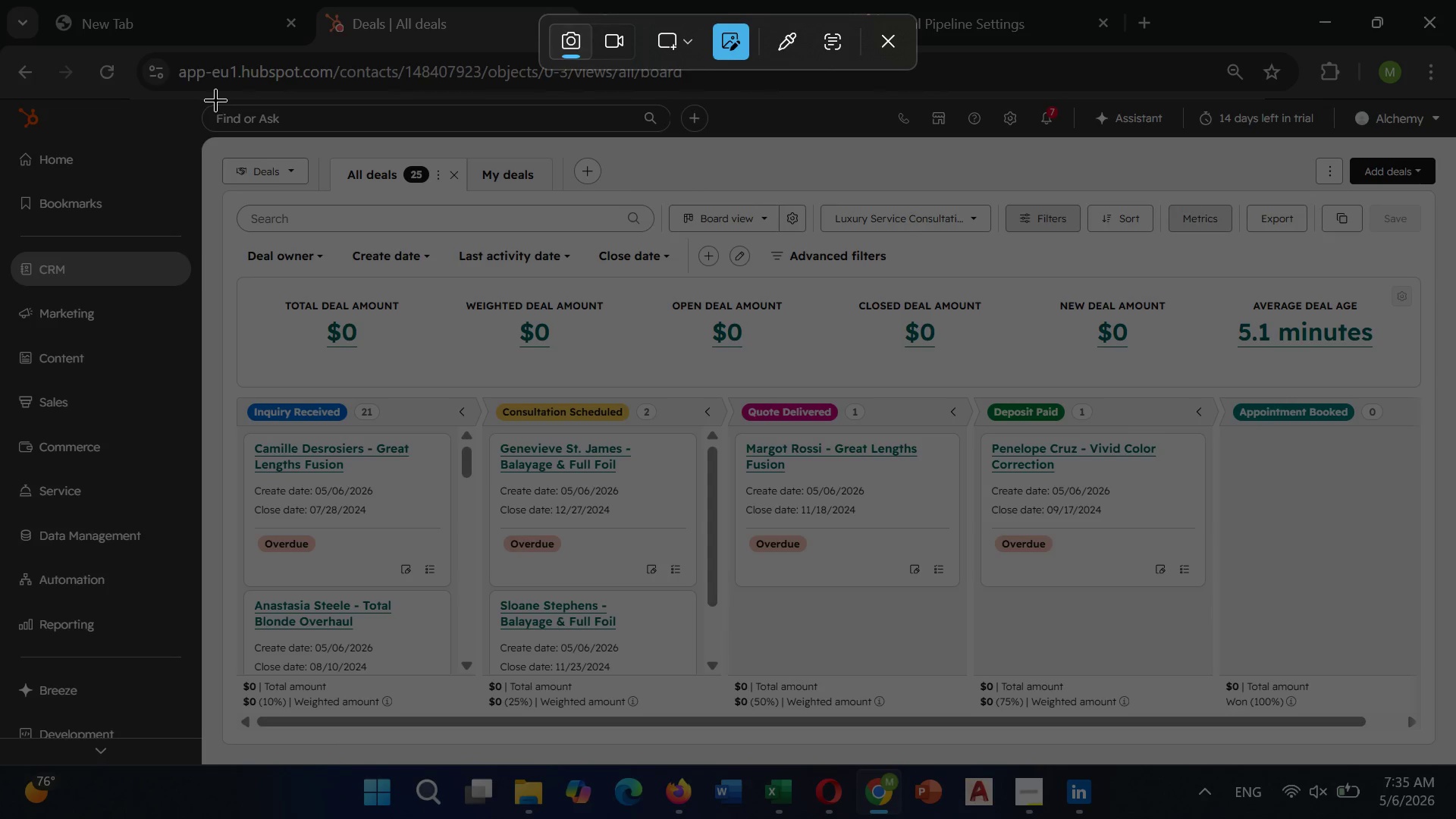 
left_click_drag(start_coordinate=[209, 102], to_coordinate=[1440, 748])
 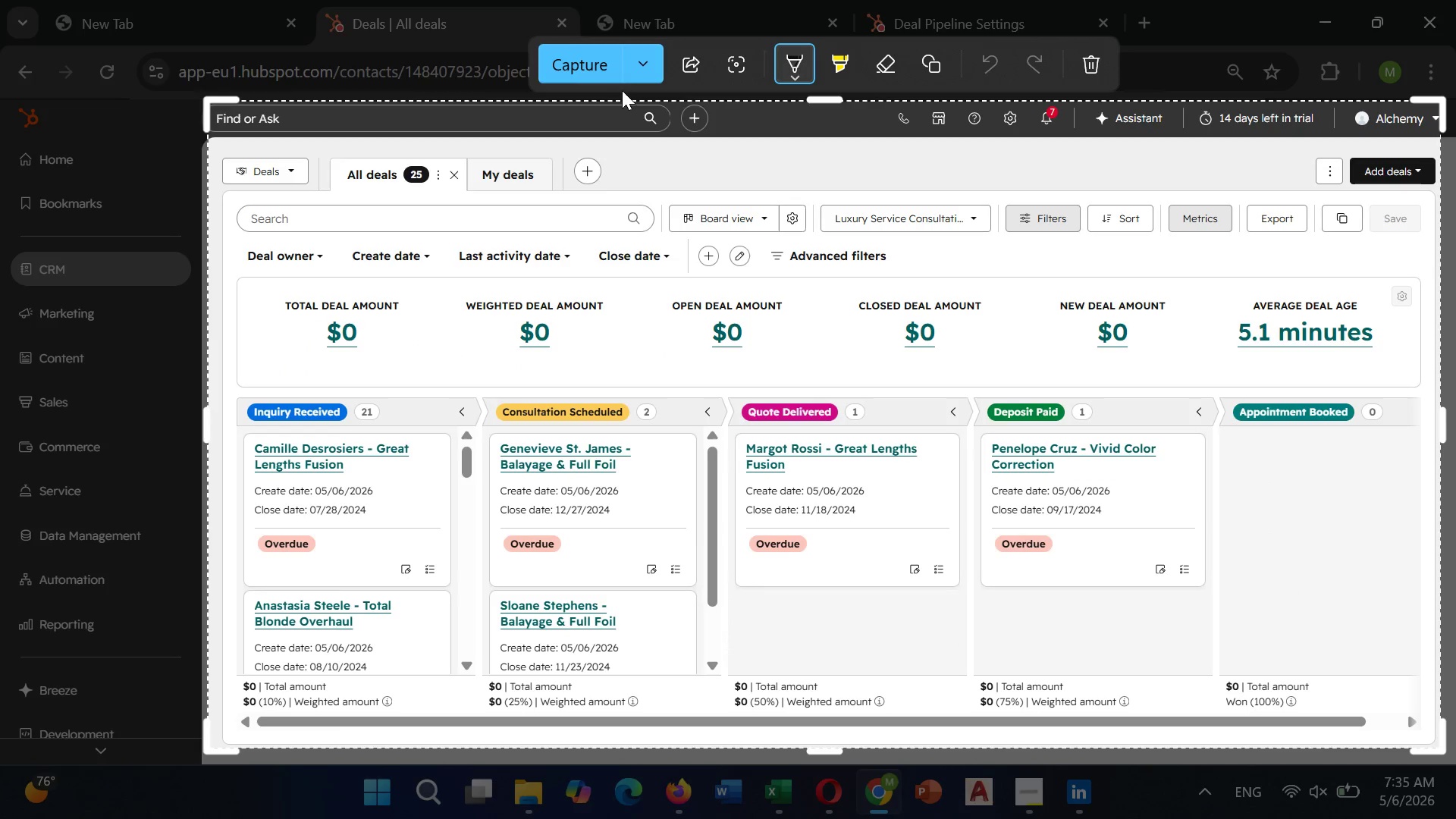 
left_click([632, 70])
 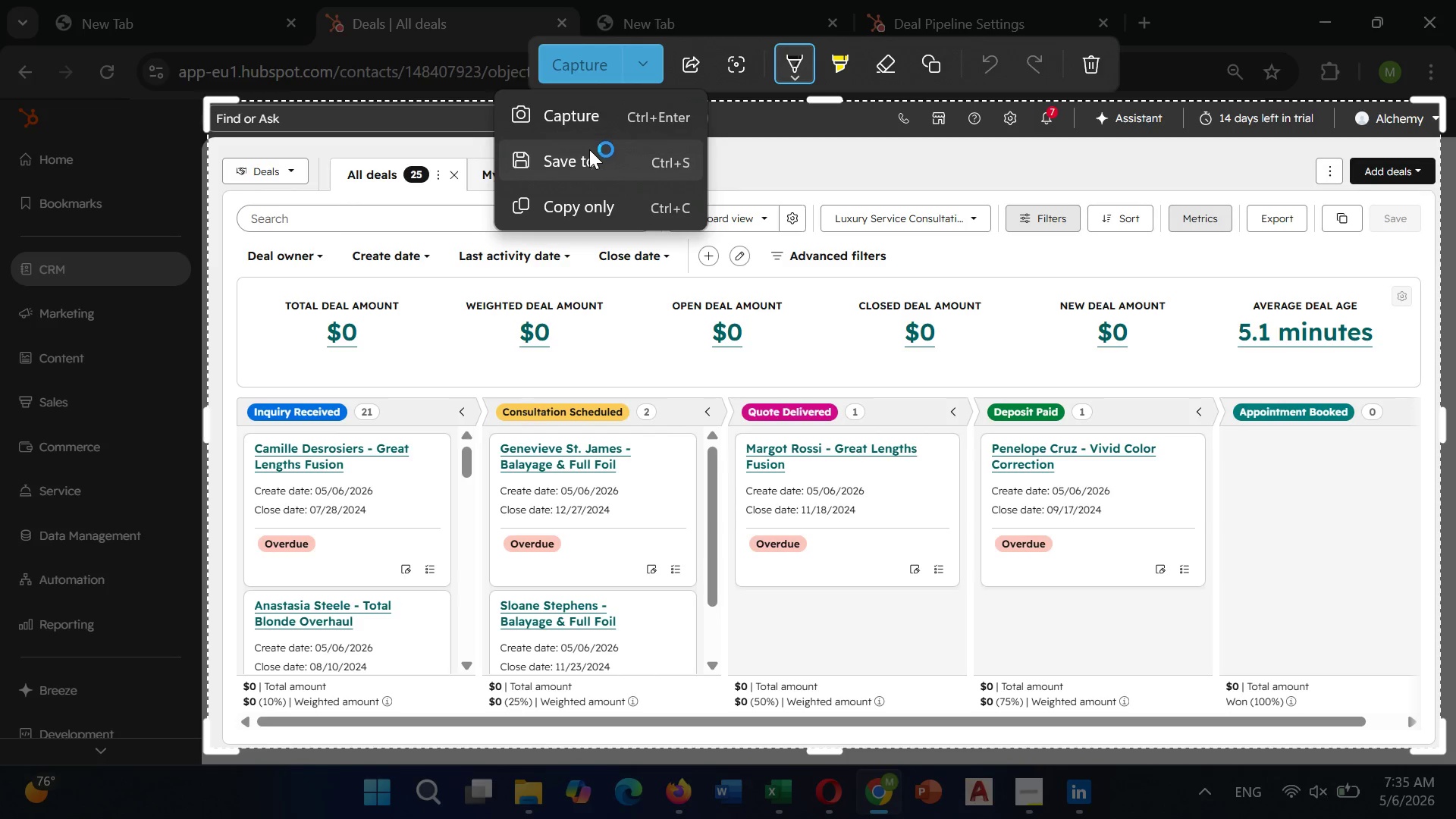 
left_click([587, 155])
 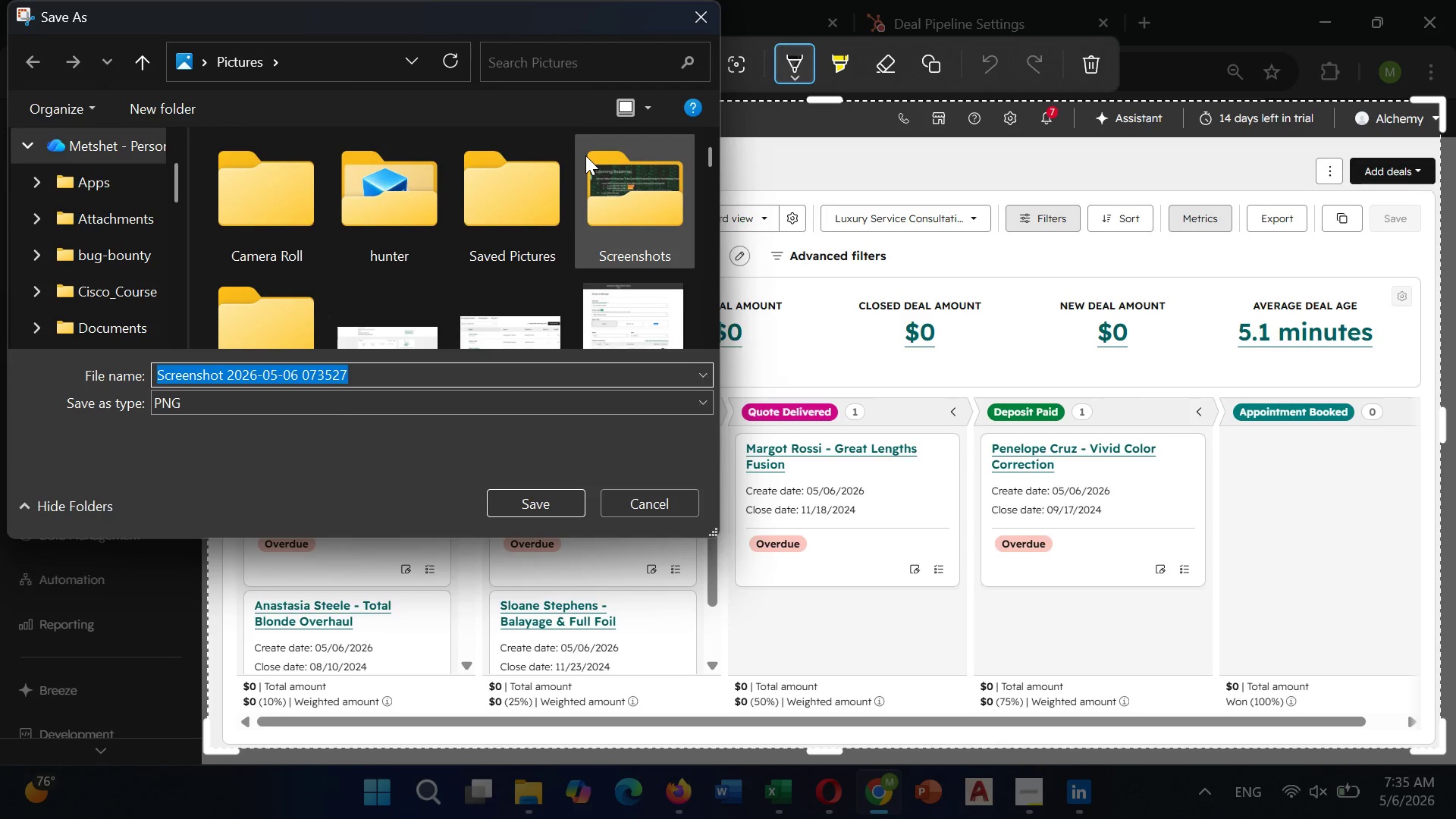 
key(Backspace)
type(Overall_Deal)
 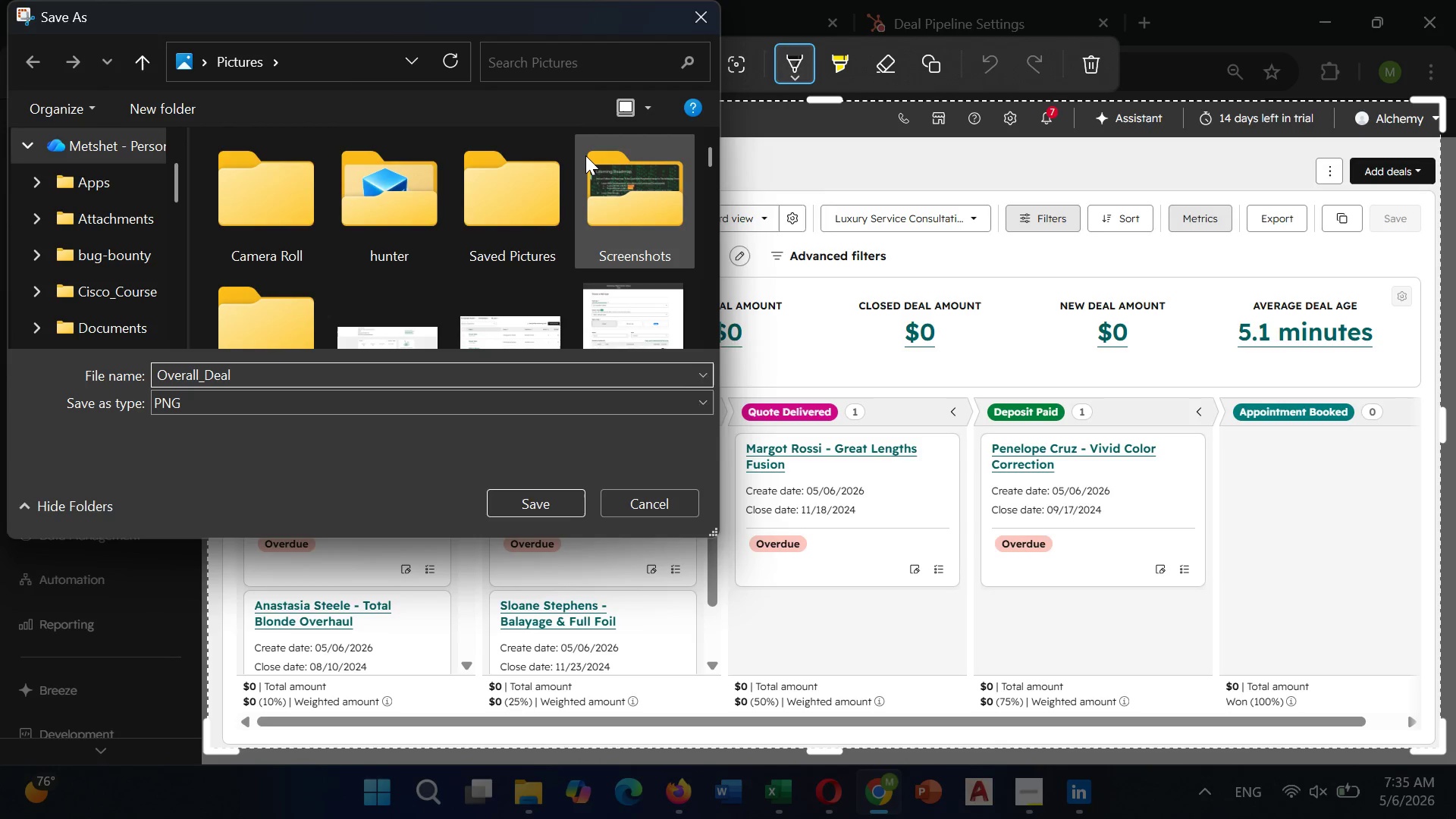 
key(Enter)
 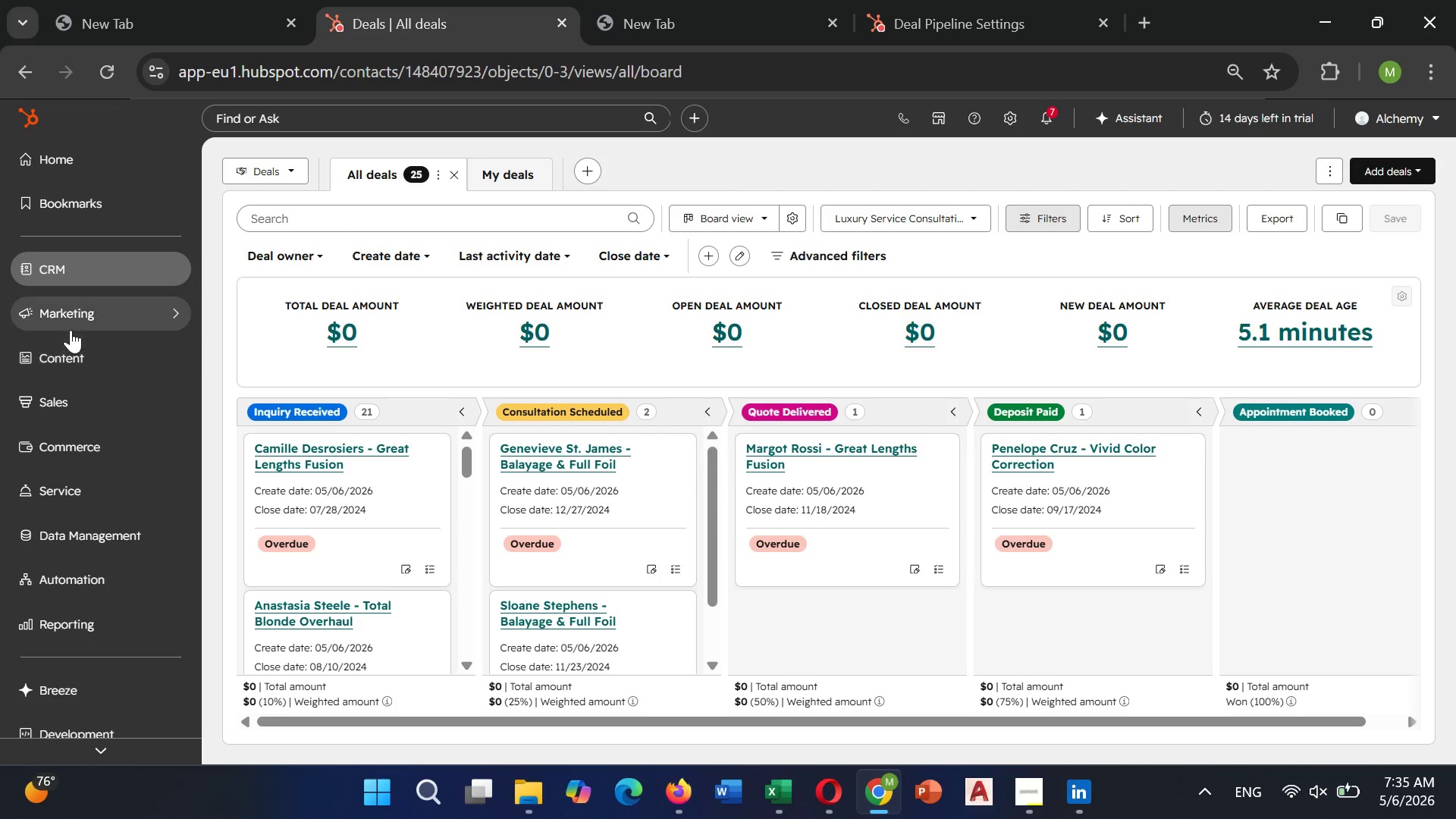 
wait(14.34)
 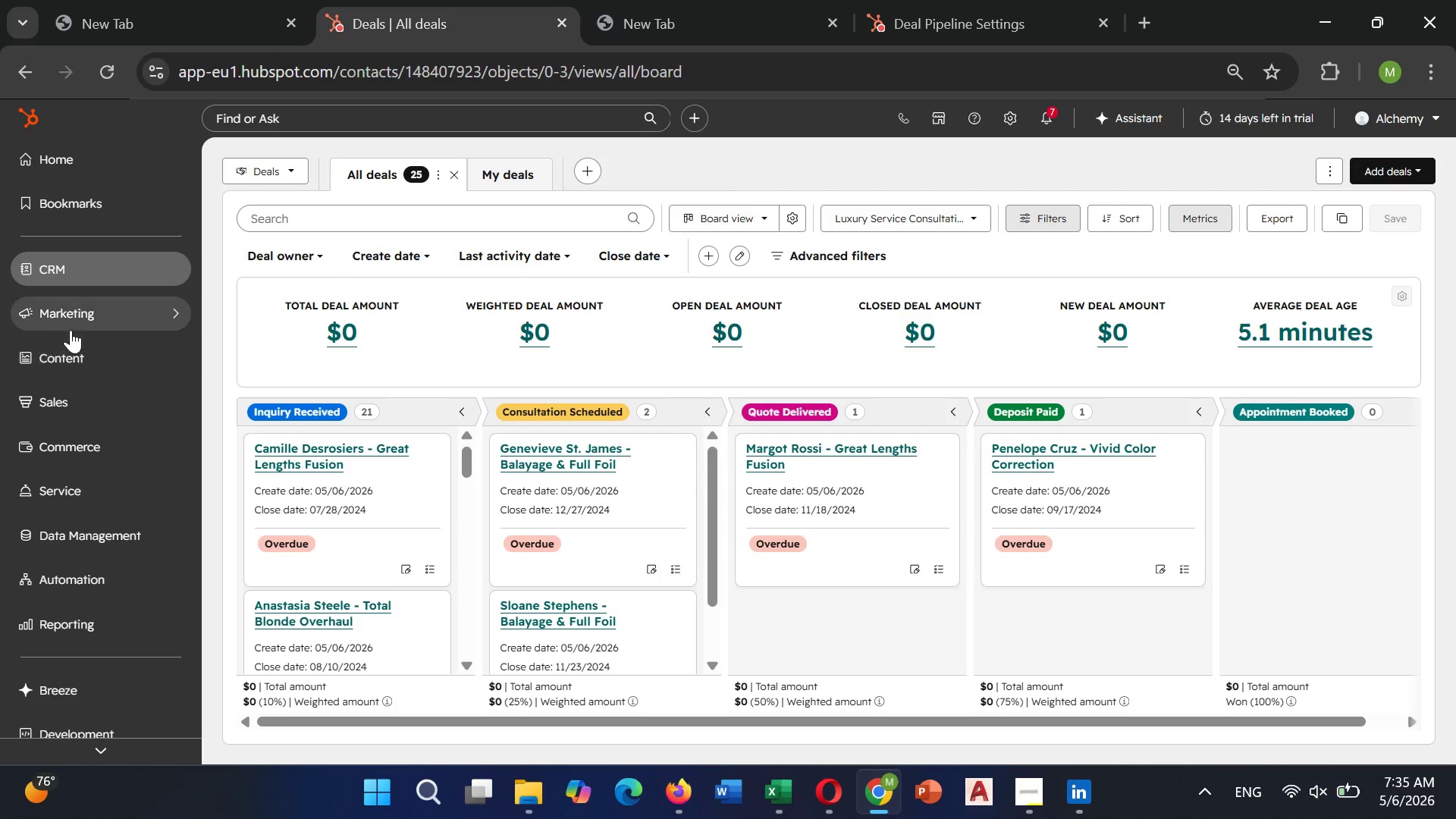 
left_click([1010, 114])
 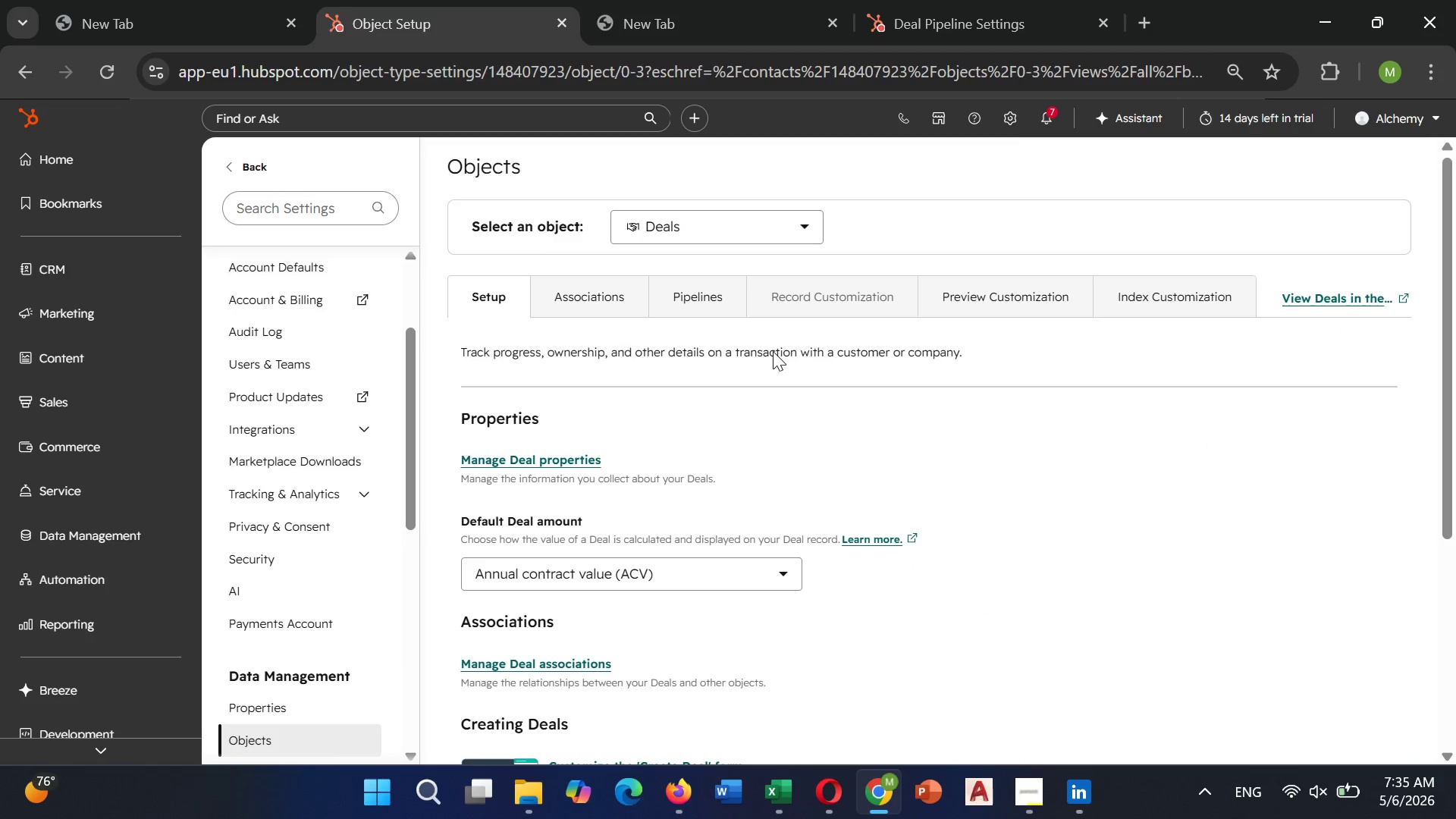 
scroll: coordinate [321, 549], scroll_direction: down, amount: 2.0
 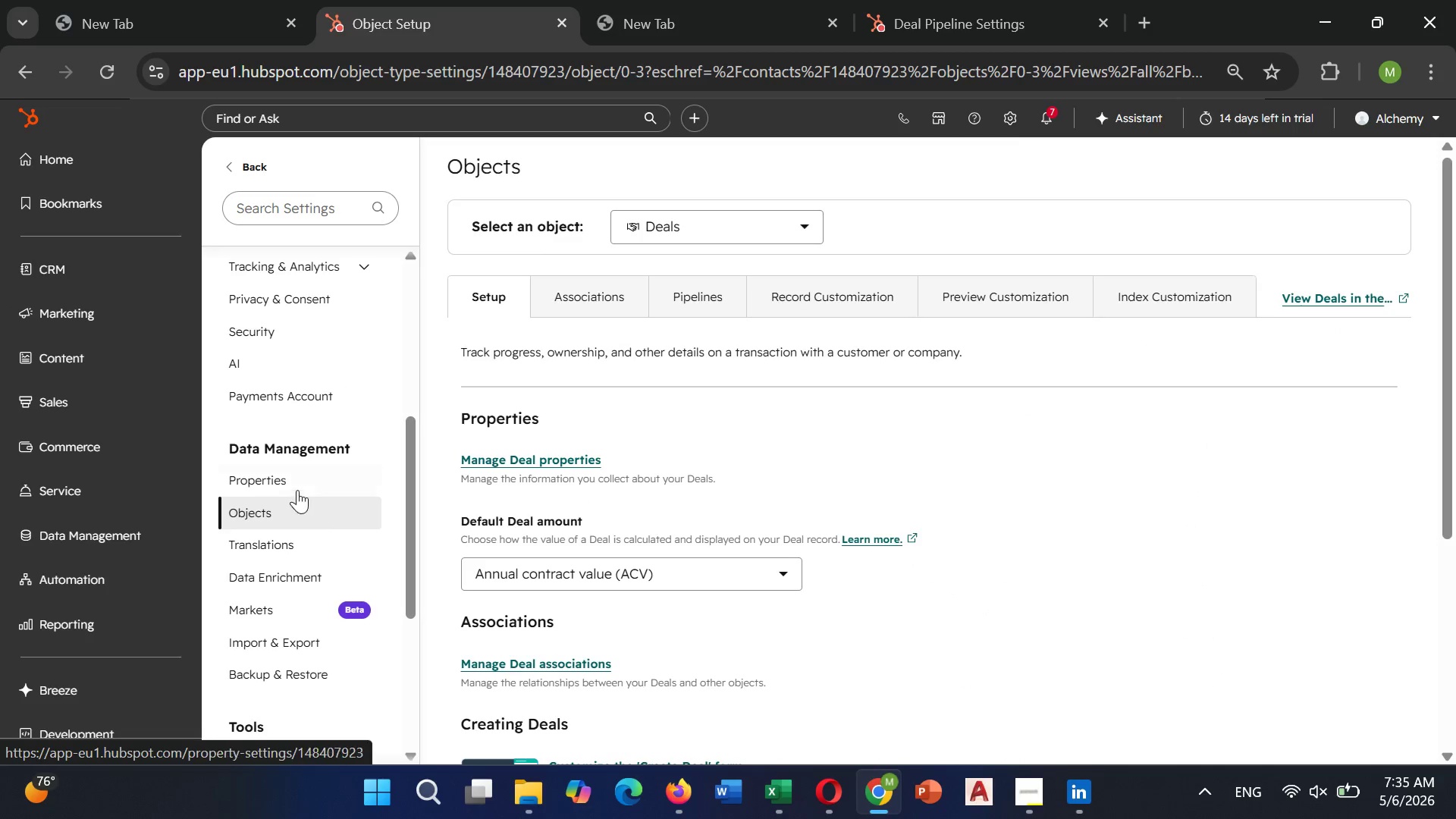 
left_click([297, 483])
 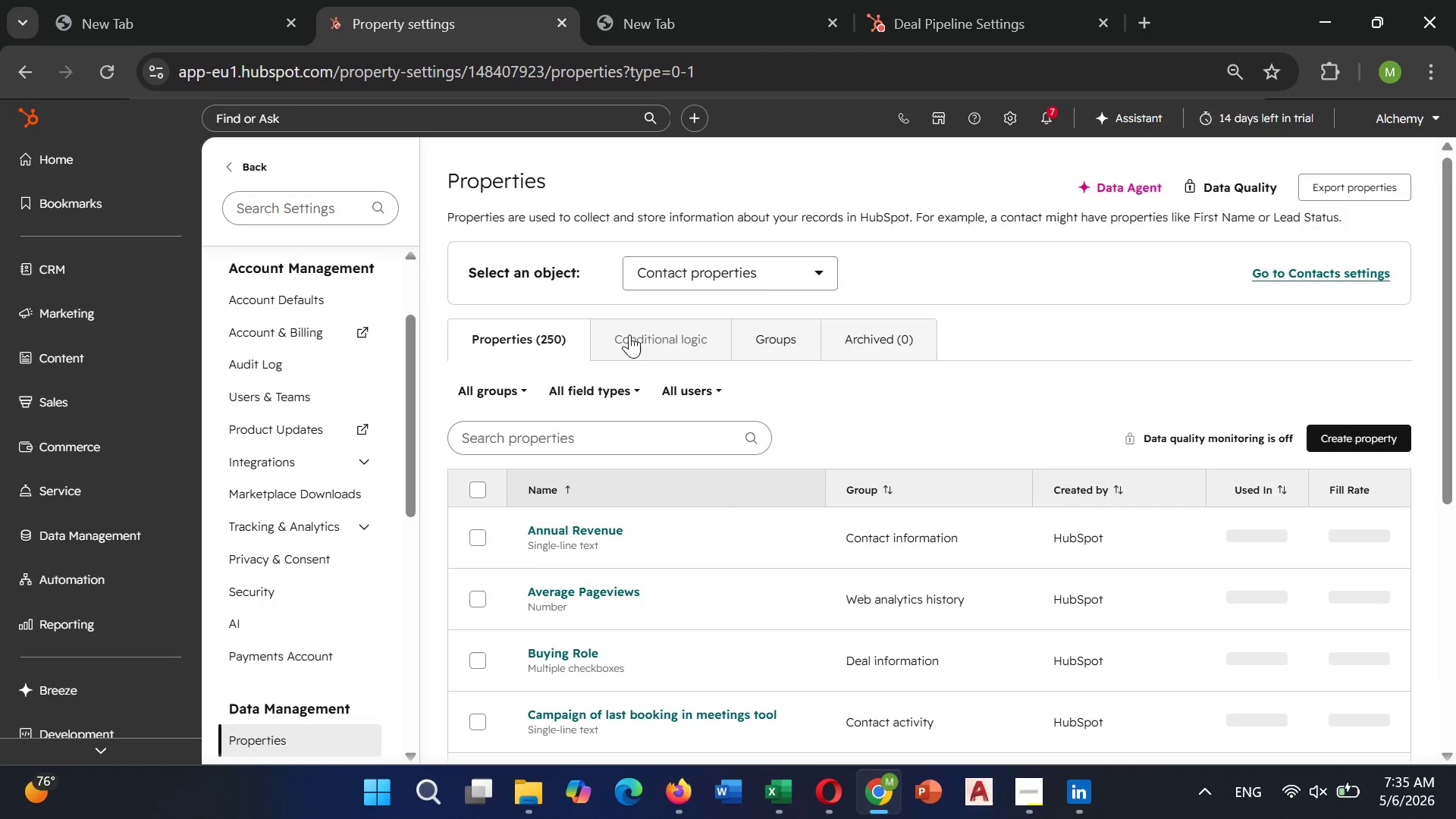 
left_click([762, 273])
 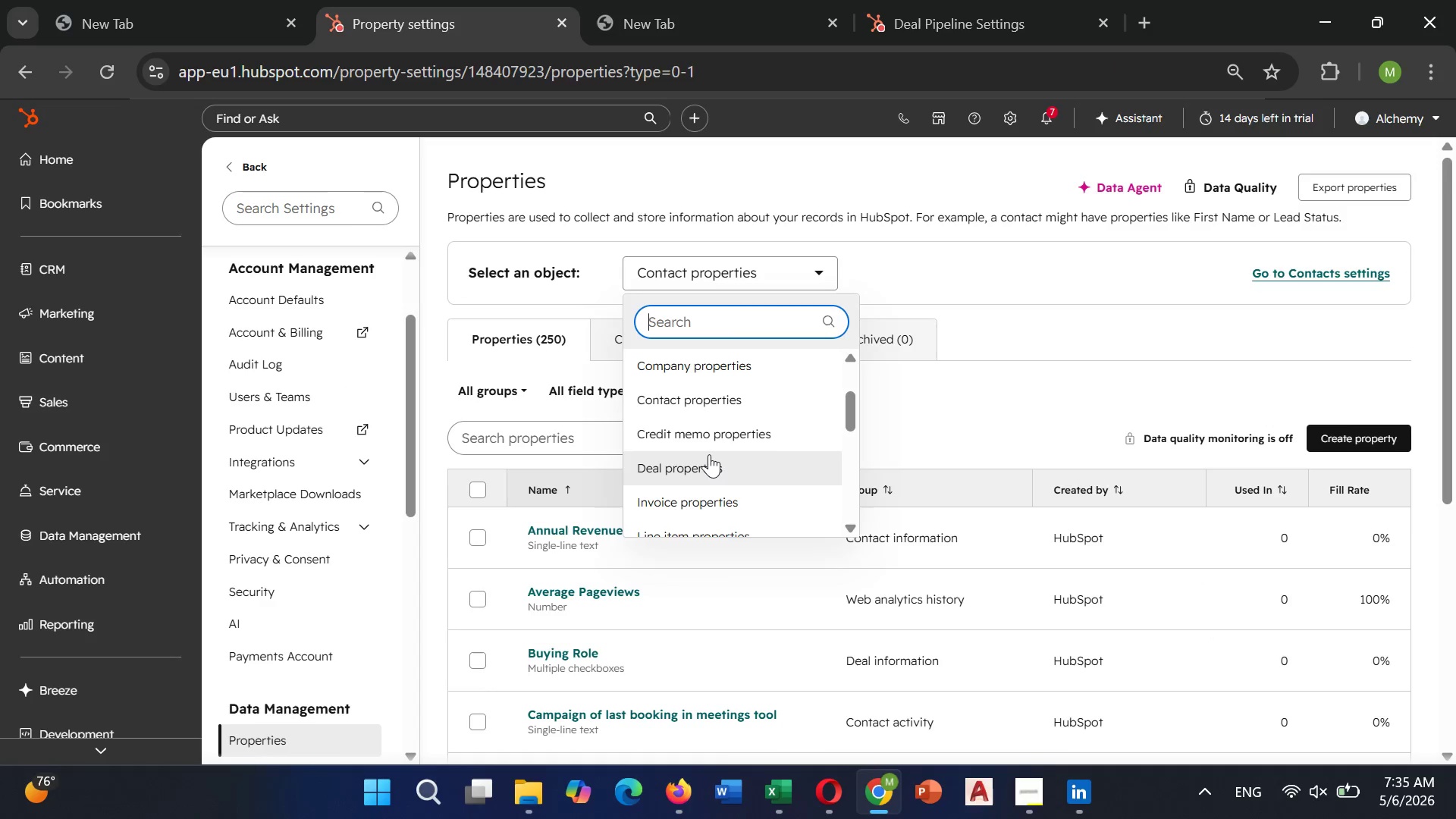 
left_click([705, 457])
 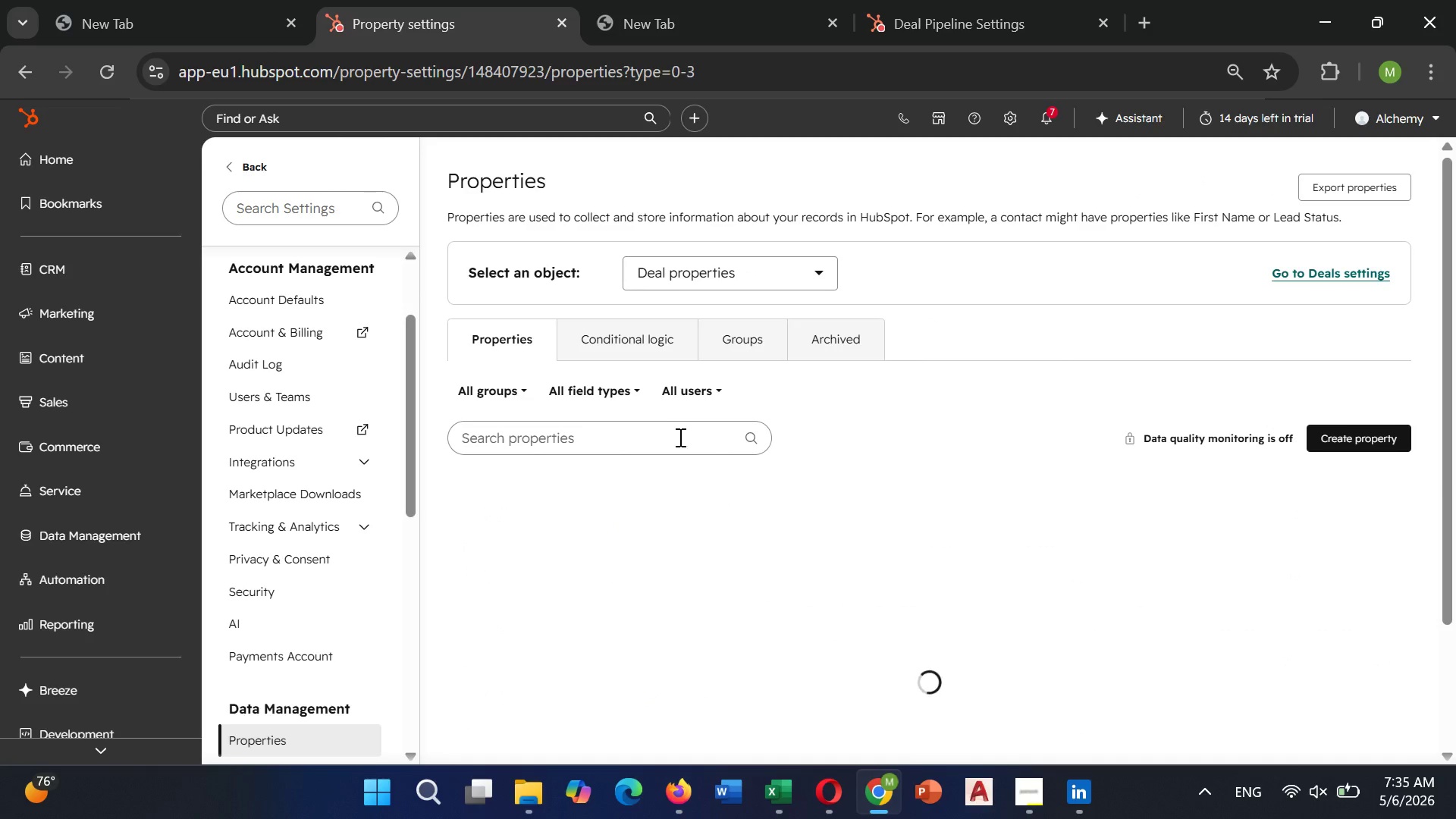 
mouse_move([667, 437])
 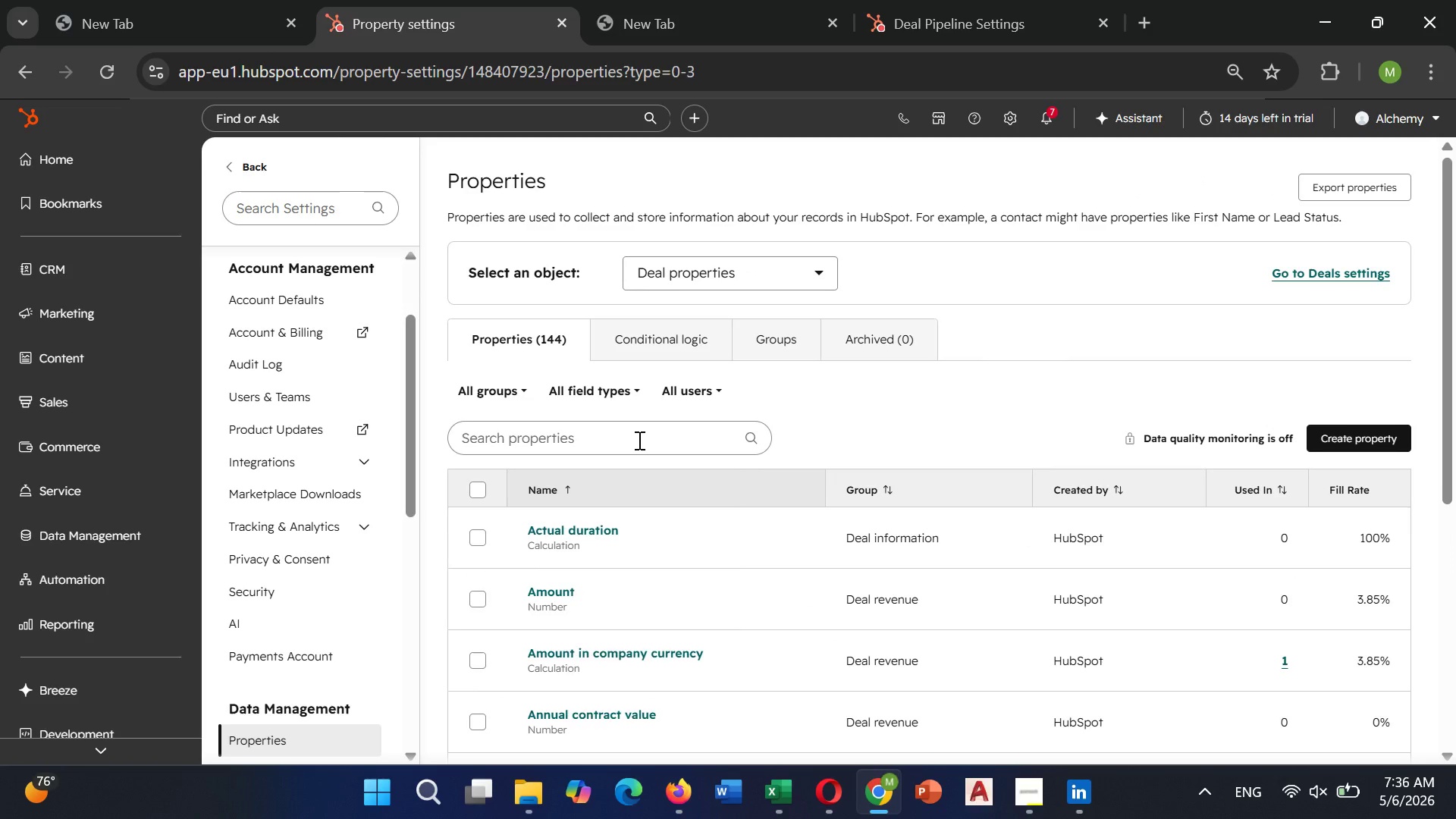 
left_click([638, 440])
 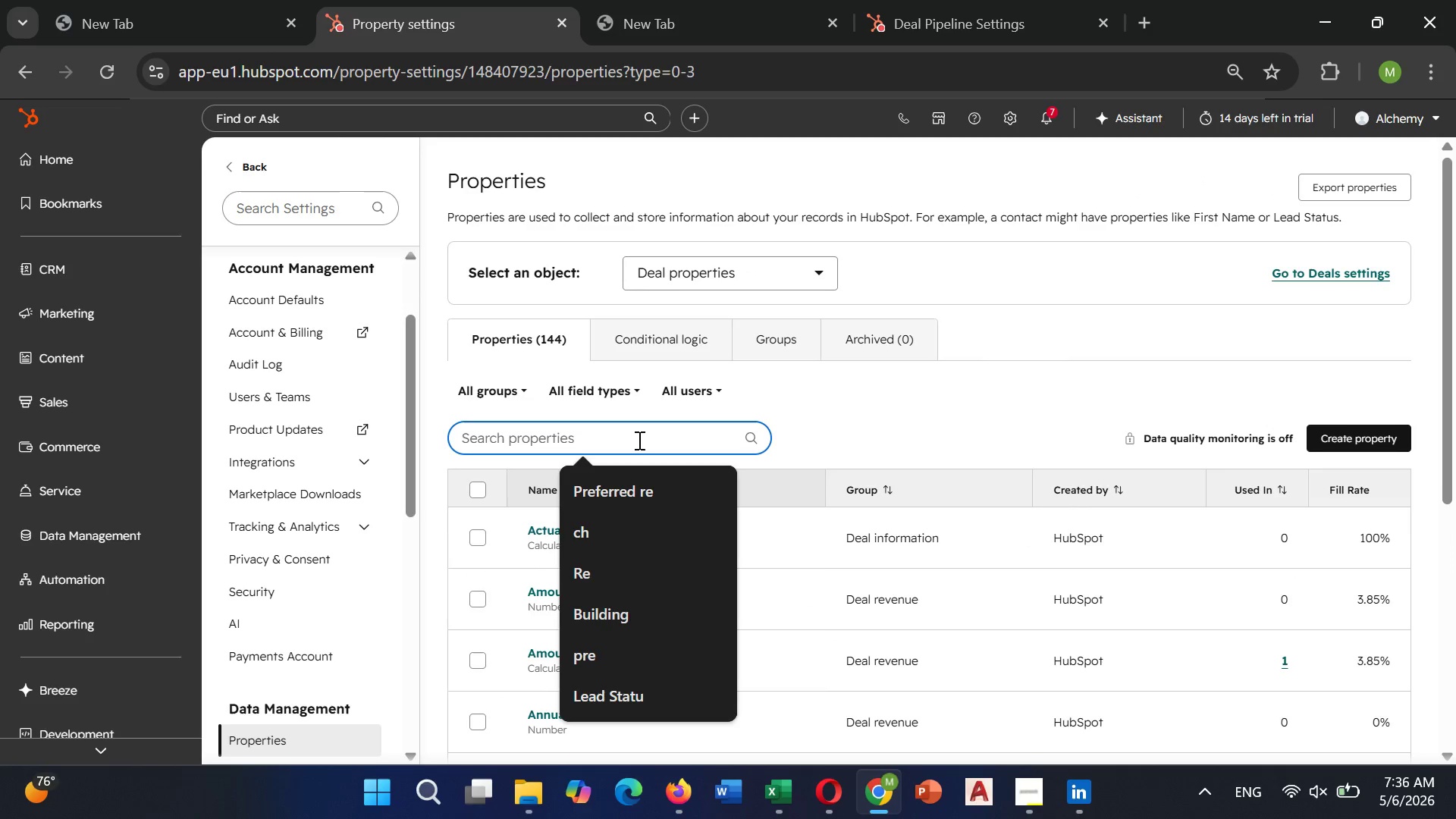 
type(Service)
 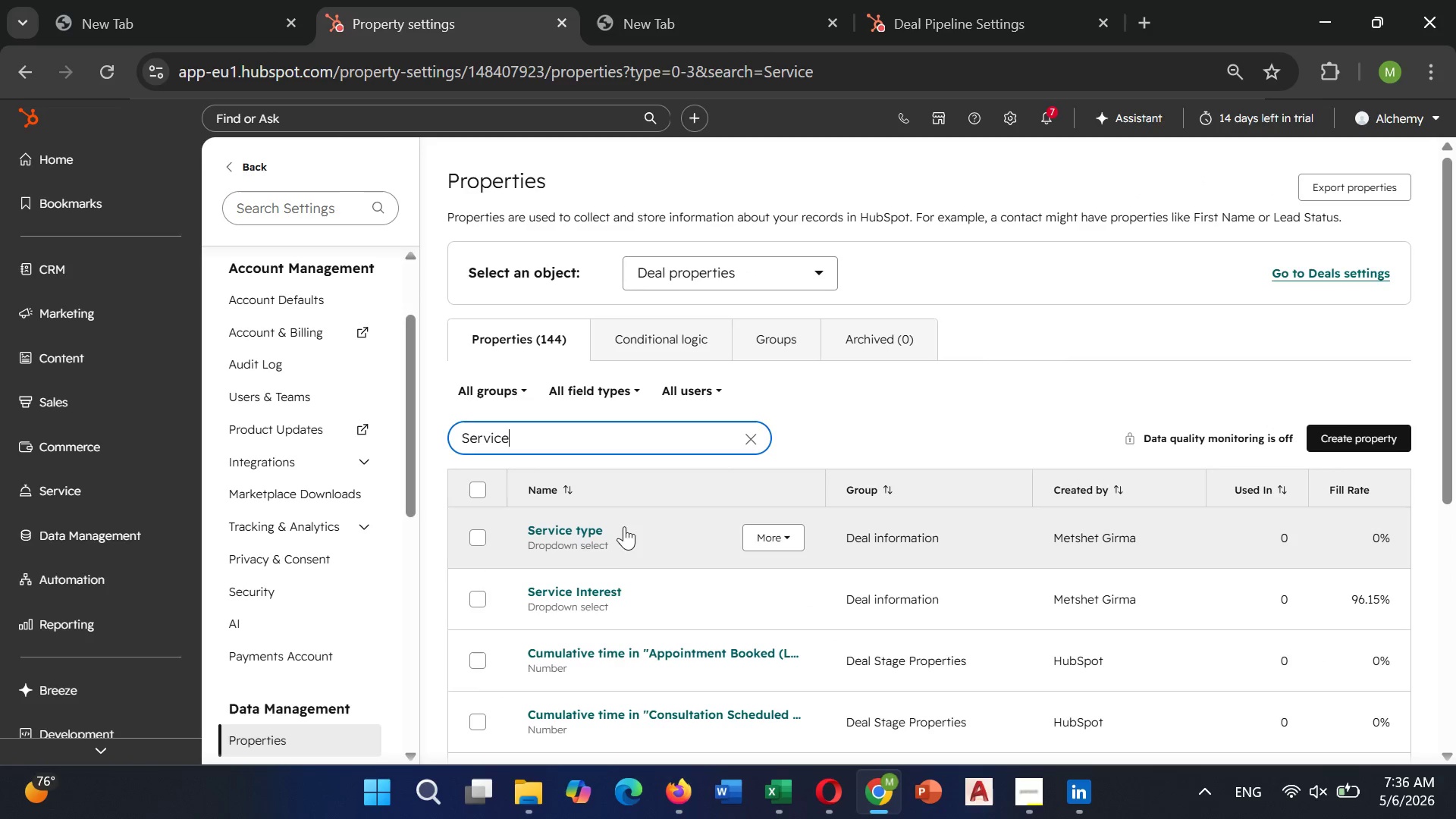 
left_click([605, 551])
 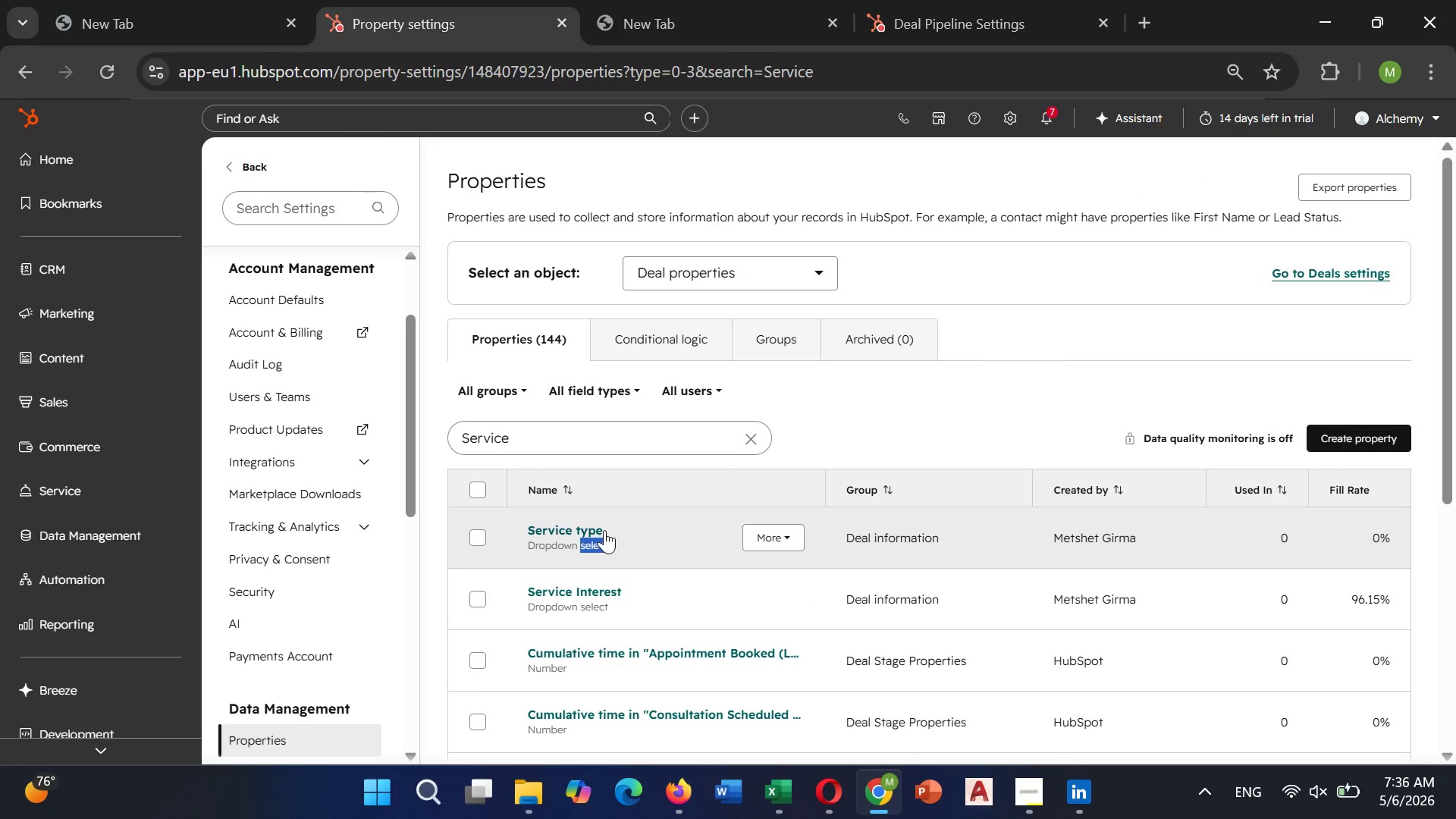 
left_click([604, 530])
 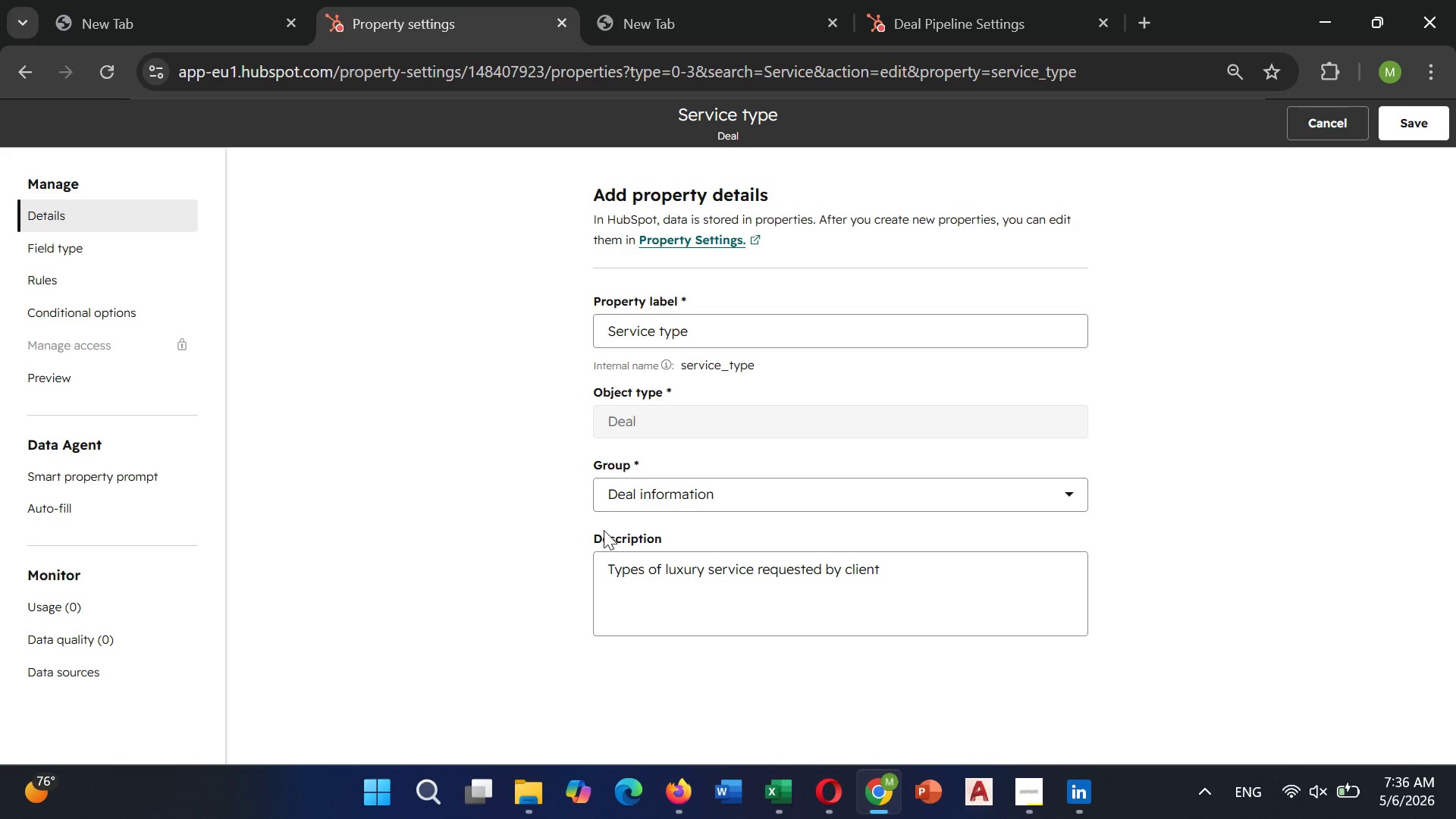 
key(PrintScreen)
 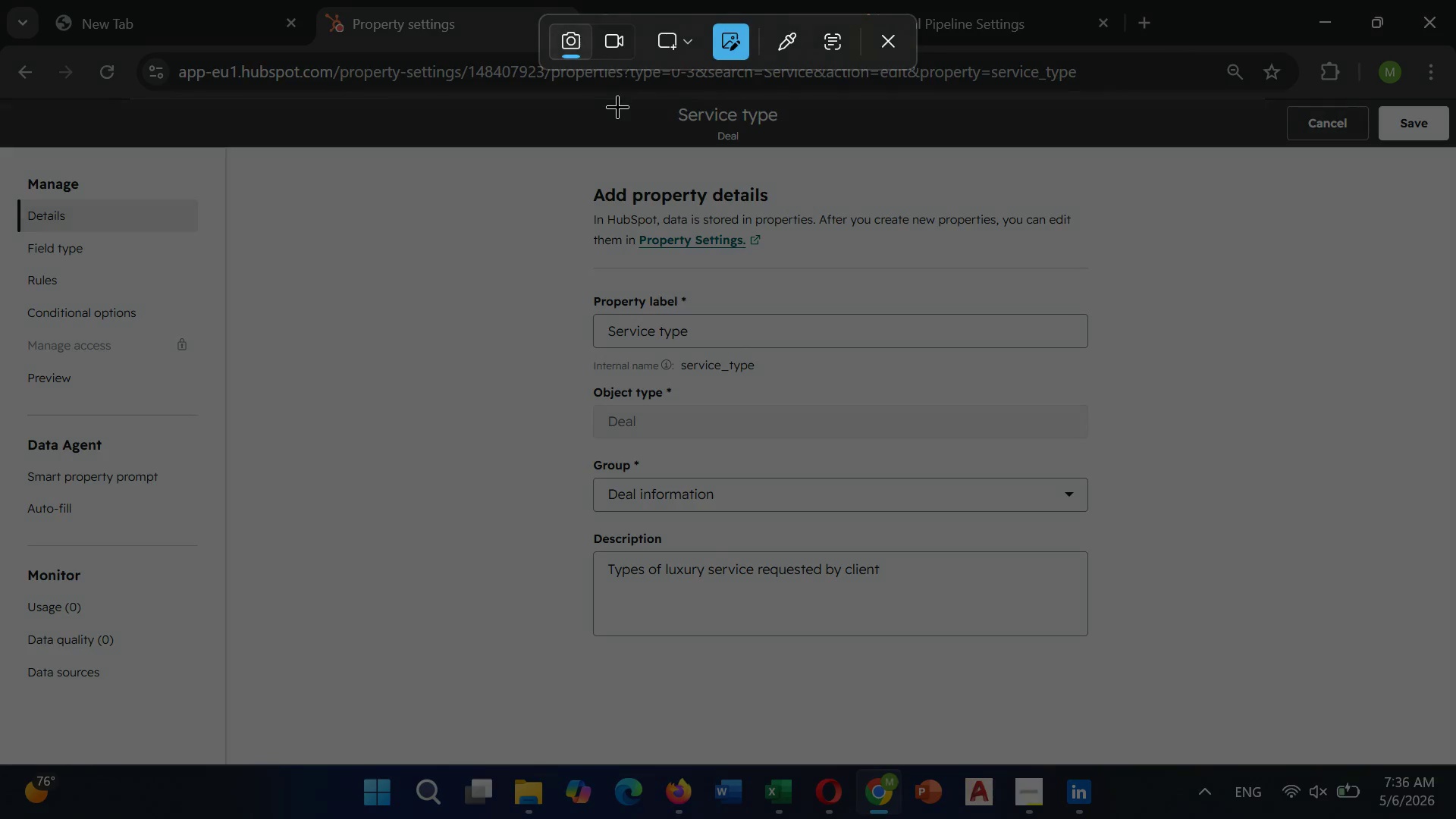 
left_click([655, 47])
 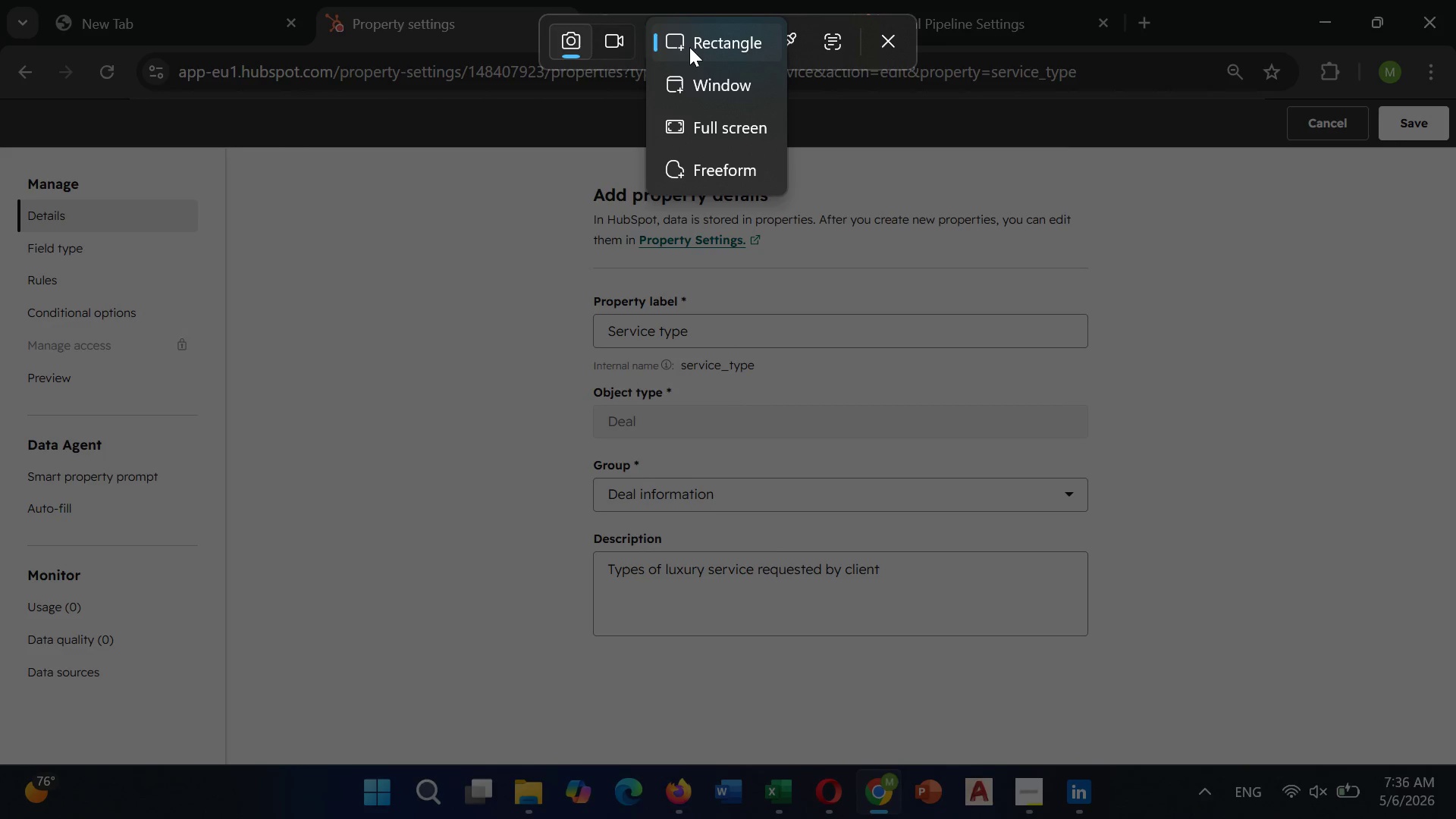 
left_click([689, 47])
 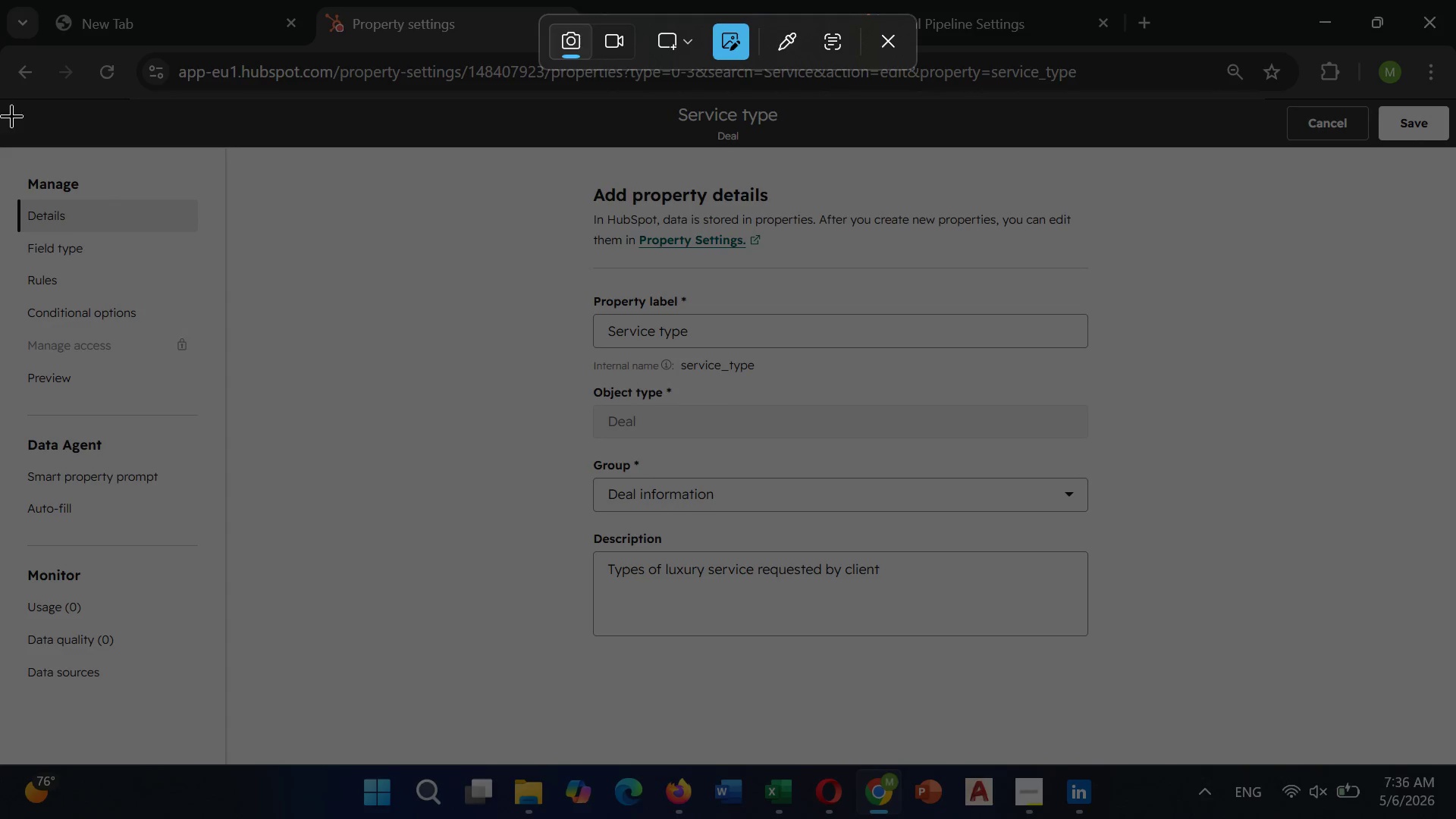 
left_click_drag(start_coordinate=[11, 114], to_coordinate=[1439, 754])
 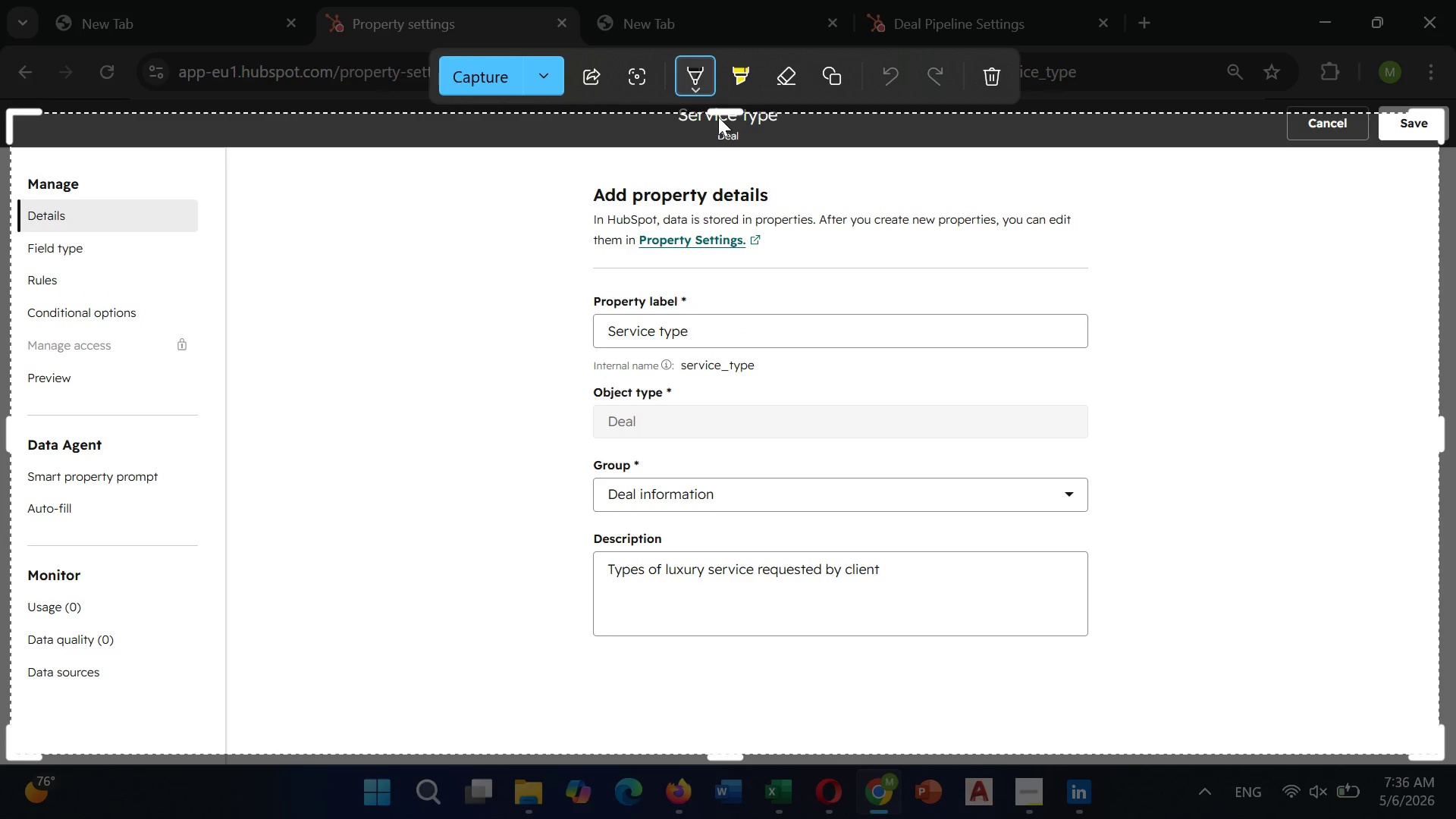 
left_click_drag(start_coordinate=[726, 108], to_coordinate=[750, 84])
 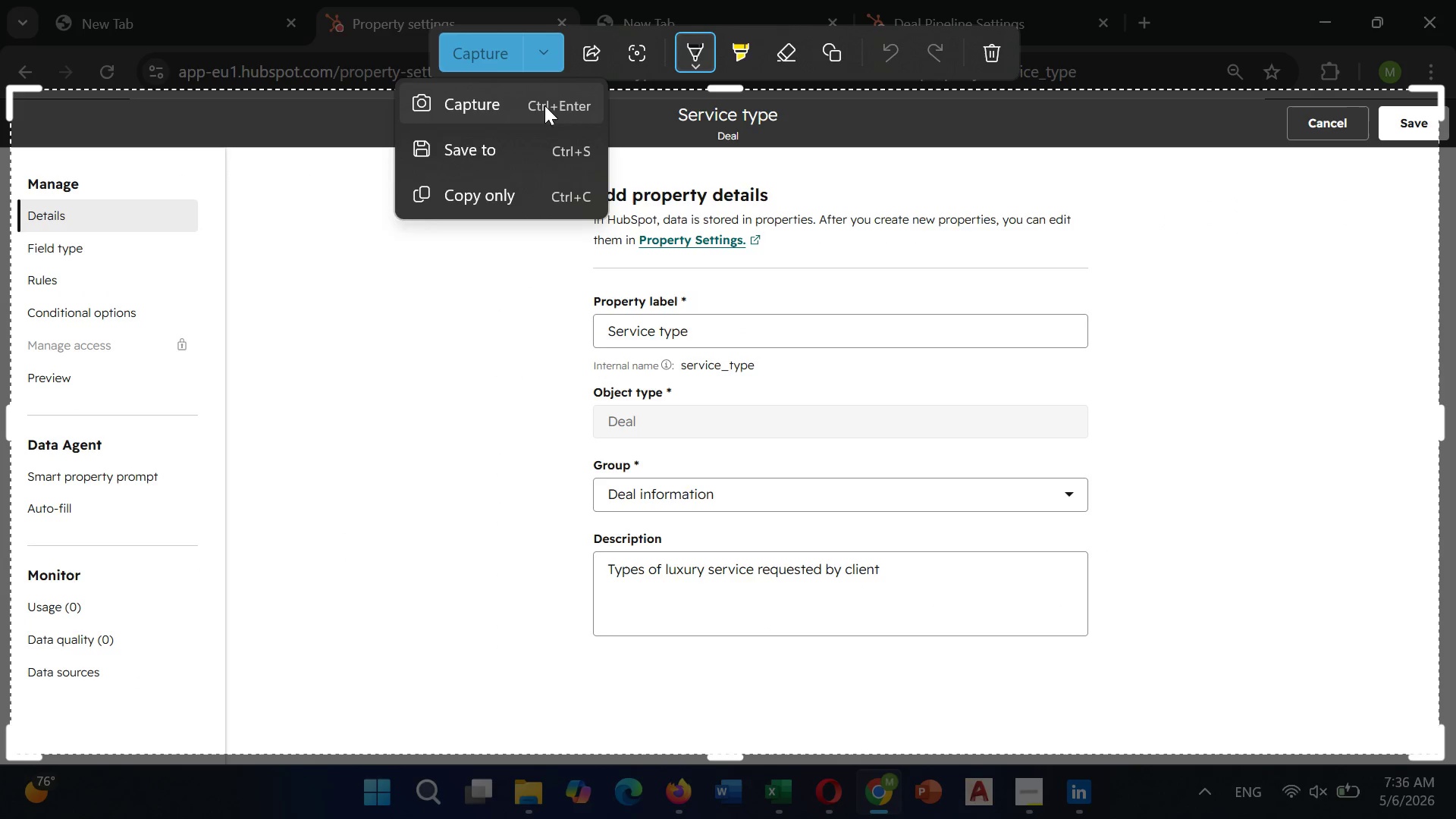 
left_click([503, 150])
 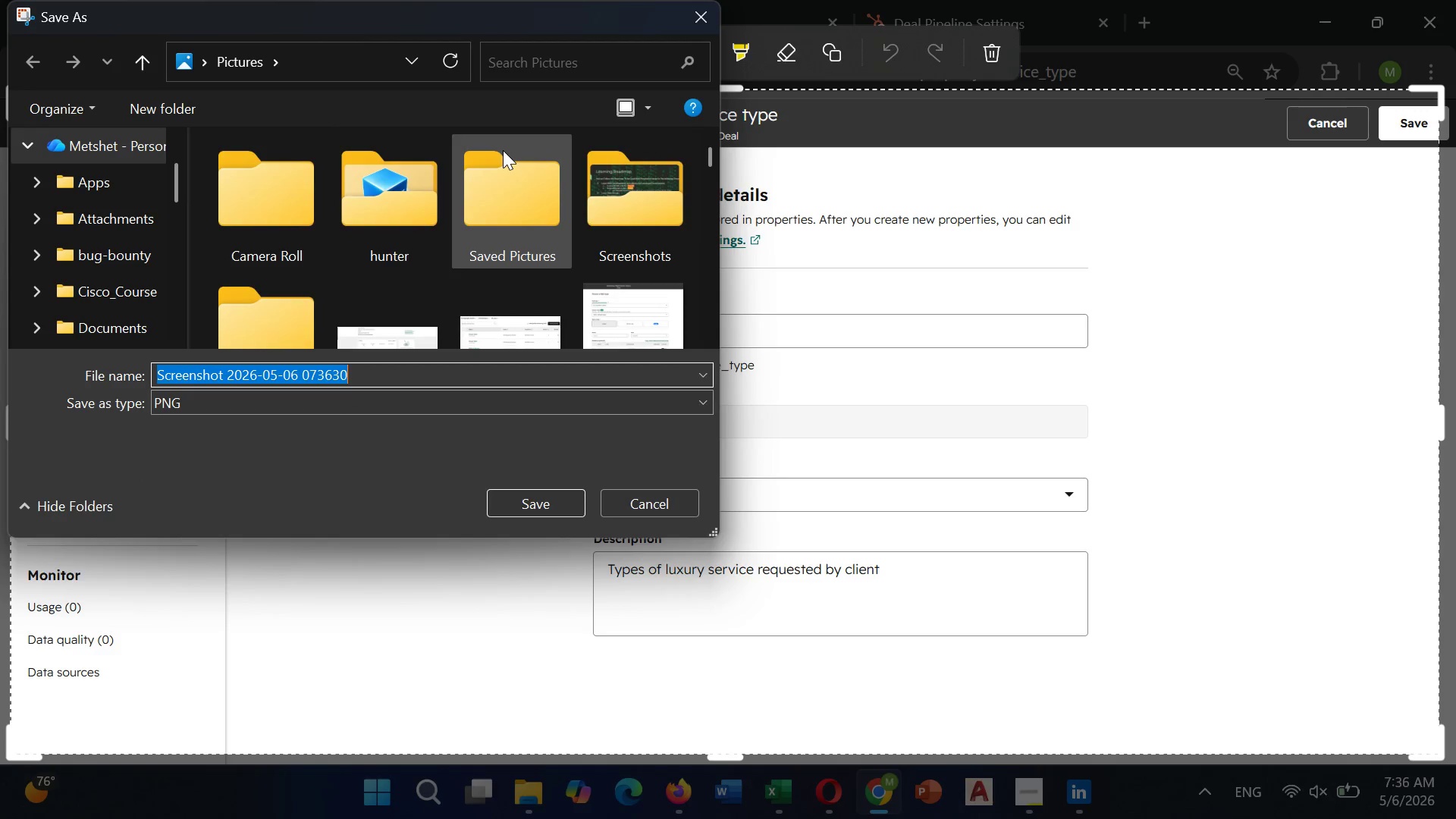 
key(Backspace)
type(Servoce)
key(Backspace)
key(Backspace)
key(Backspace)
type(ice_Type1)
 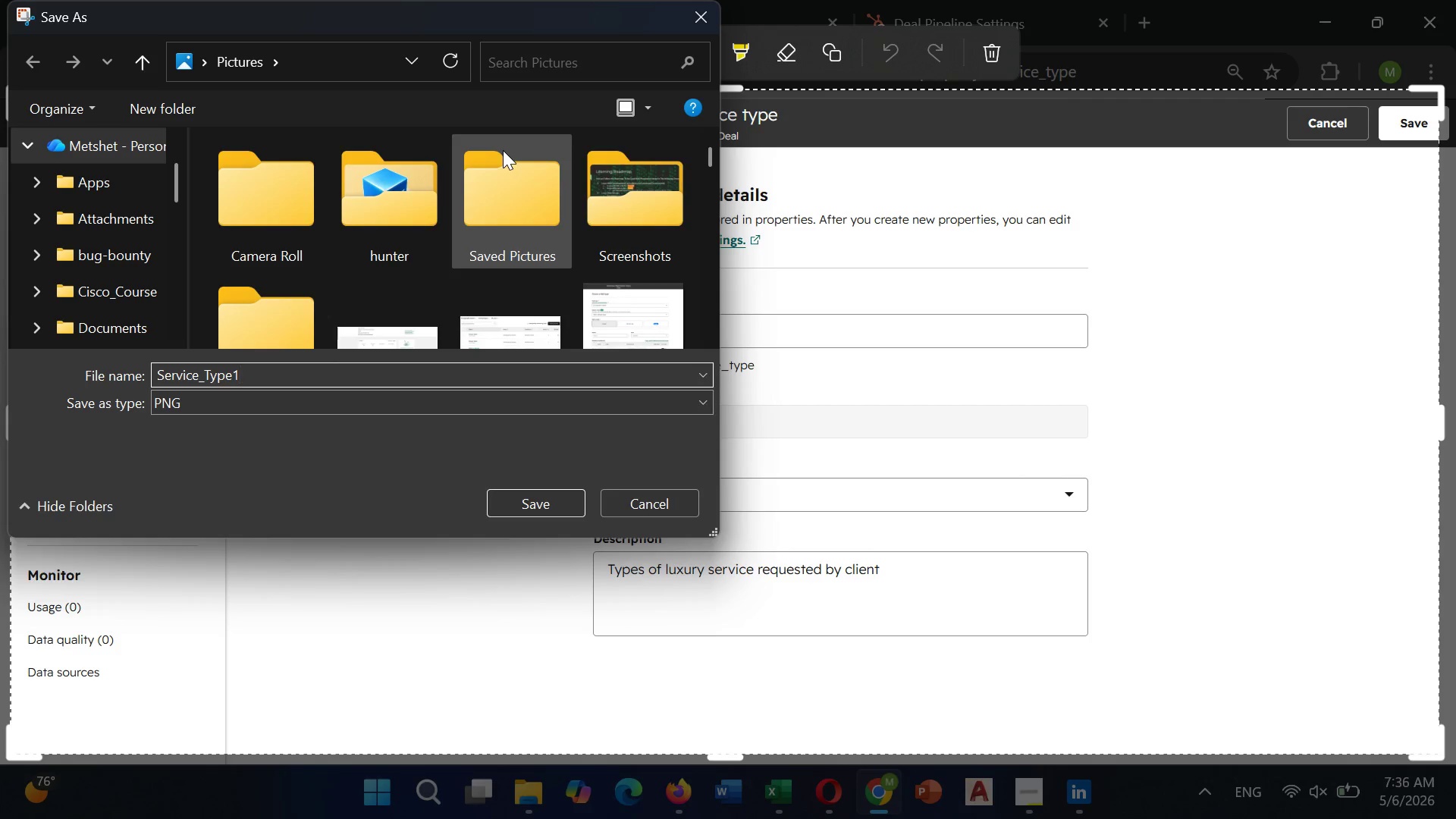 
left_click([547, 502])
 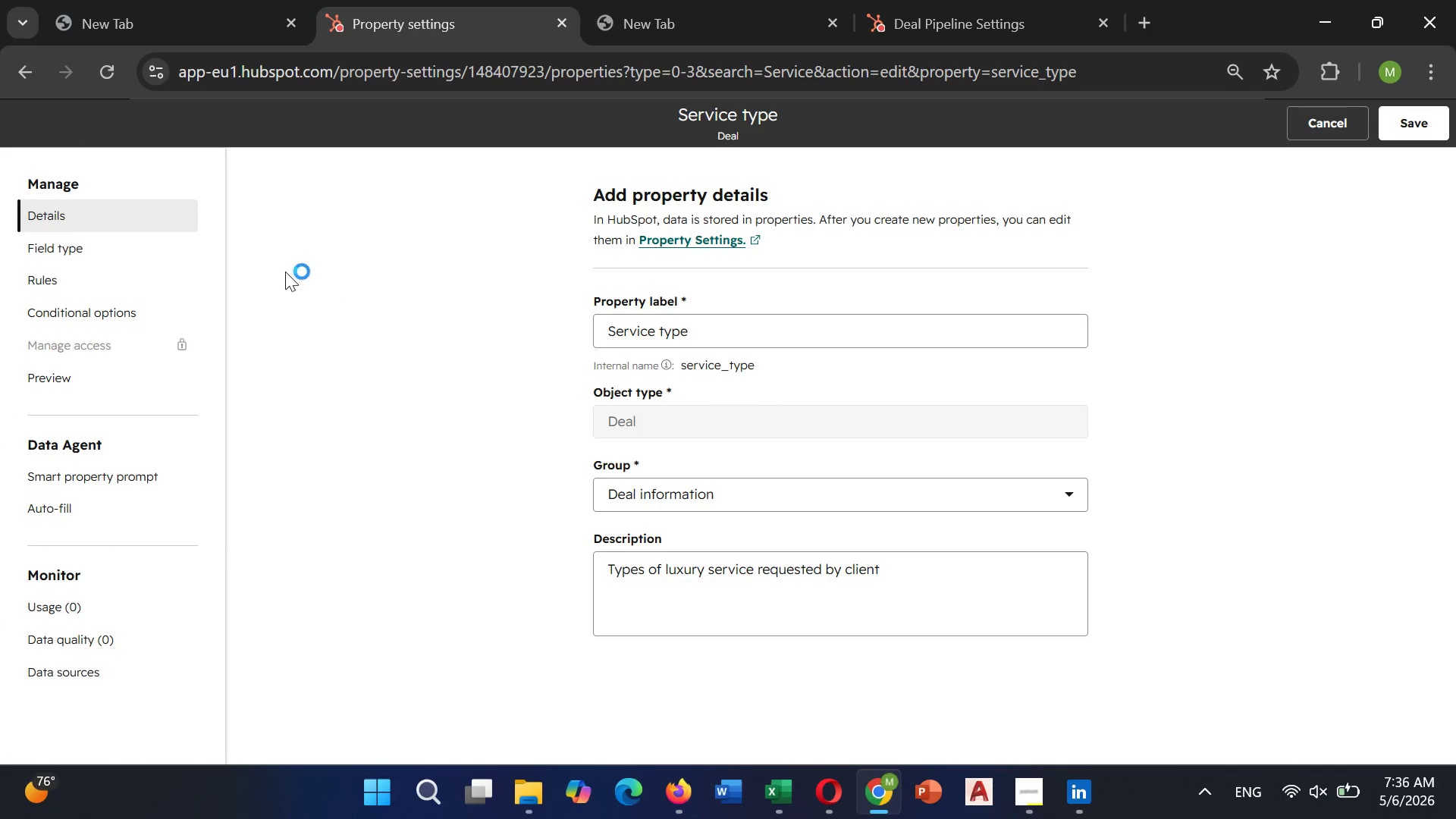 
left_click([115, 247])
 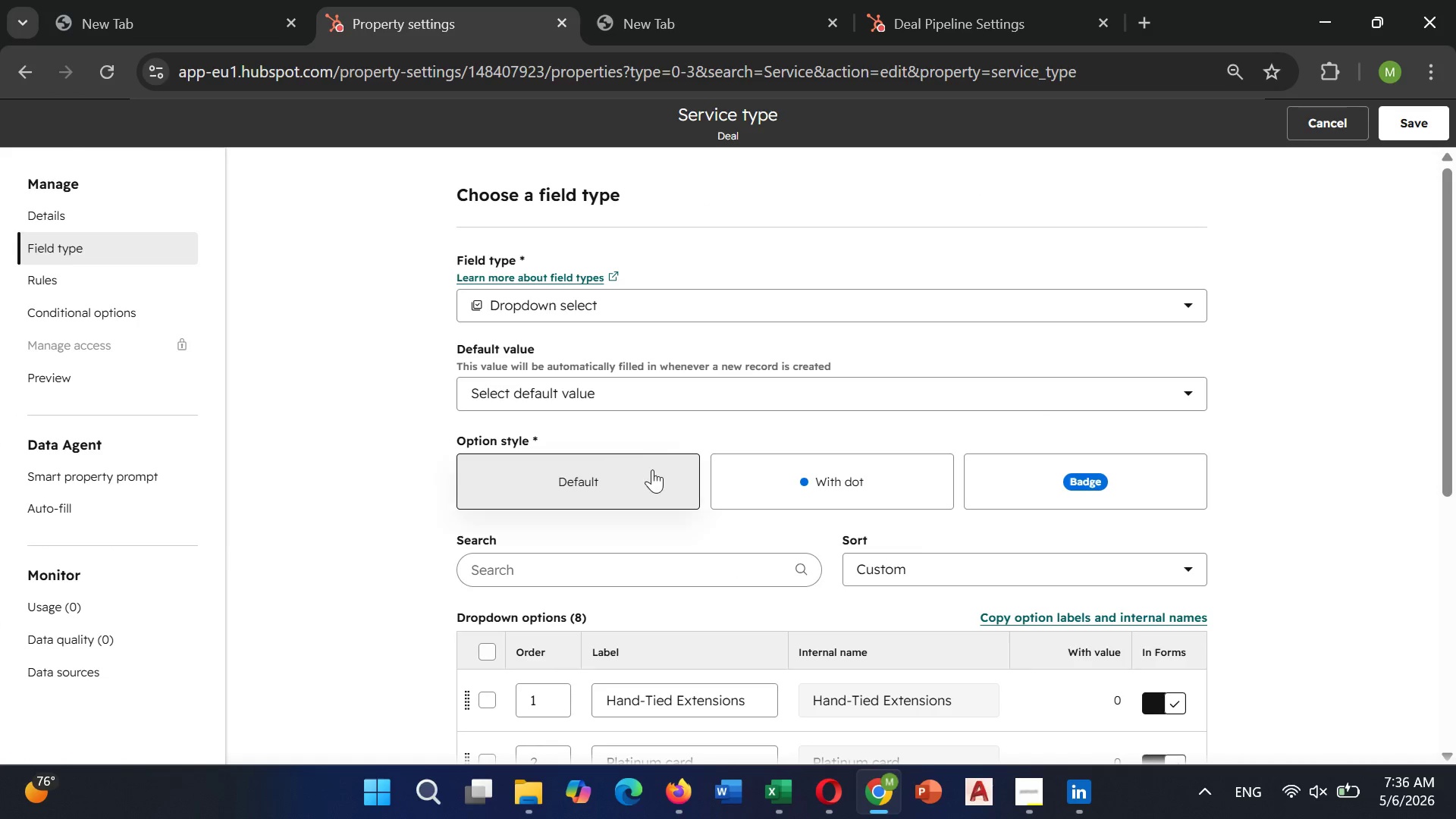 
scroll: coordinate [652, 470], scroll_direction: down, amount: 2.0
 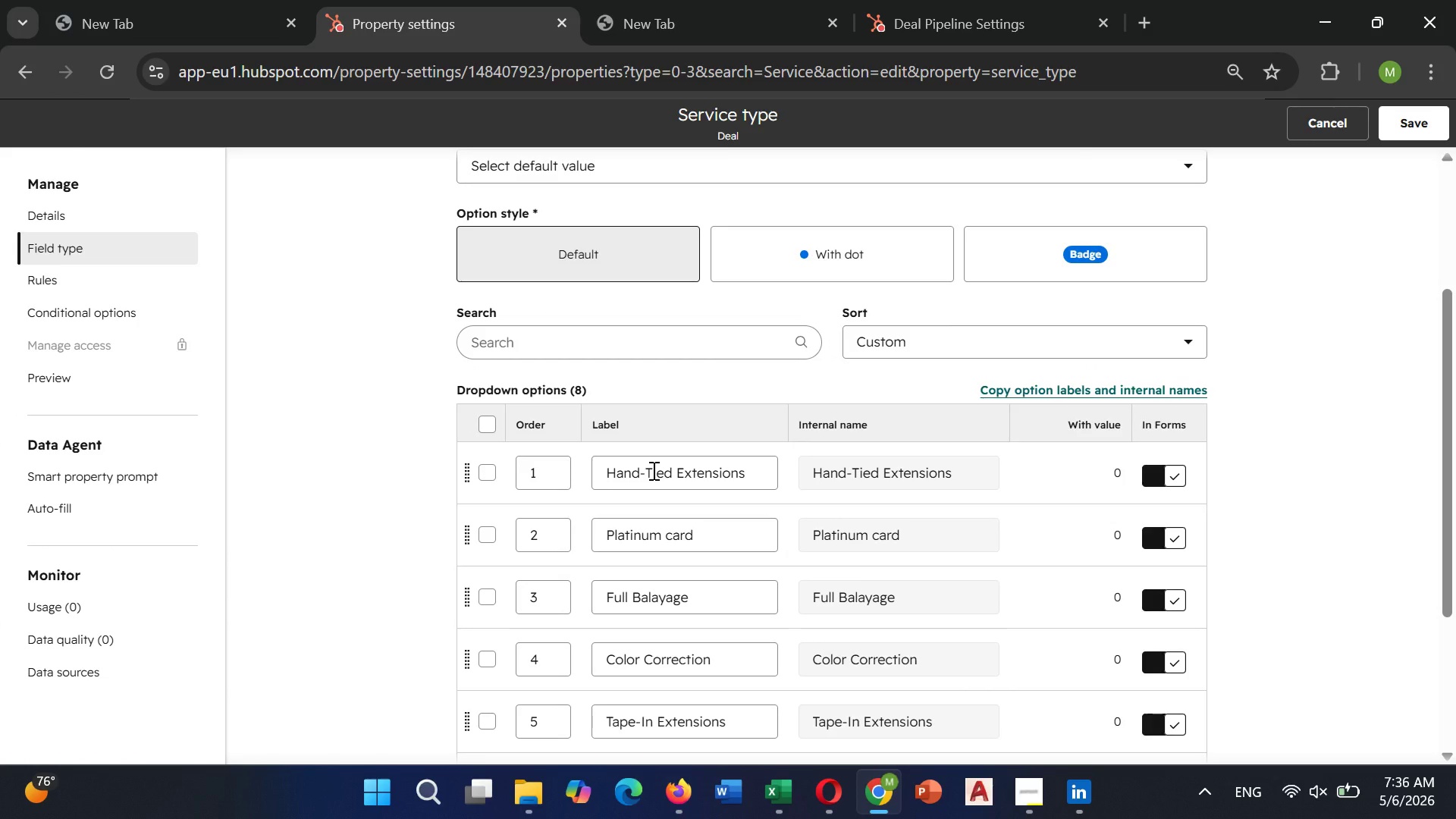 
key(Control+Minus)
 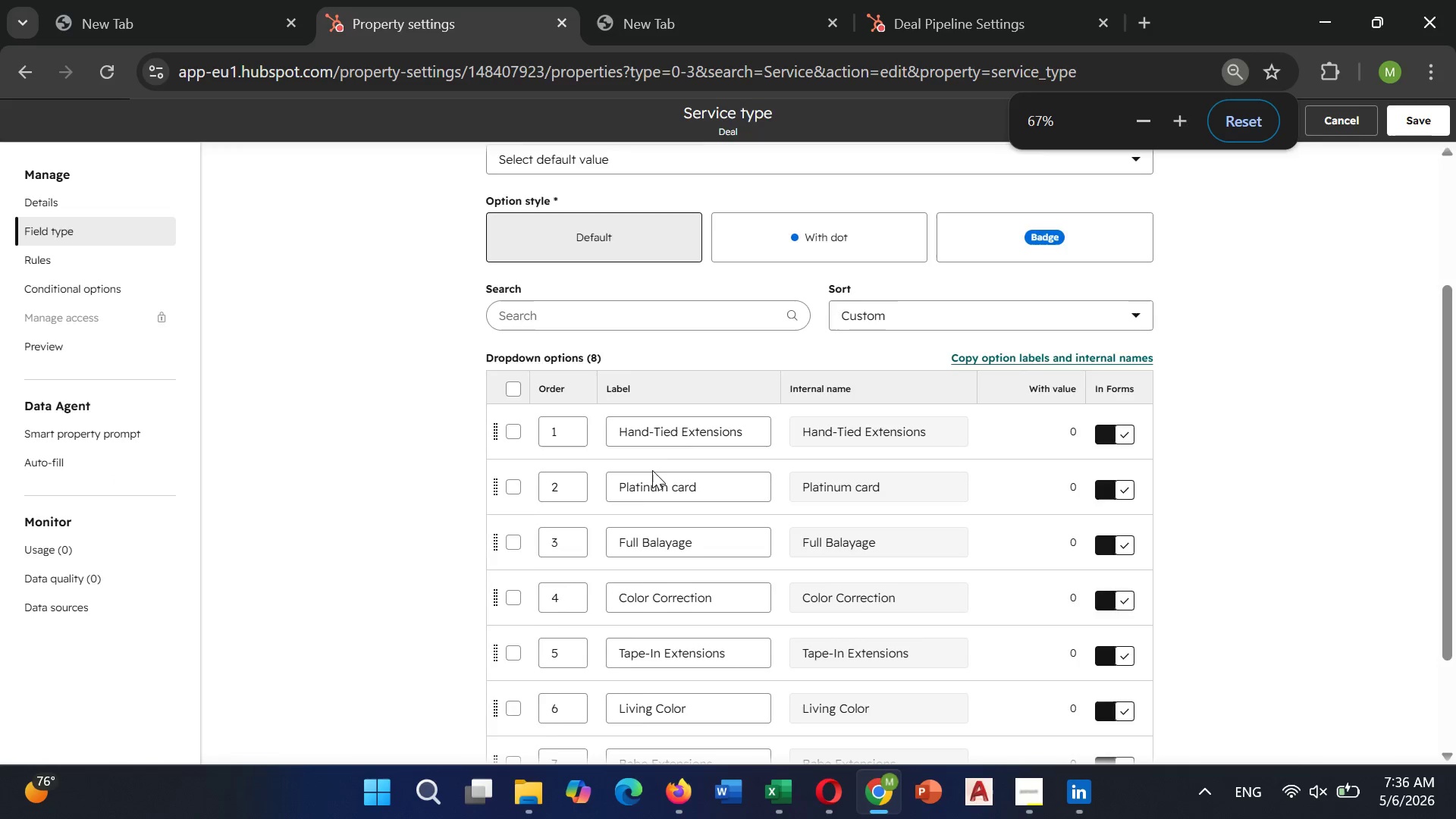 
key(Control+Minus)
 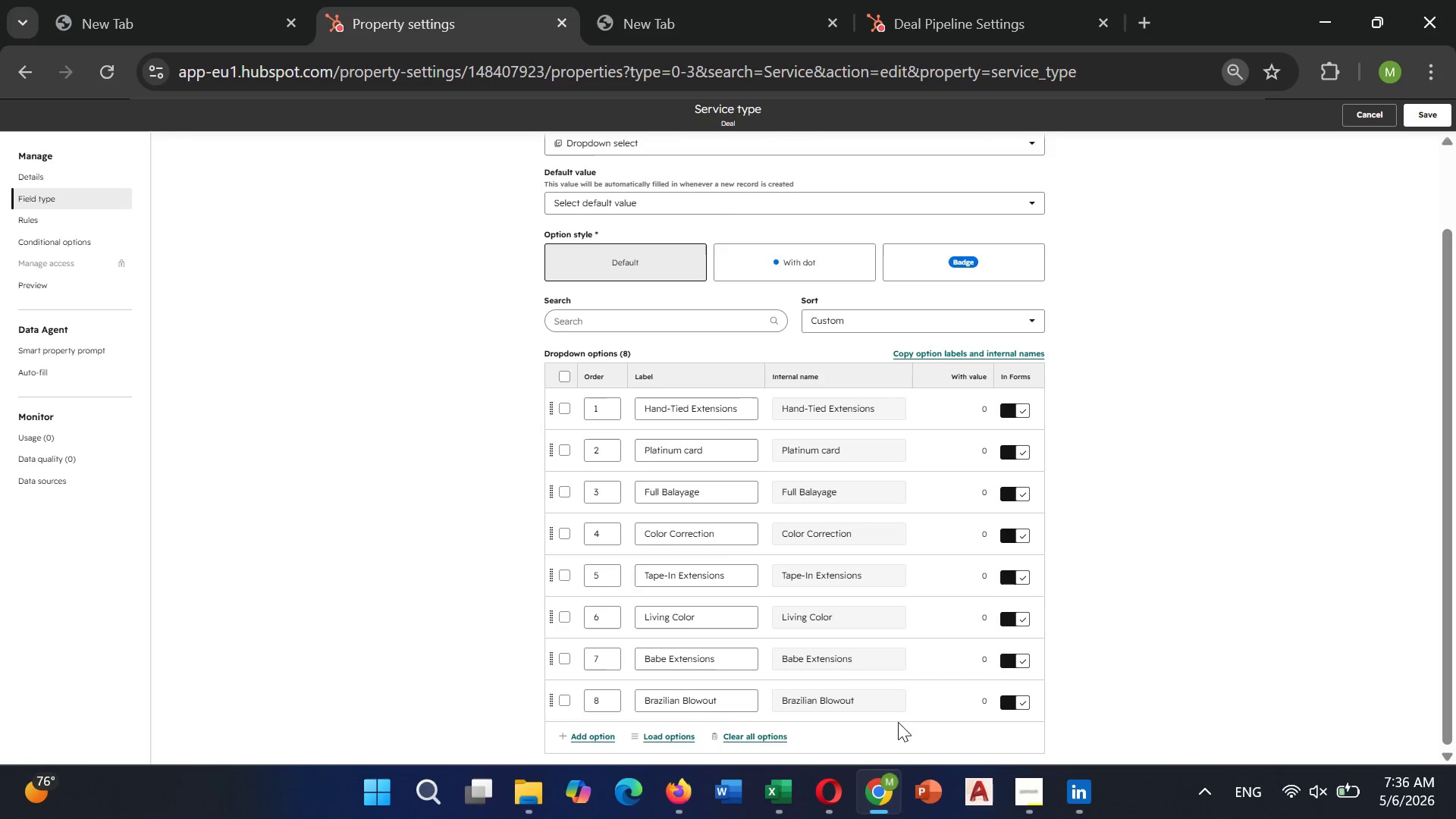 
scroll: coordinate [1194, 673], scroll_direction: up, amount: 1.0
 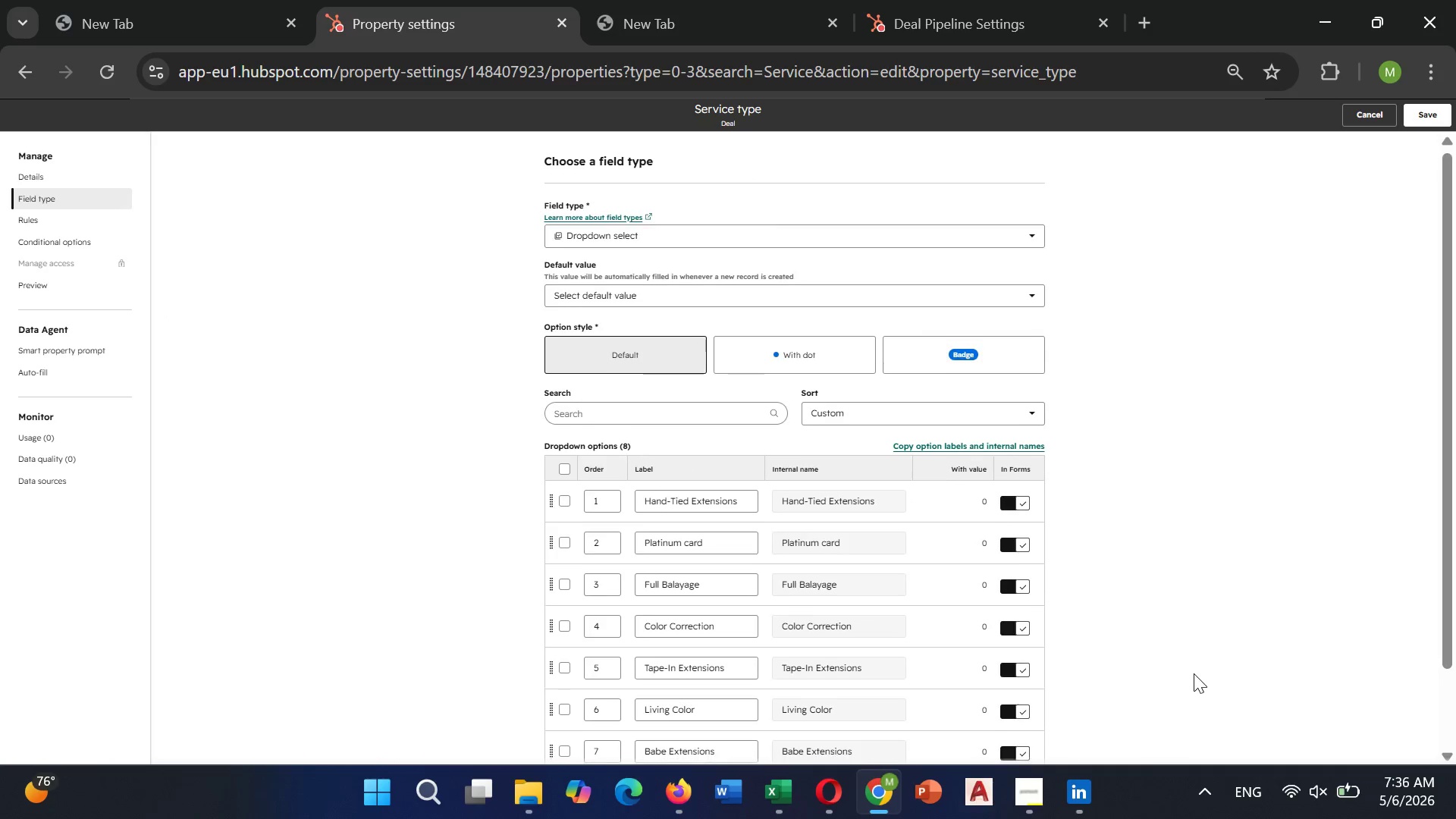 
scroll: coordinate [1194, 673], scroll_direction: down, amount: 1.0
 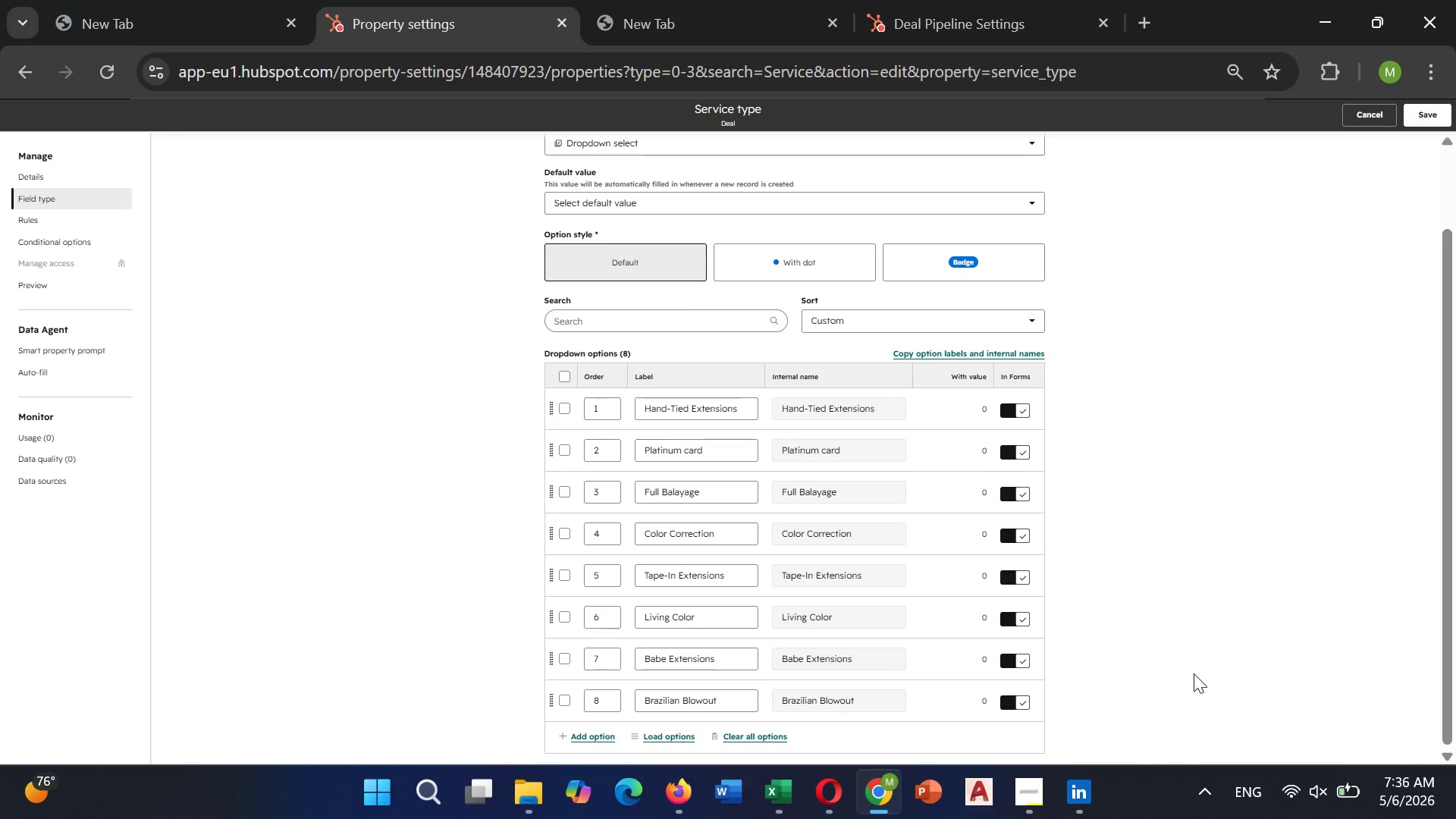 
key(PrintScreen)
 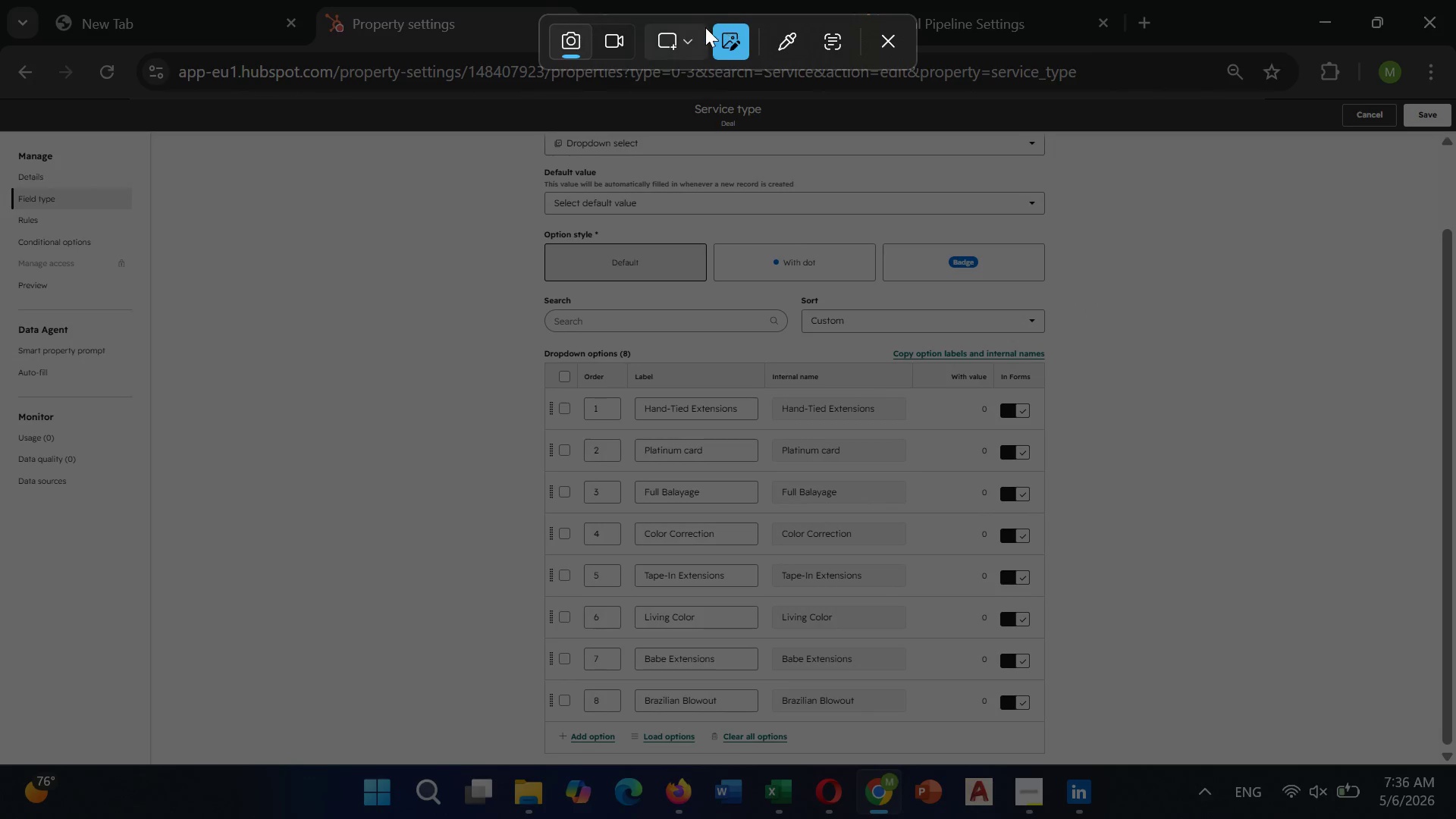 
left_click([700, 33])
 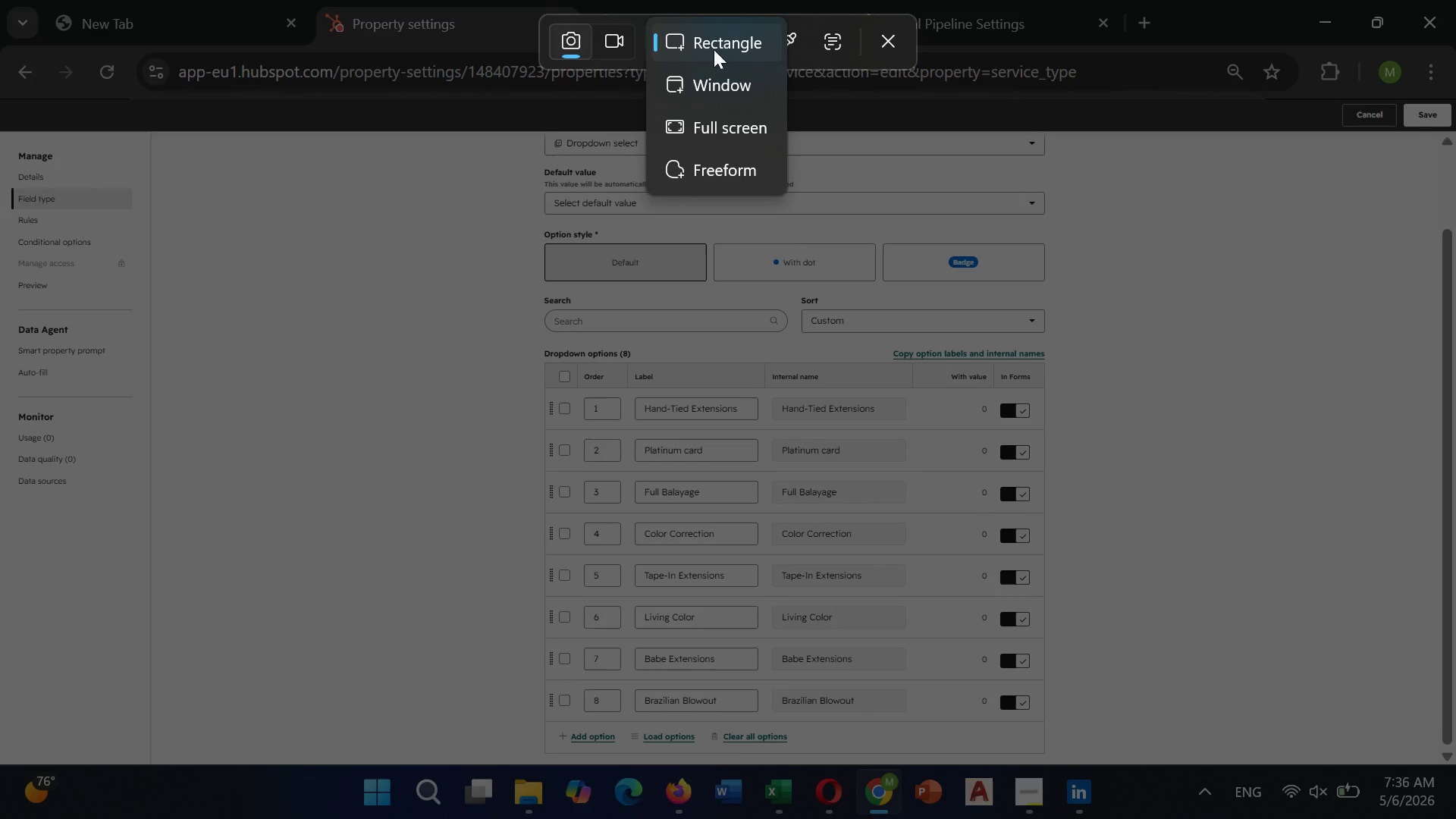 
left_click([720, 40])
 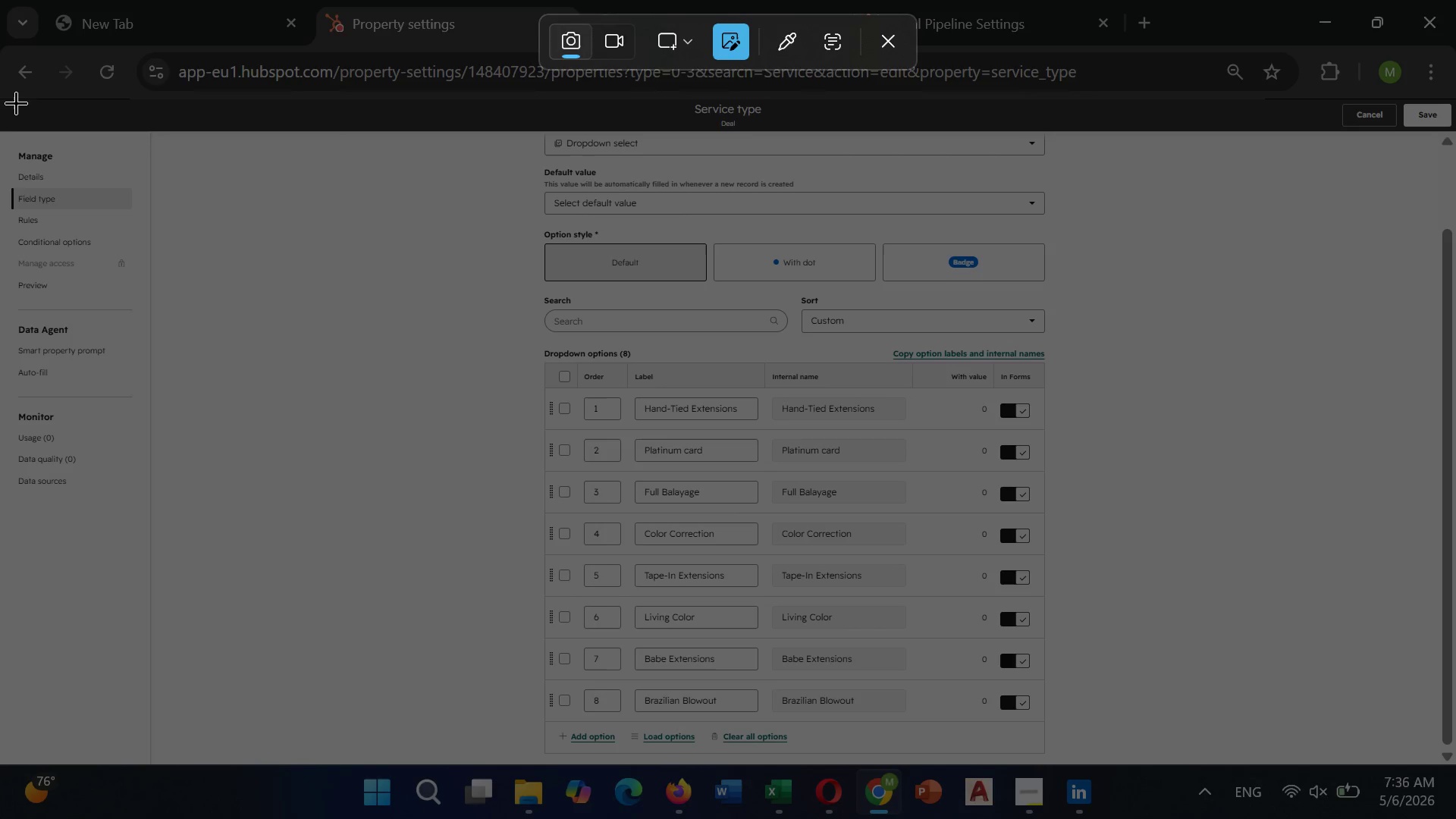 
left_click_drag(start_coordinate=[17, 89], to_coordinate=[1434, 760])
 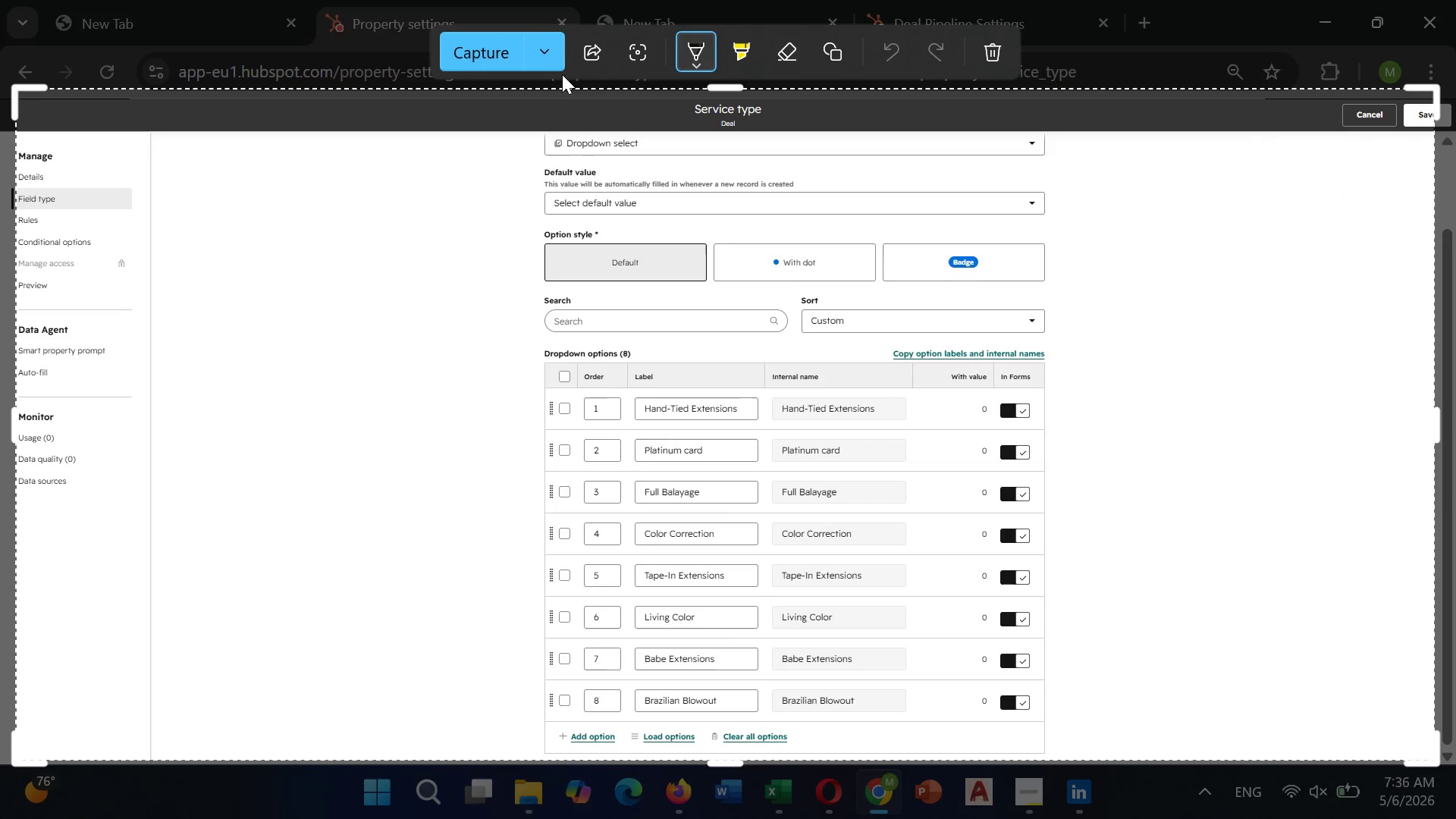 
left_click([548, 58])
 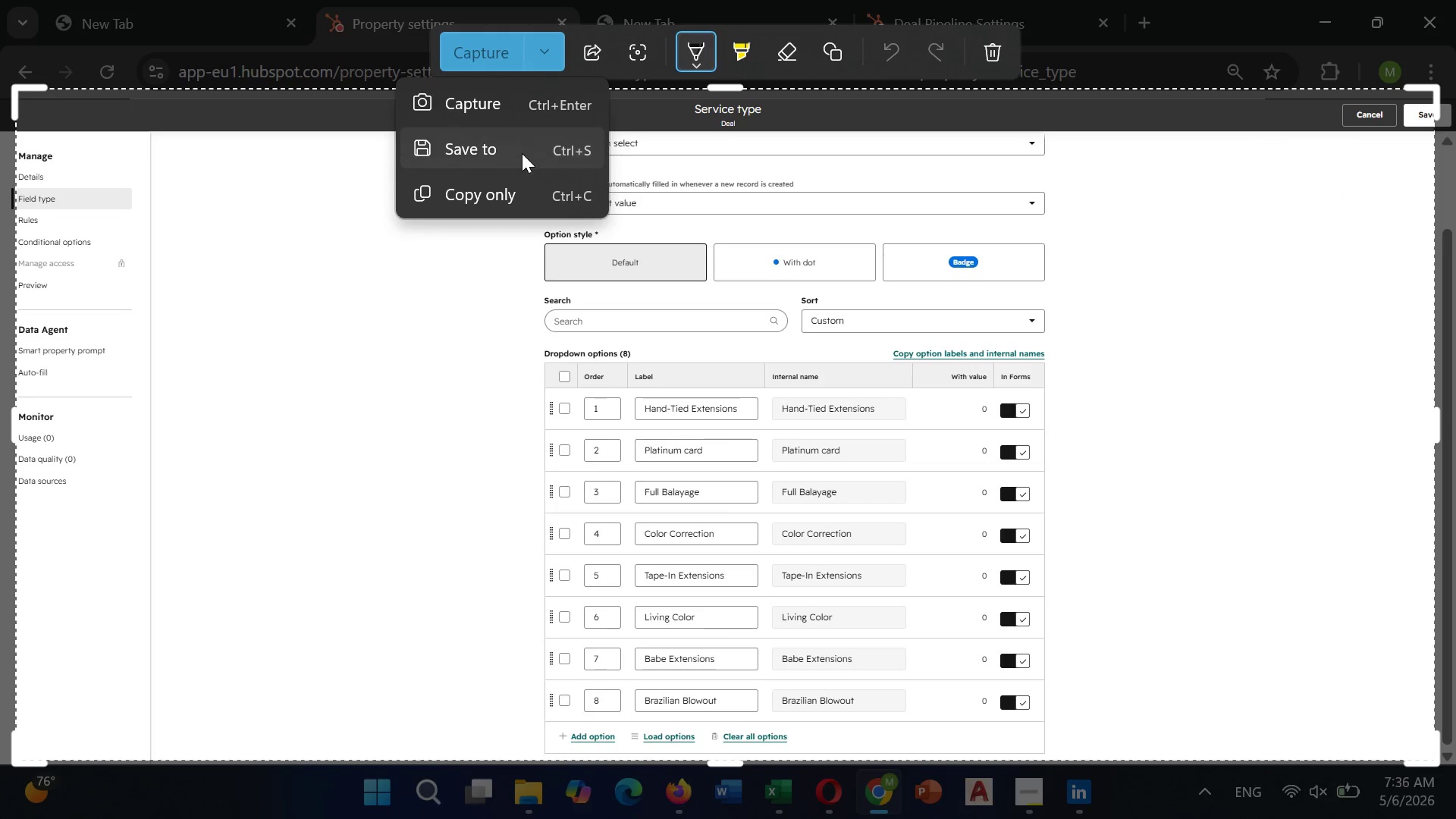 
left_click([522, 154])
 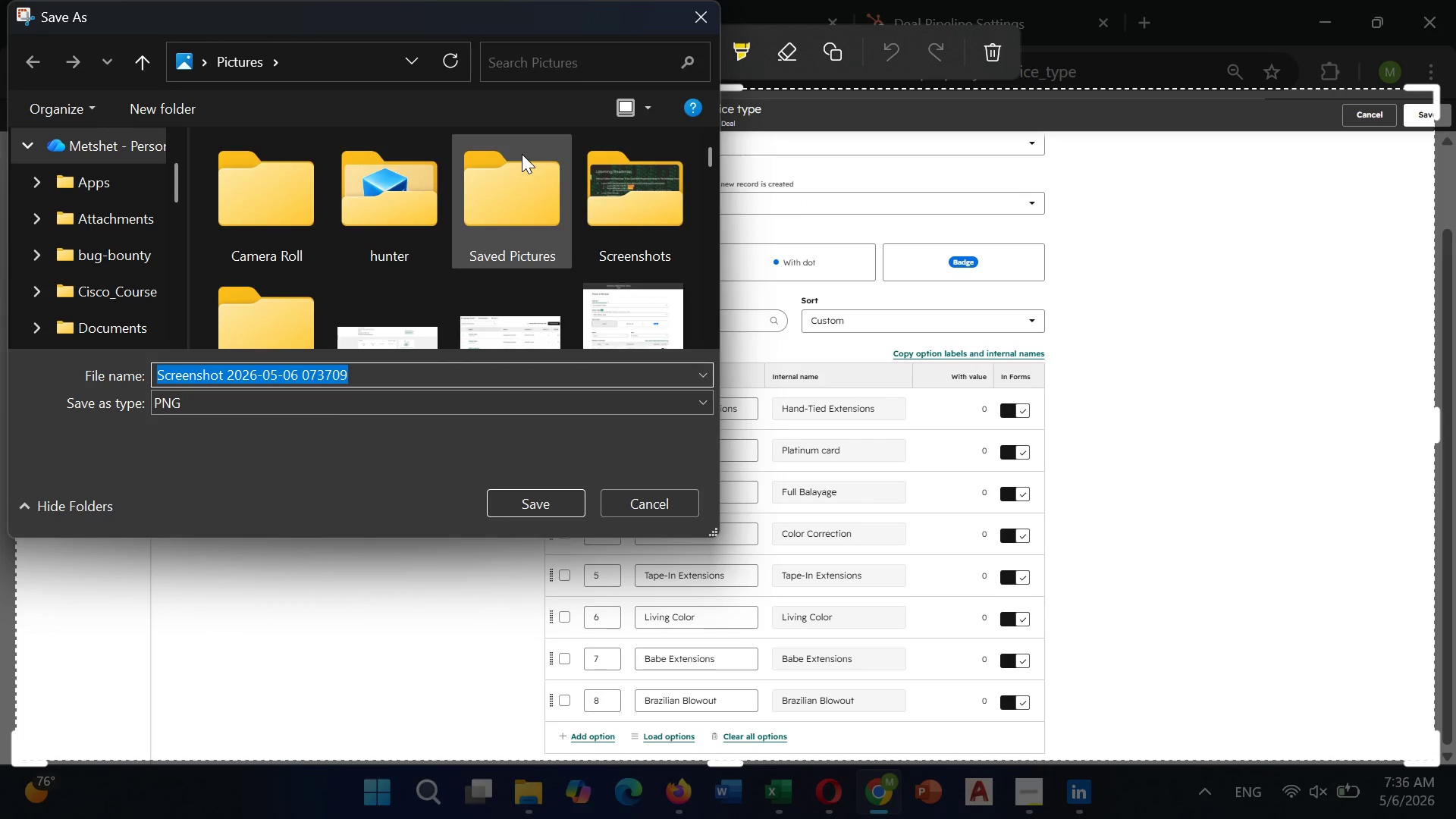 
key(Backspace)
type(Serviv)
key(Backspace)
 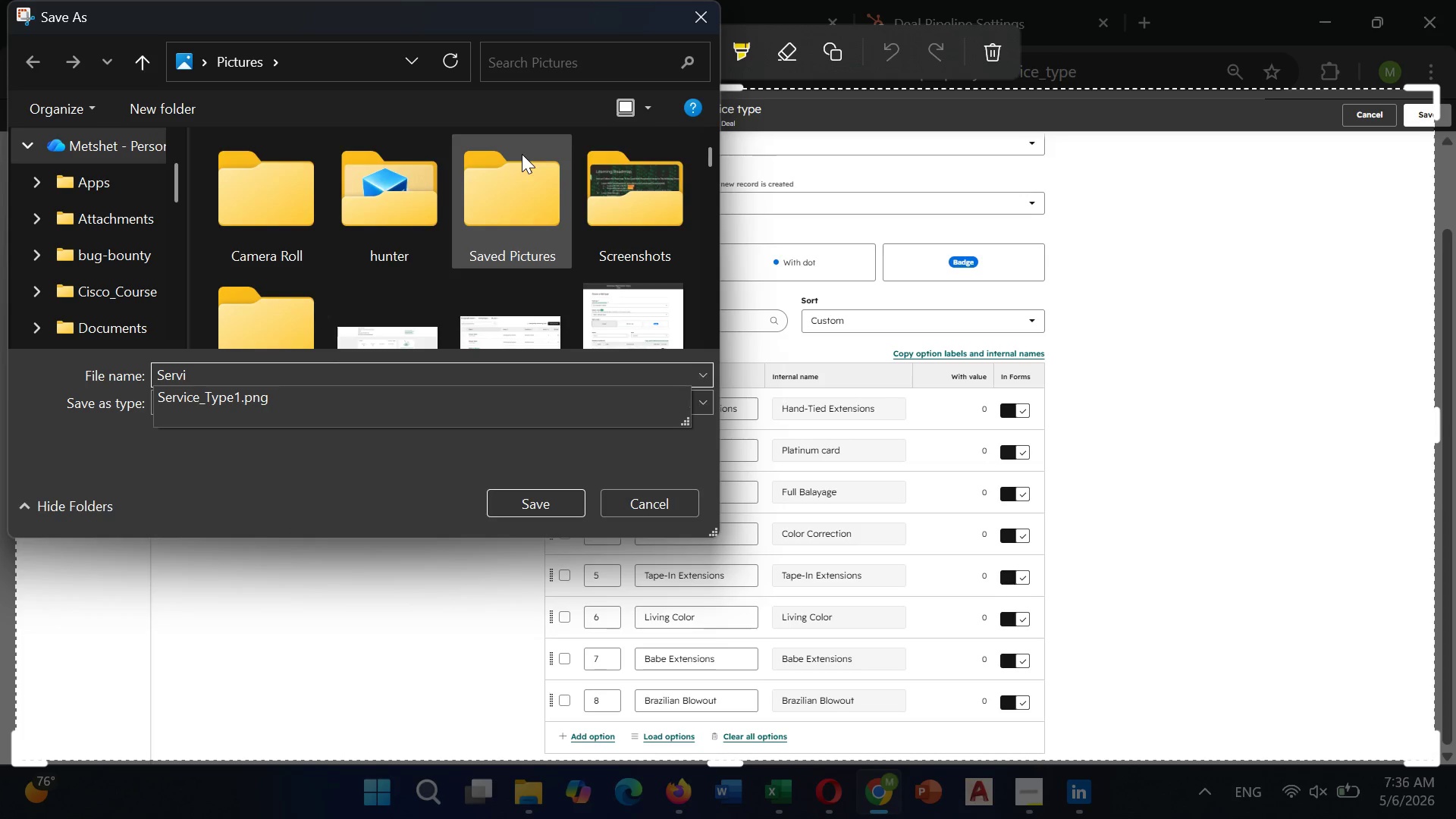 
left_click([200, 397])
 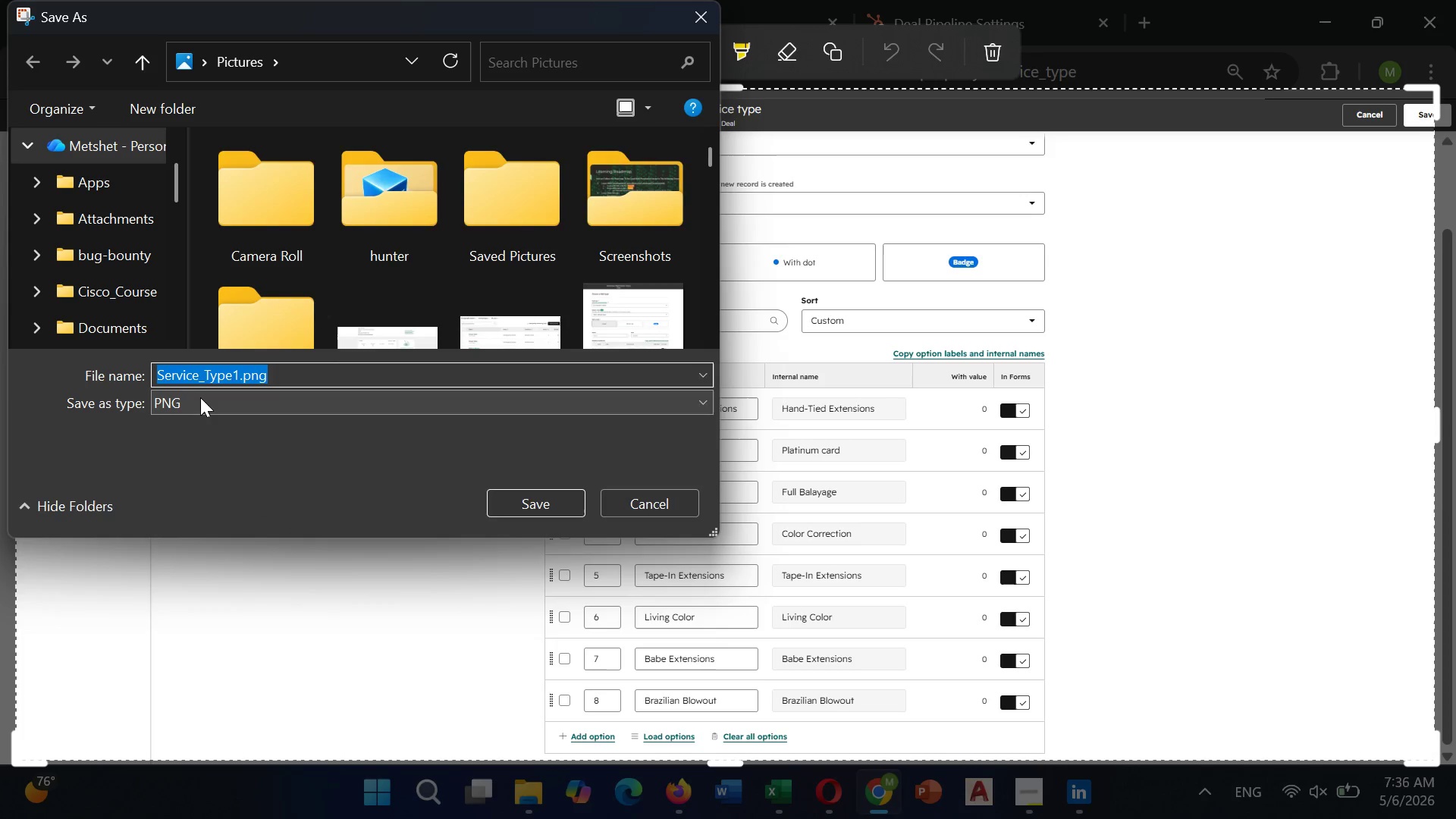 
key(ArrowRight)
 